 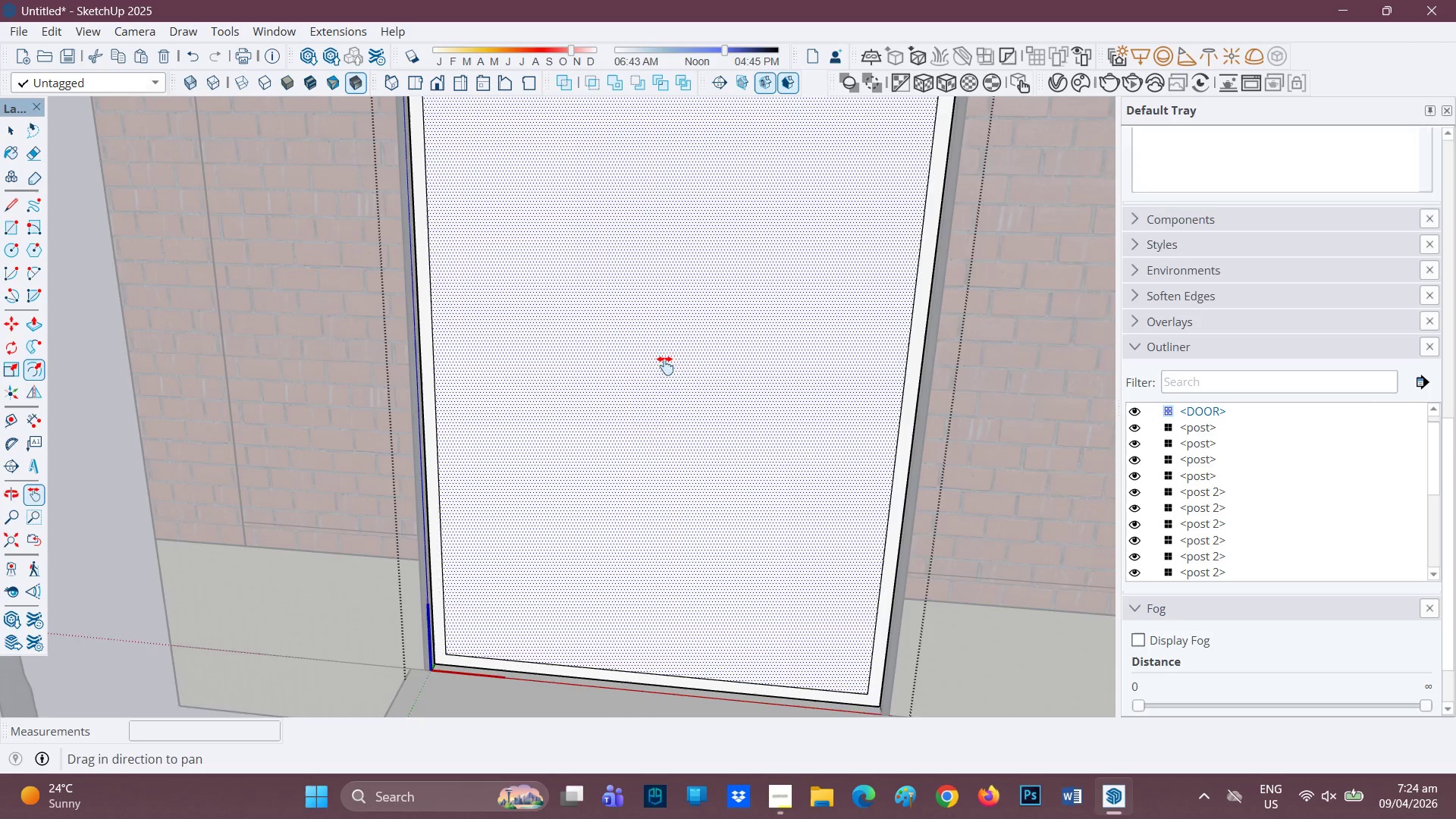 
left_click_drag(start_coordinate=[671, 351], to_coordinate=[627, 437])
 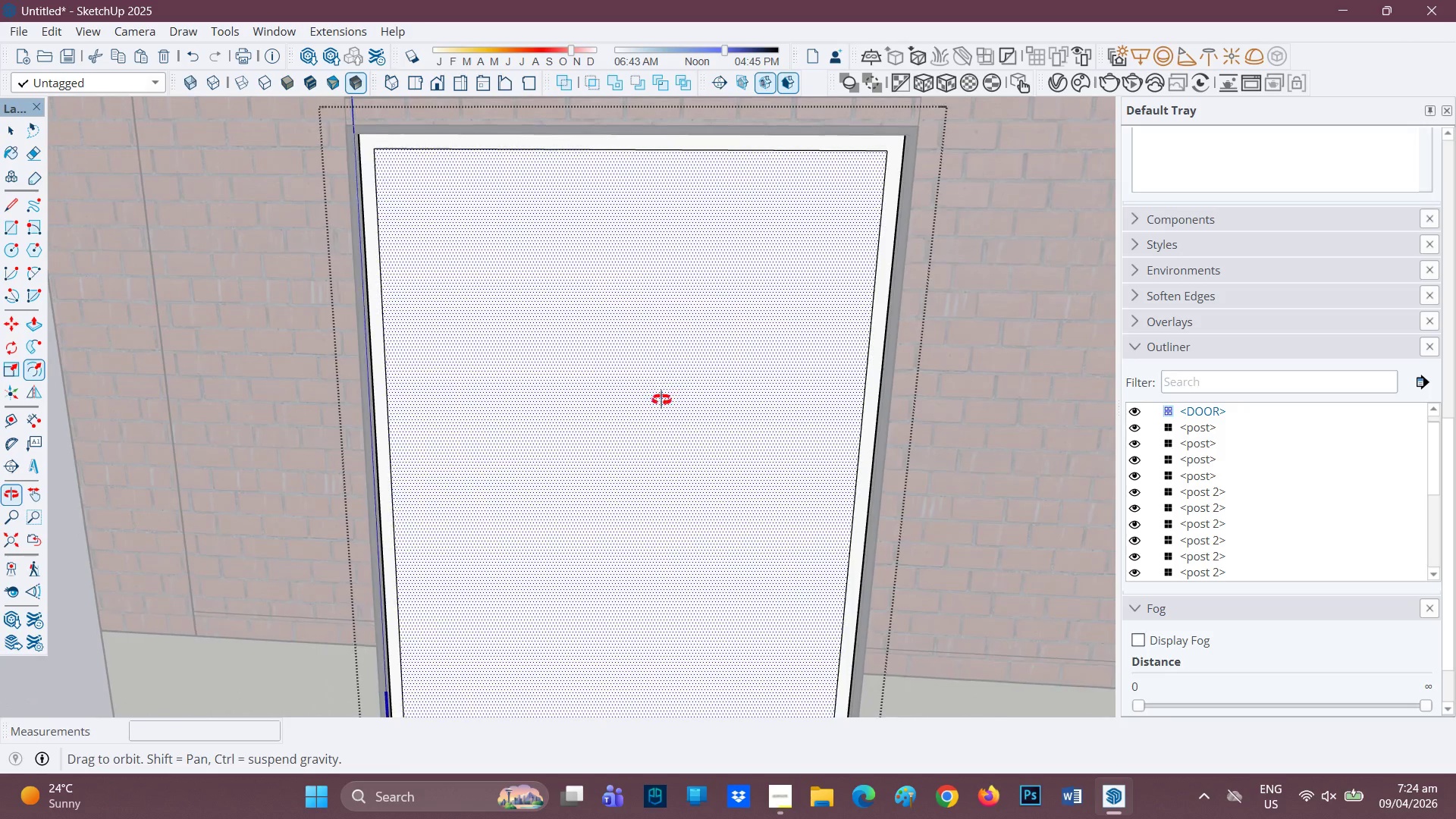 
scroll: coordinate [642, 417], scroll_direction: down, amount: 2.0
 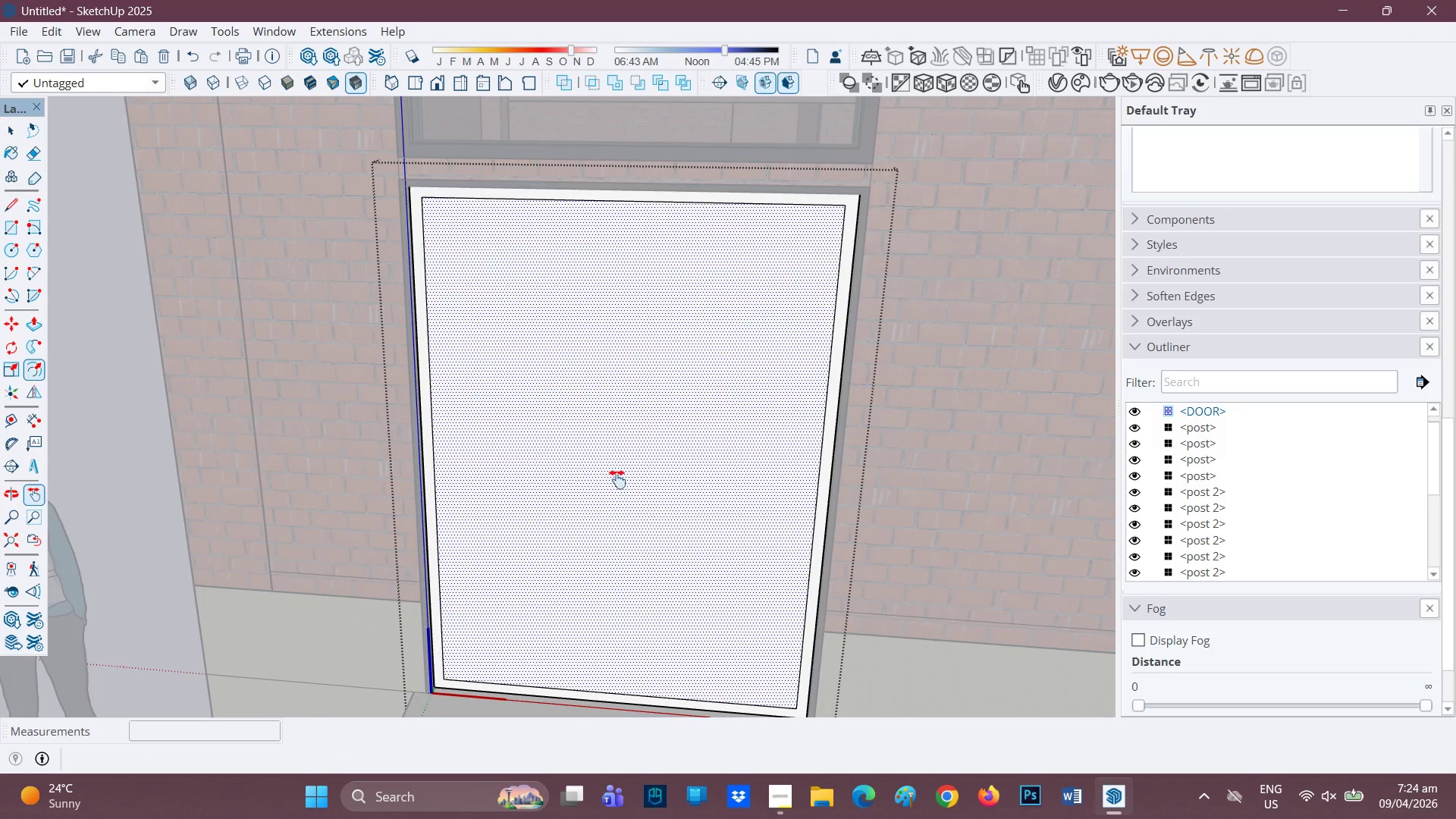 
scroll: coordinate [617, 482], scroll_direction: up, amount: 1.0
 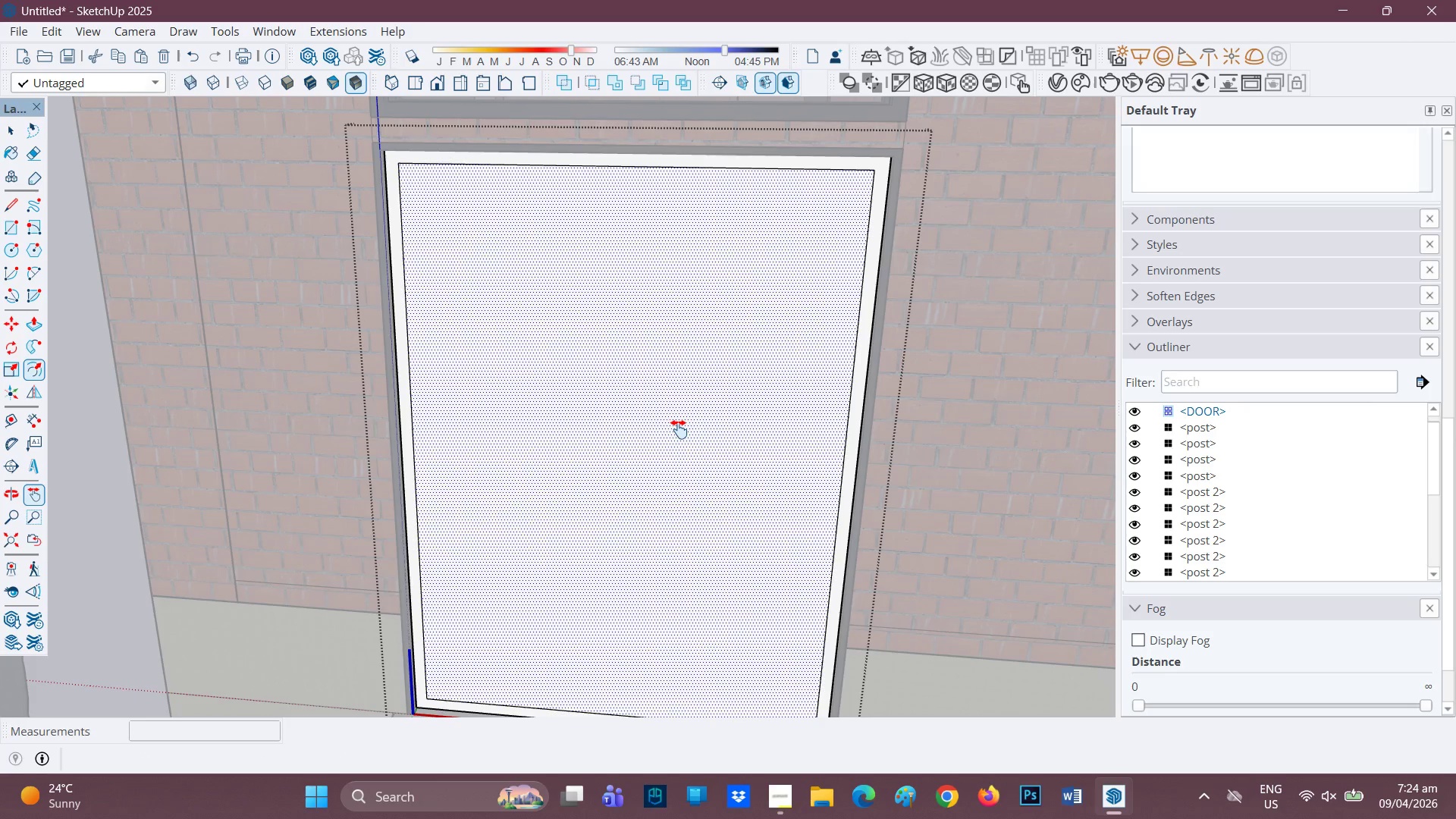 
key(L)
 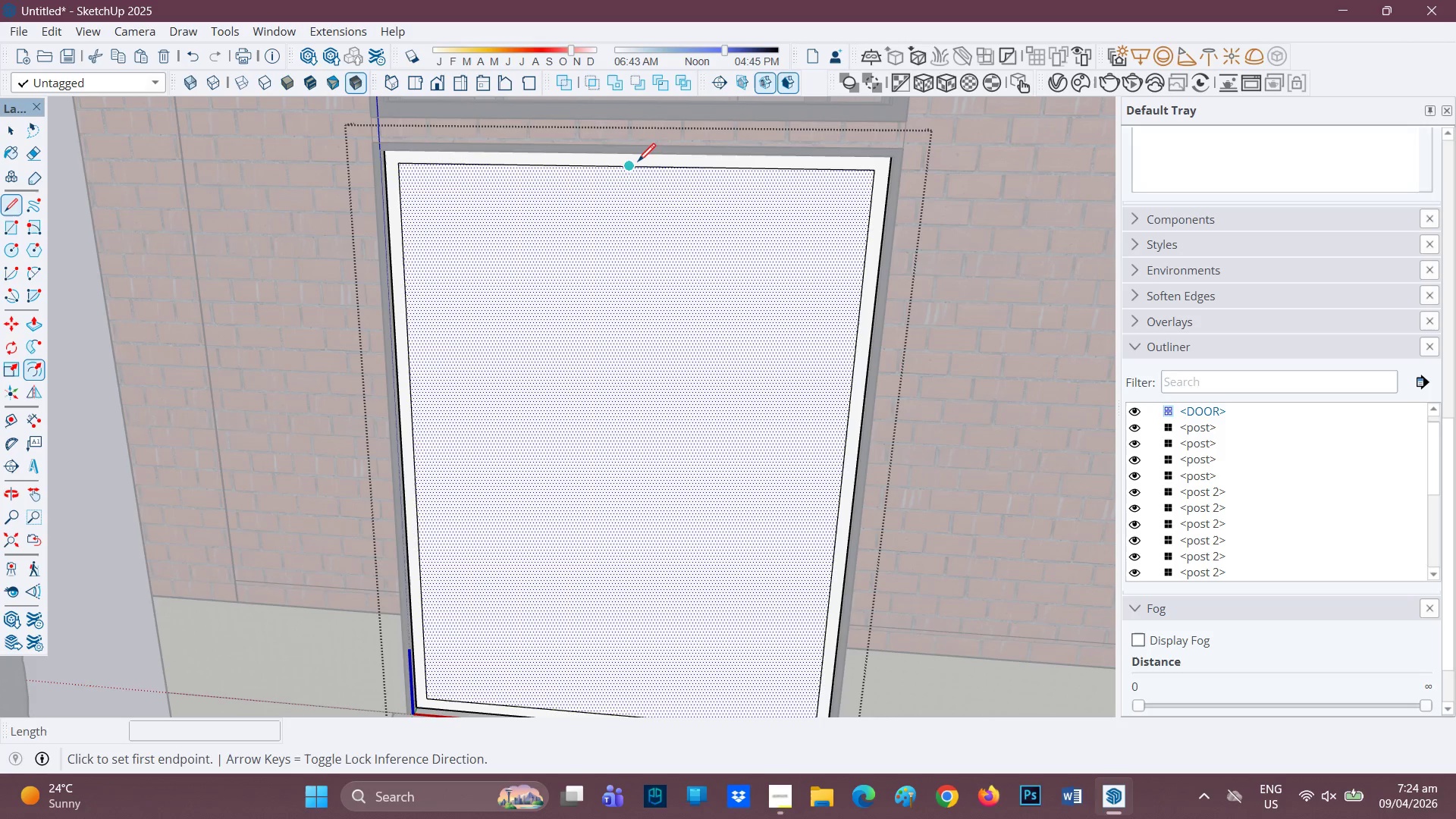 
left_click_drag(start_coordinate=[638, 163], to_coordinate=[638, 178])
 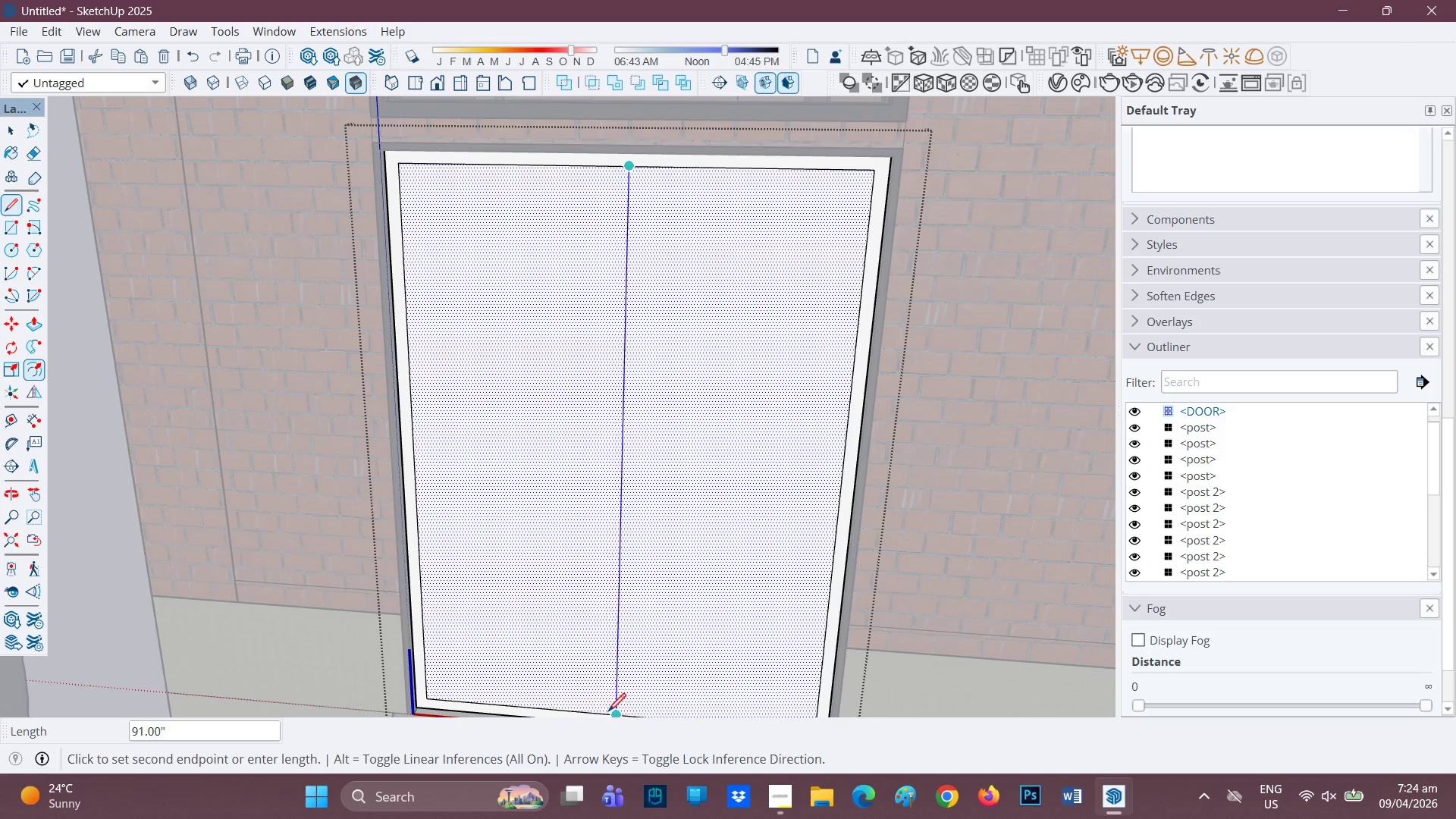 
left_click([609, 713])
 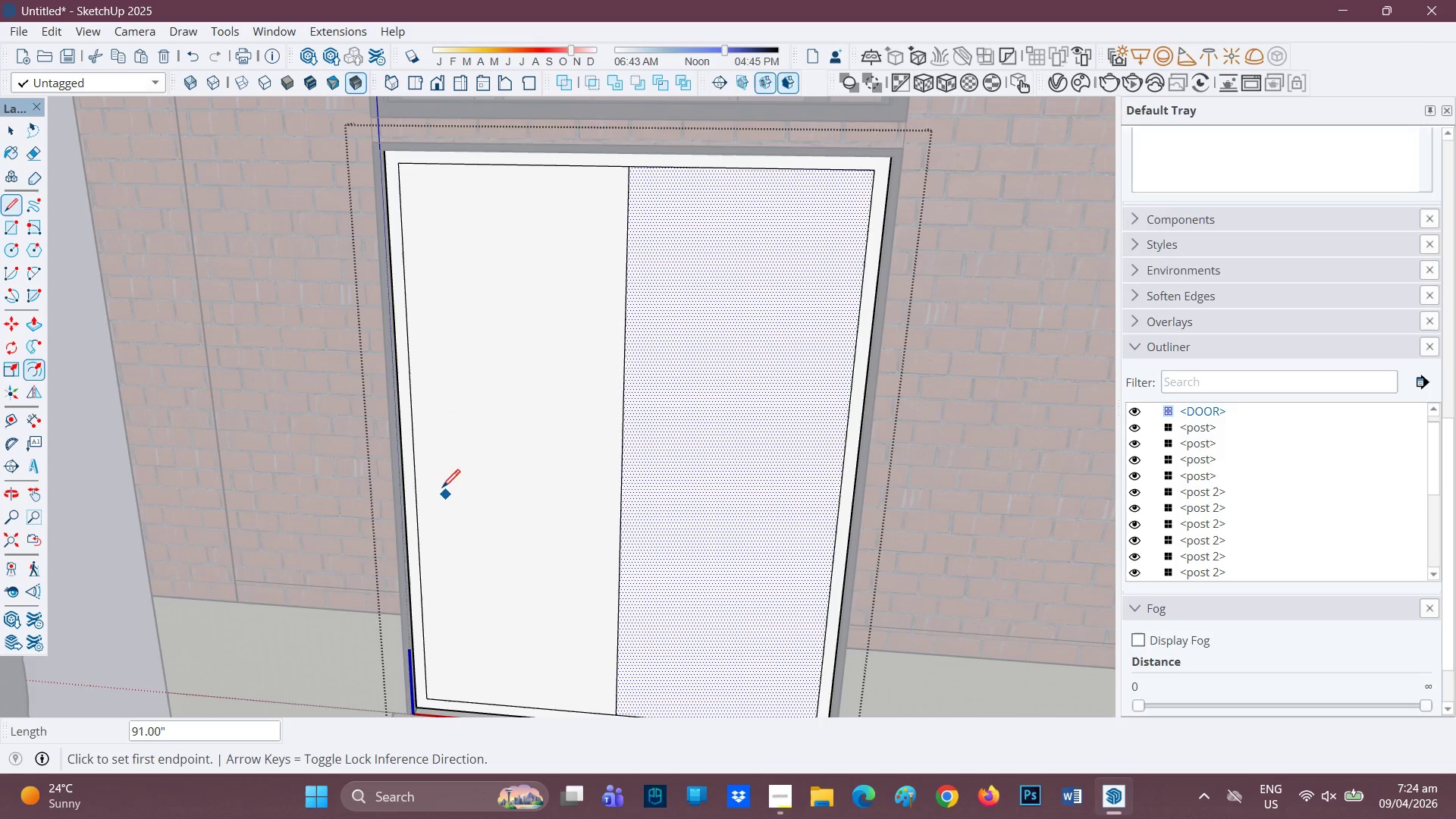 
mouse_move([428, 460])
 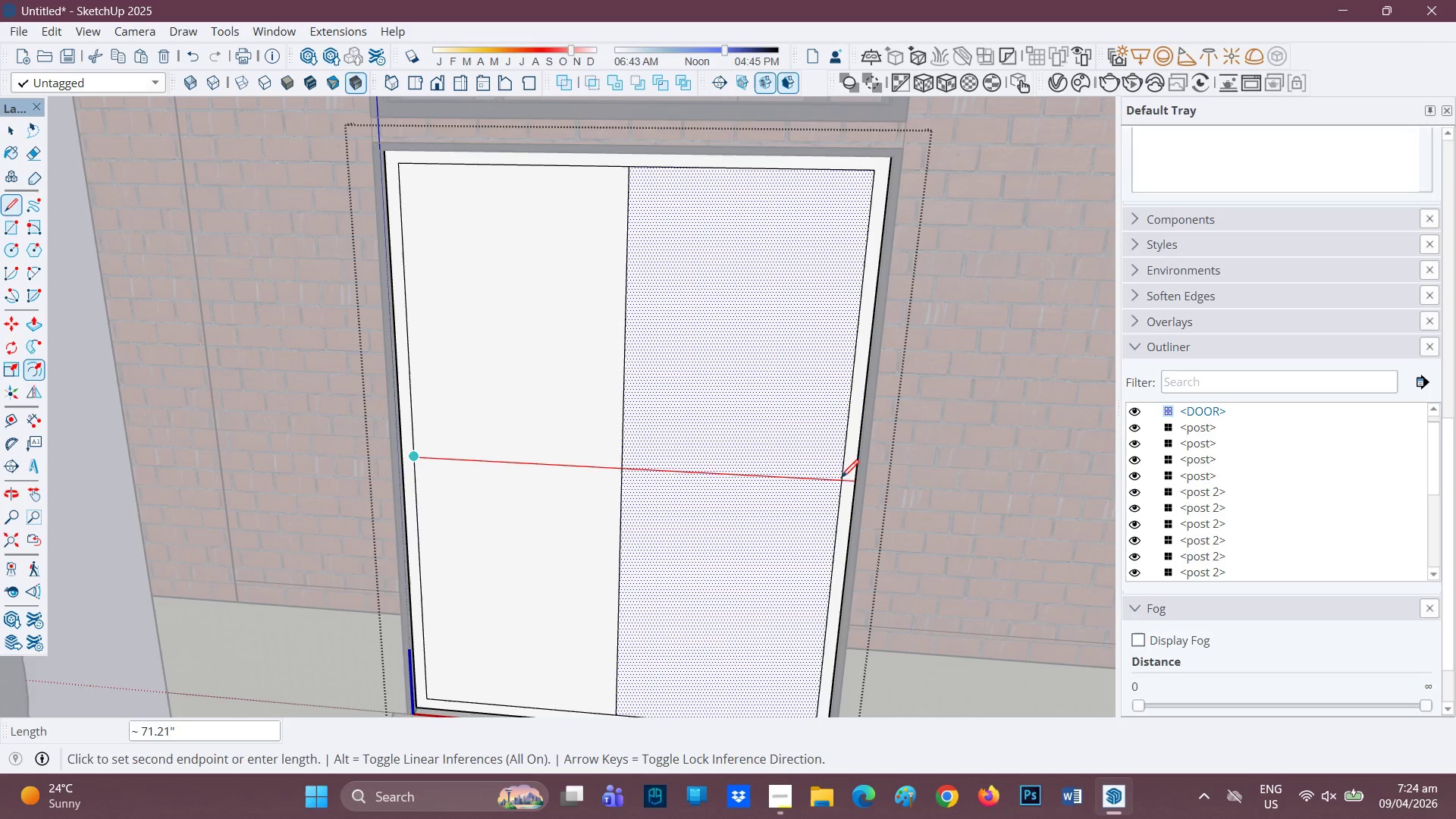 
mouse_move([826, 457])
 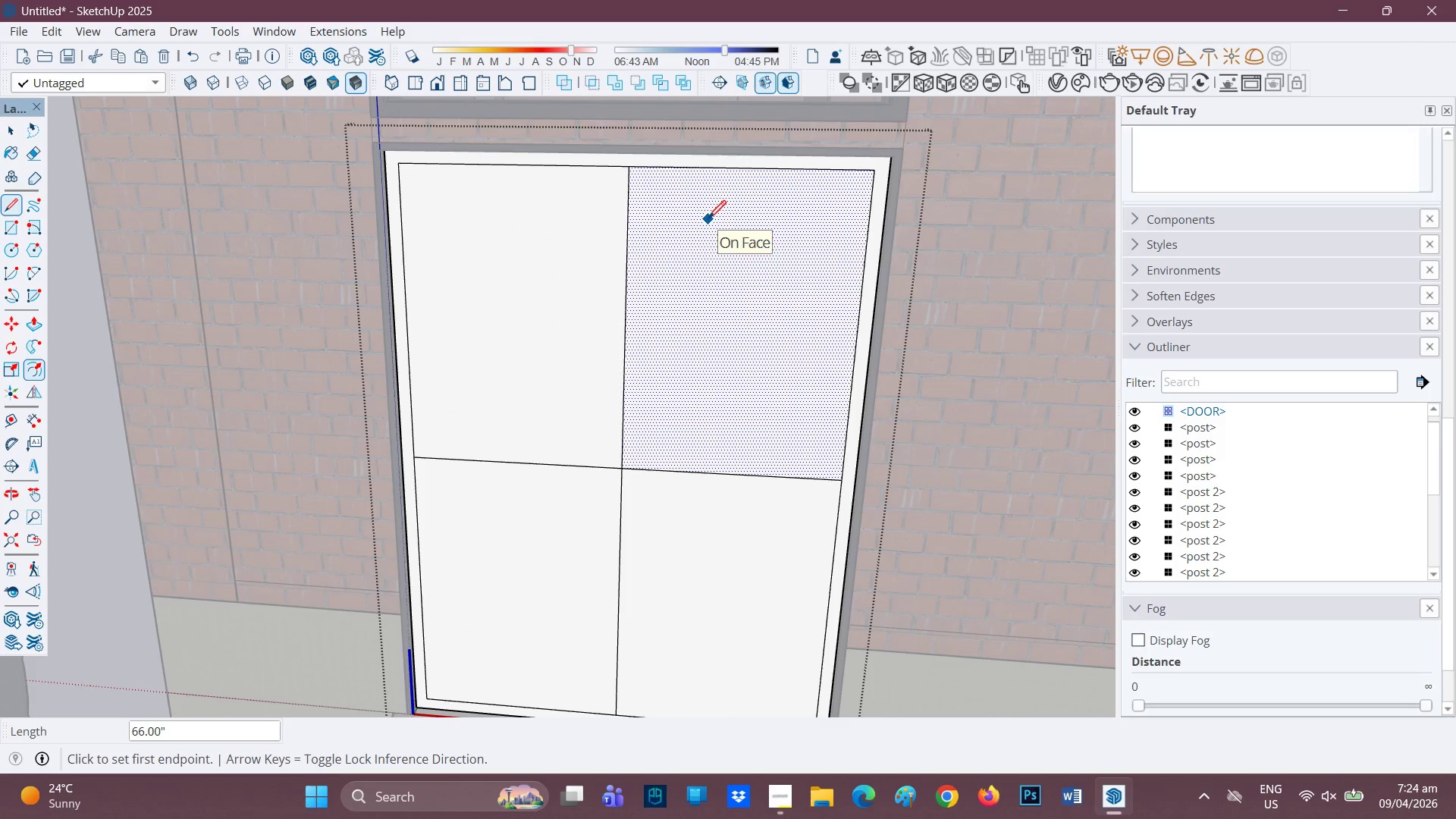 
key(F)
 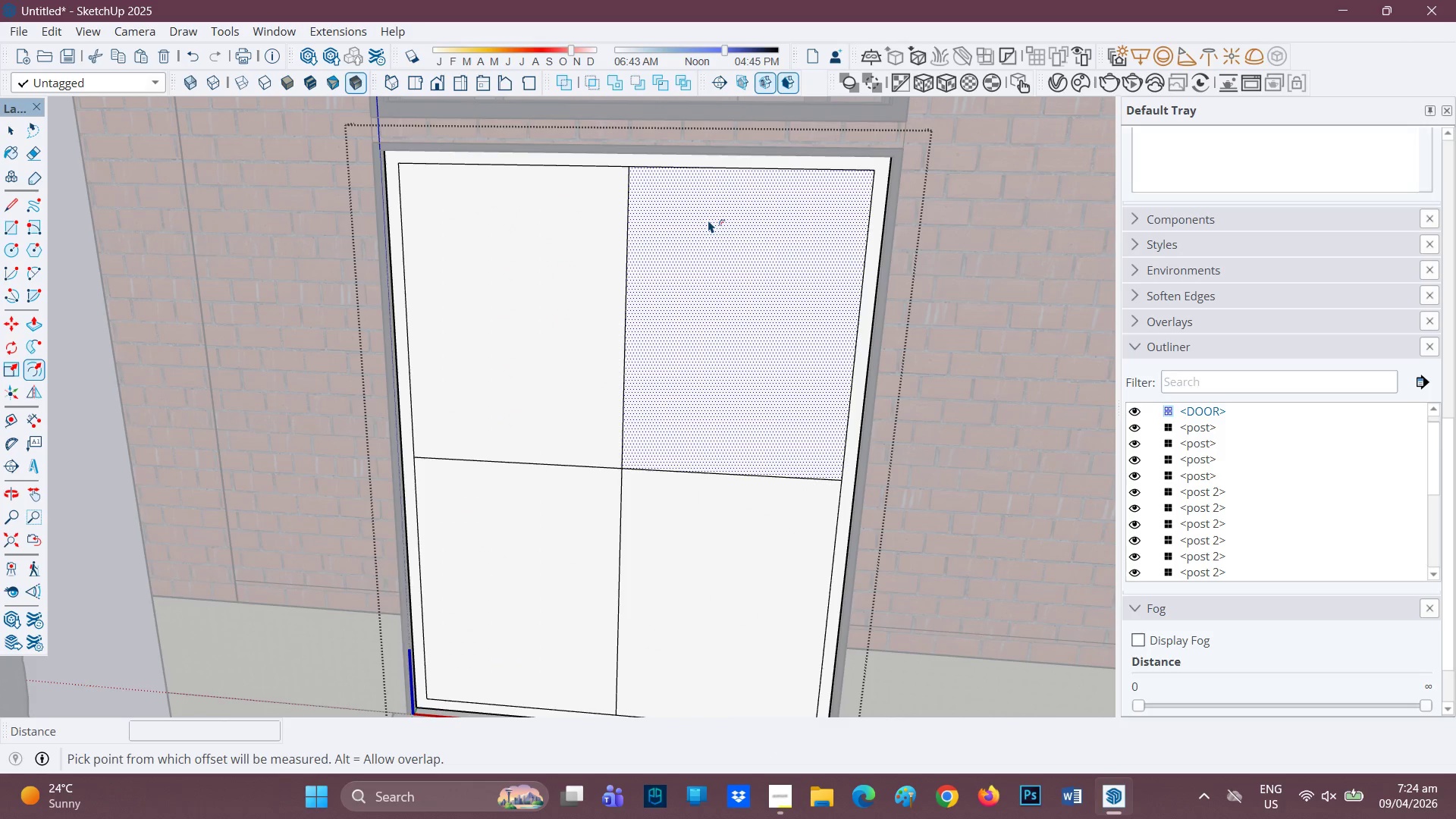 
left_click([708, 220])
 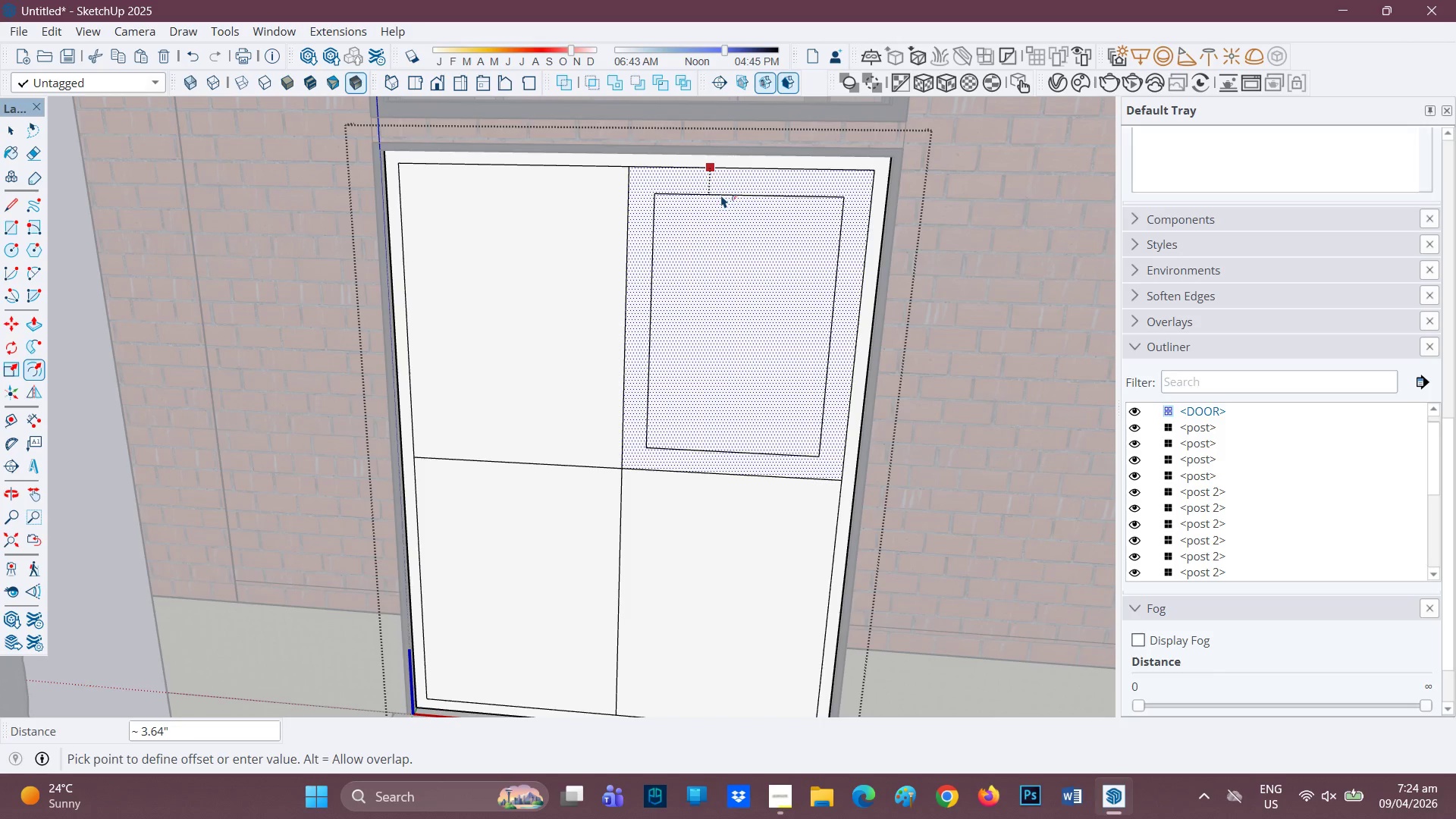 
key(2)
 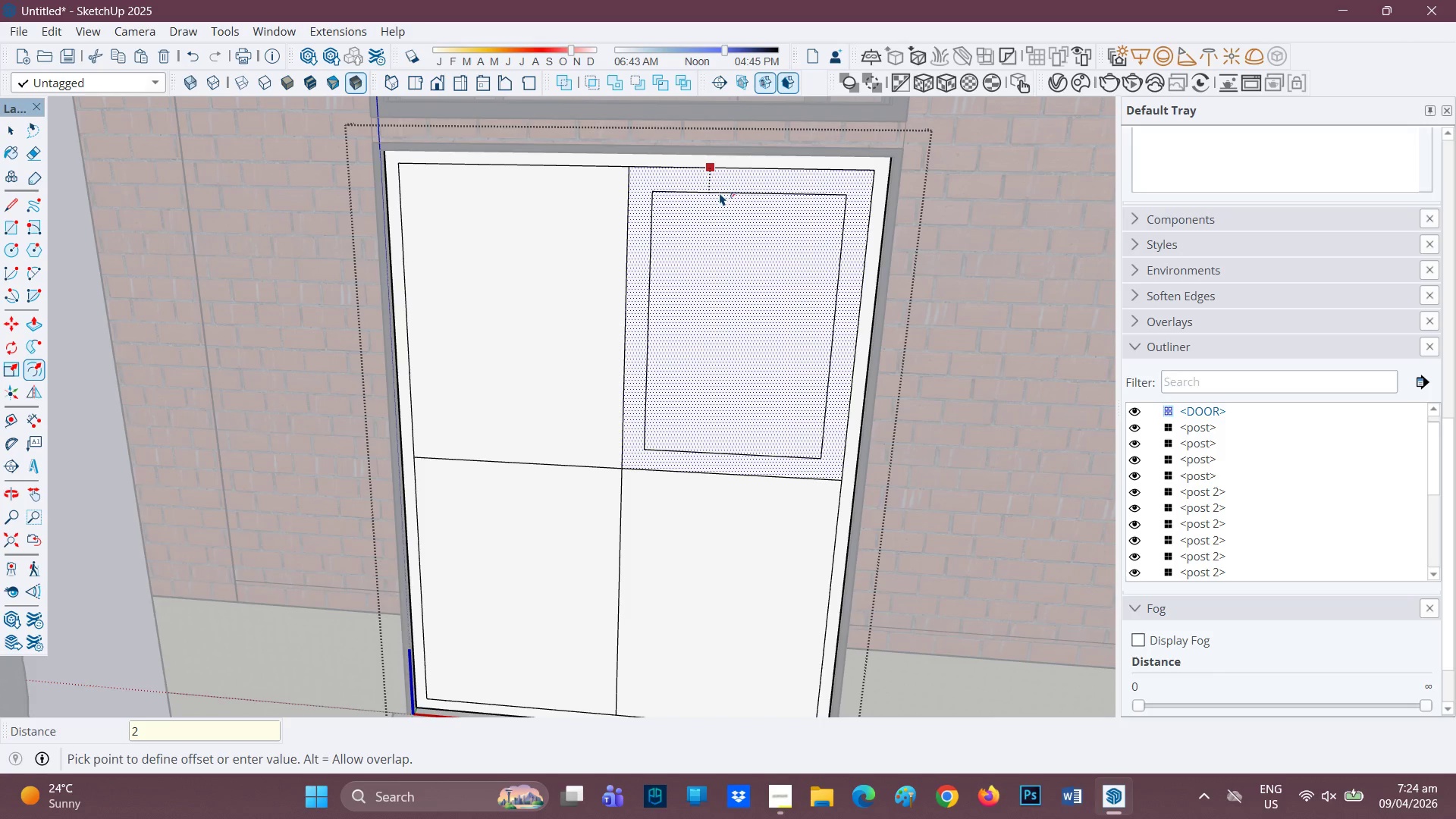 
key(Enter)
 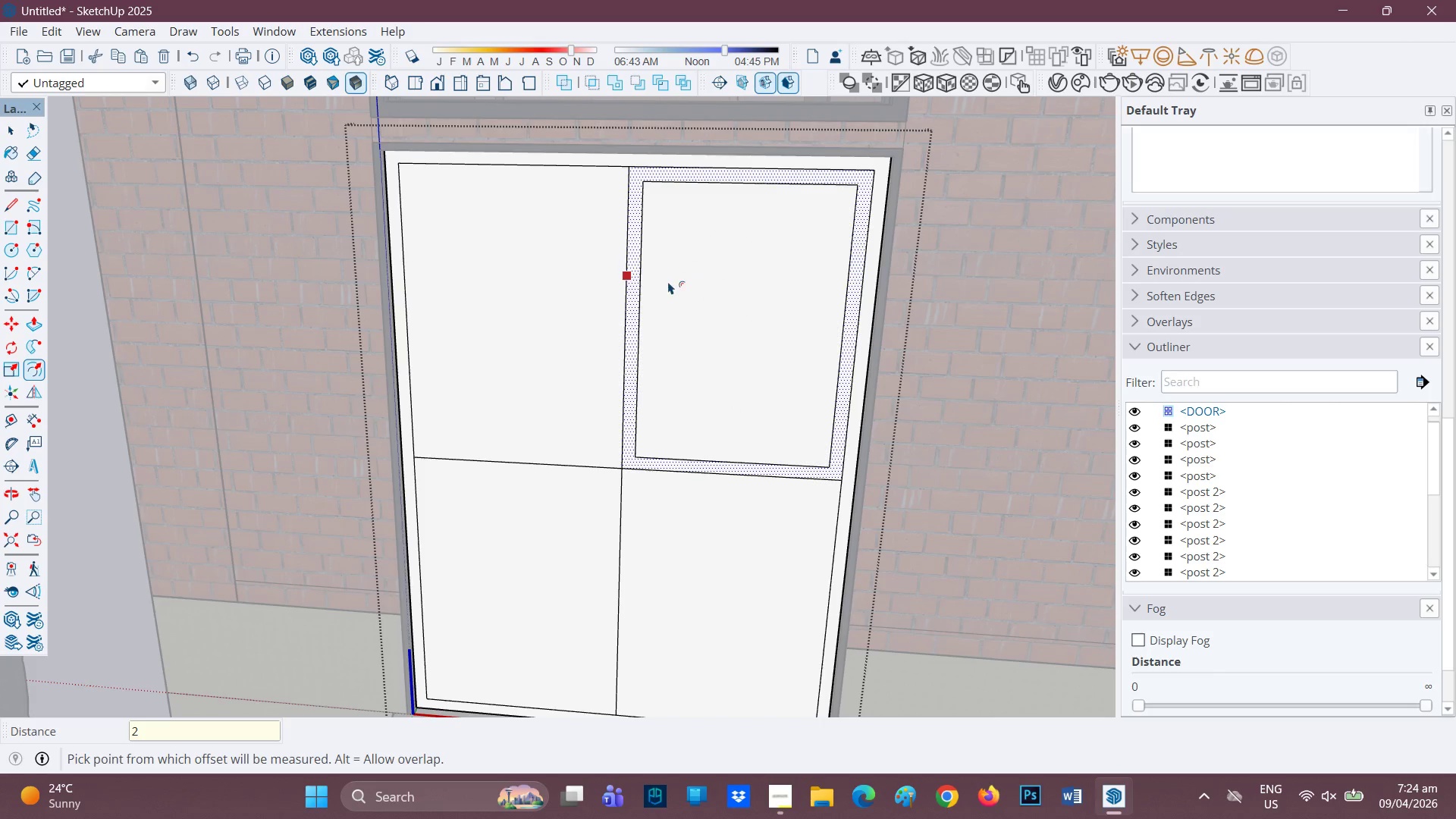 
key(Control+Z)
 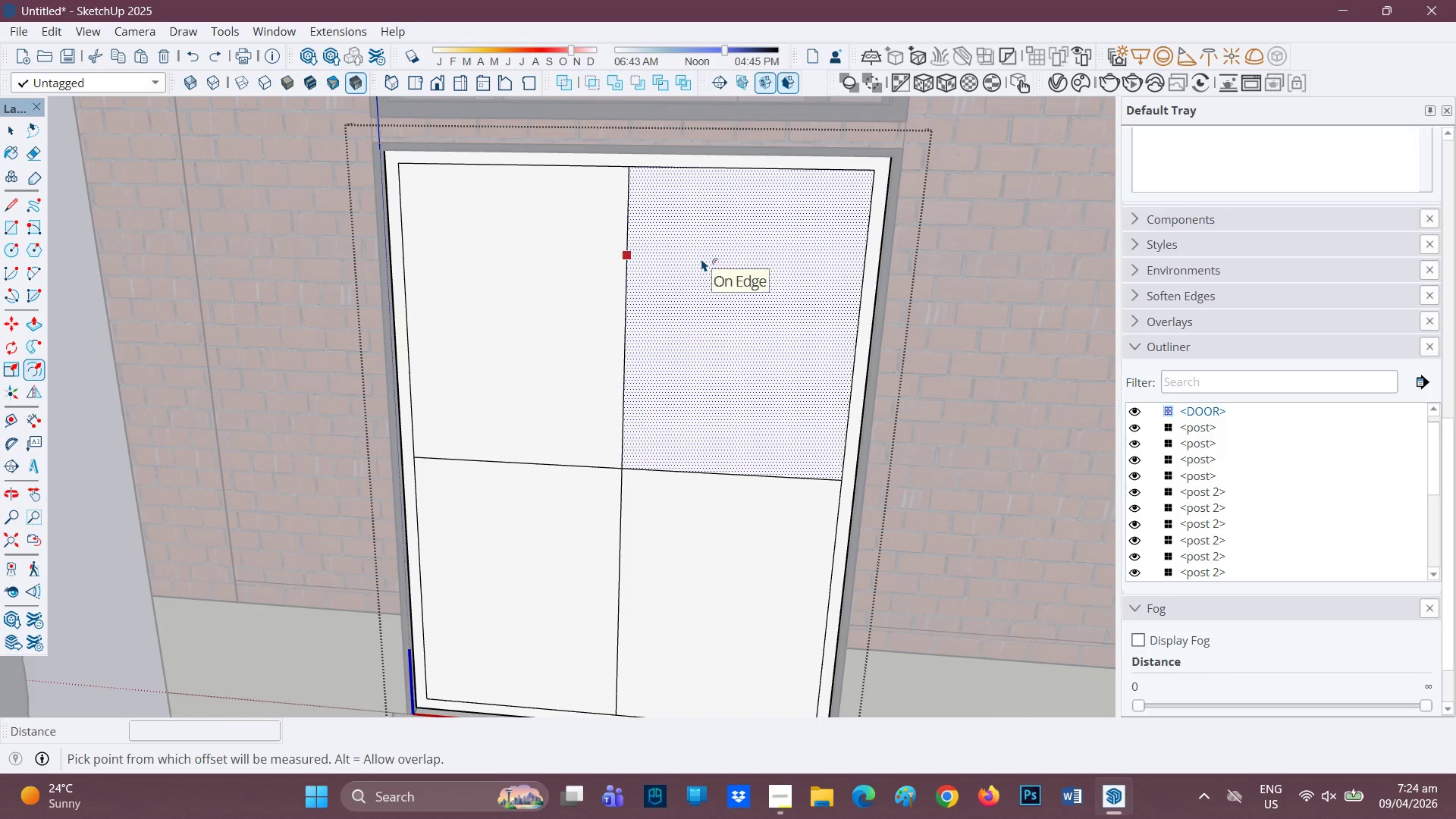 
left_click([701, 259])
 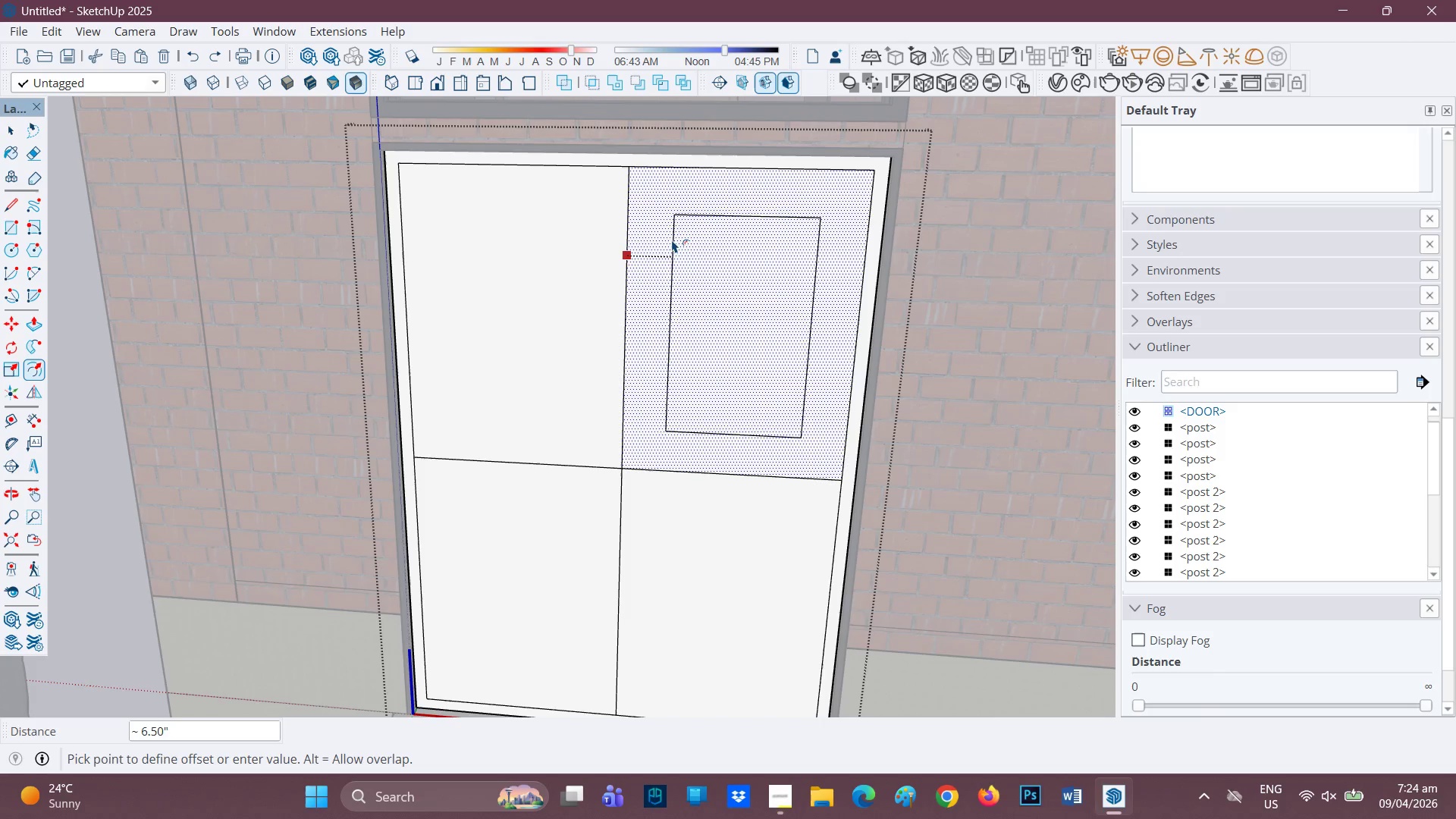 
key(1)
 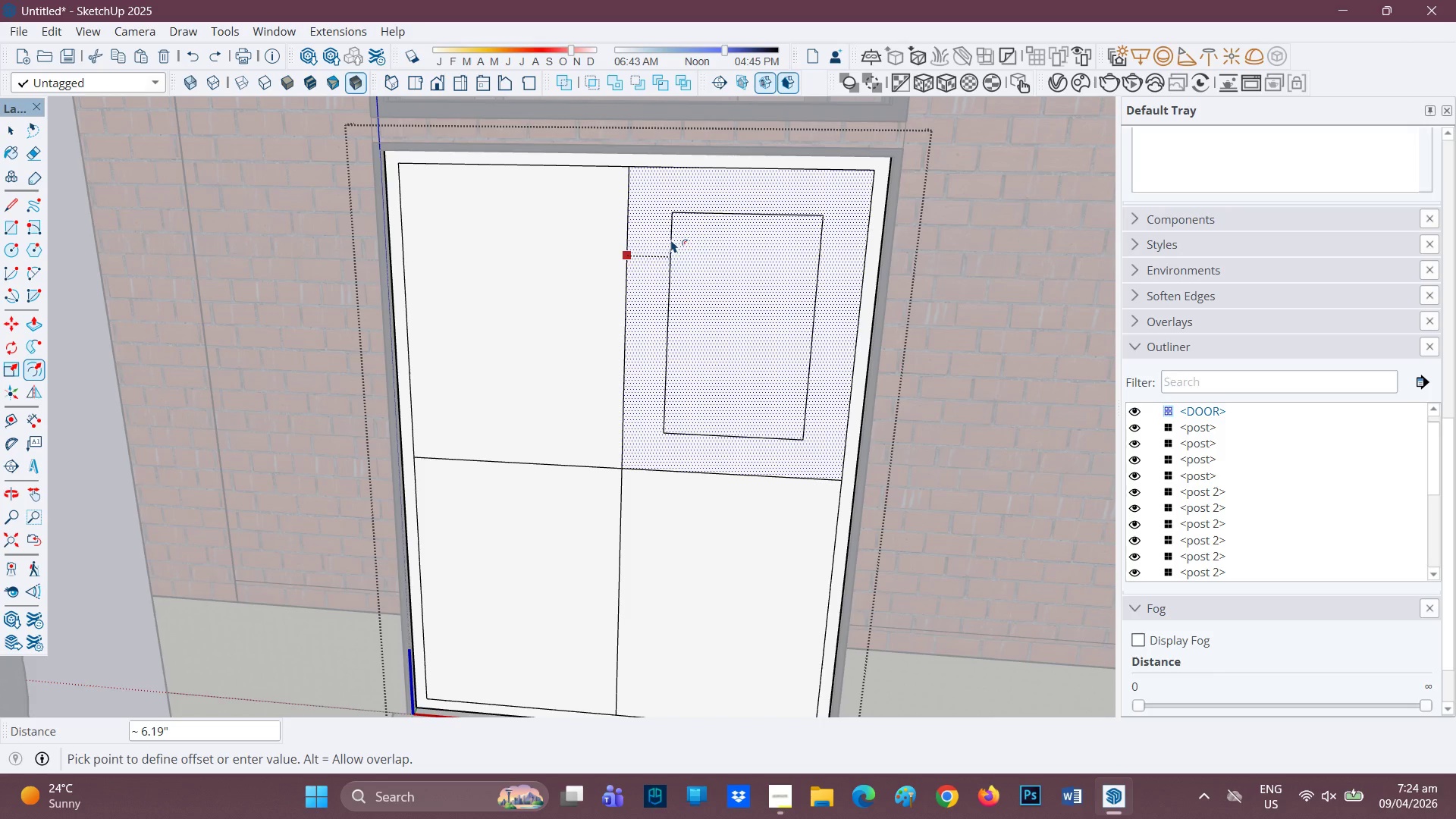 
key(Enter)
 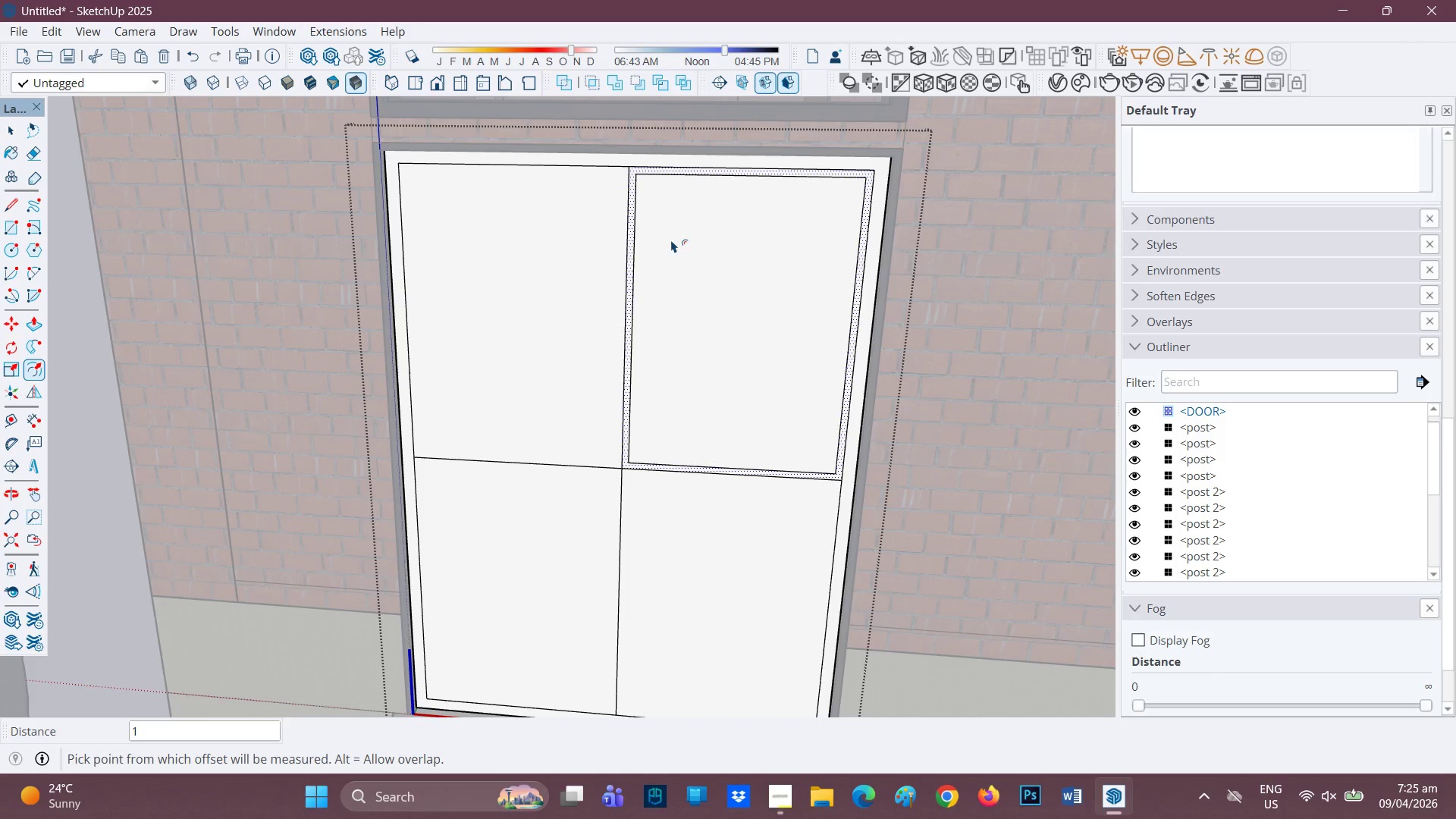 
wait(17.06)
 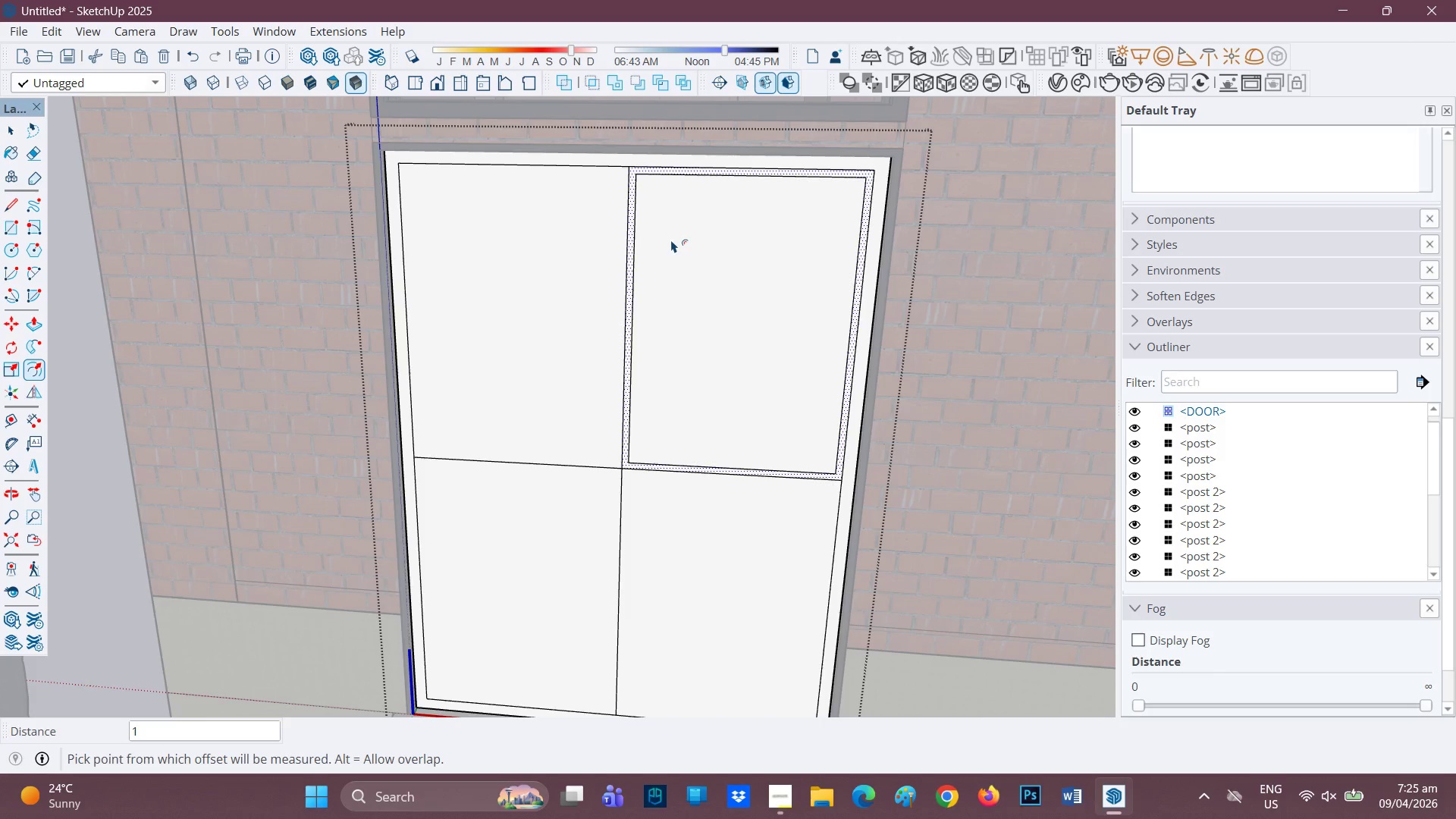 
key(Control+ControlLeft)
 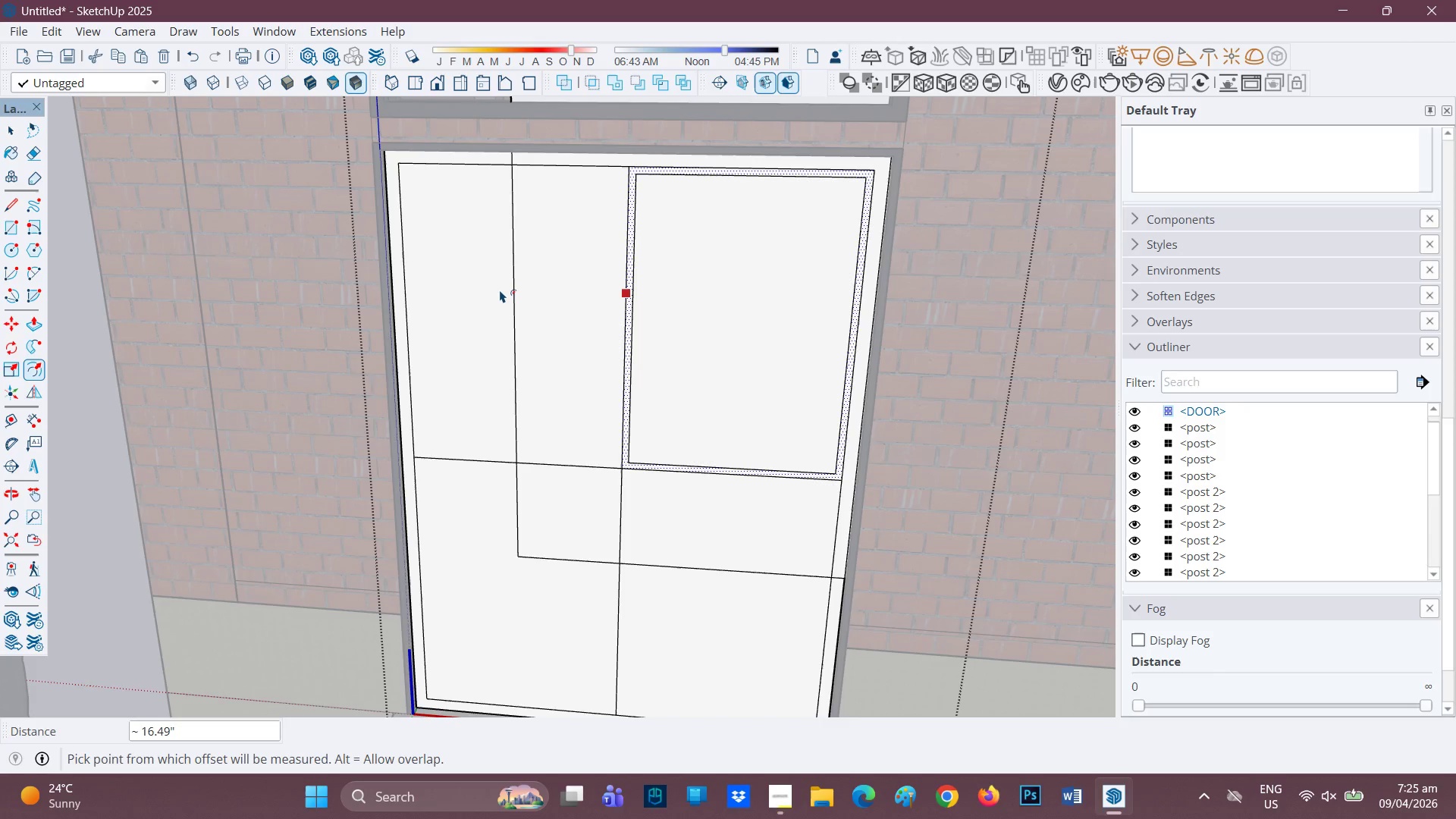 
key(Control+Z)
 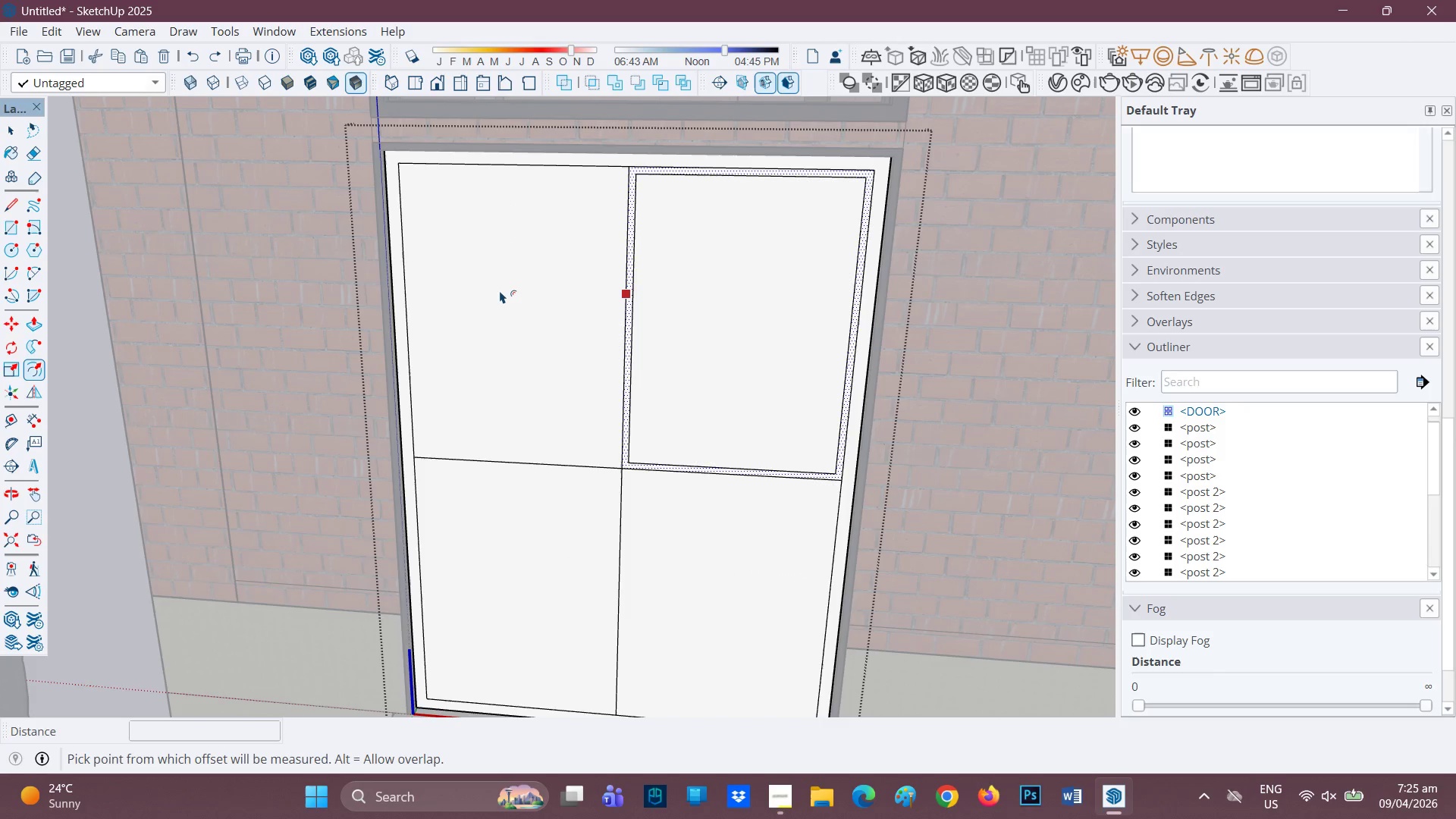 
left_click([500, 290])
 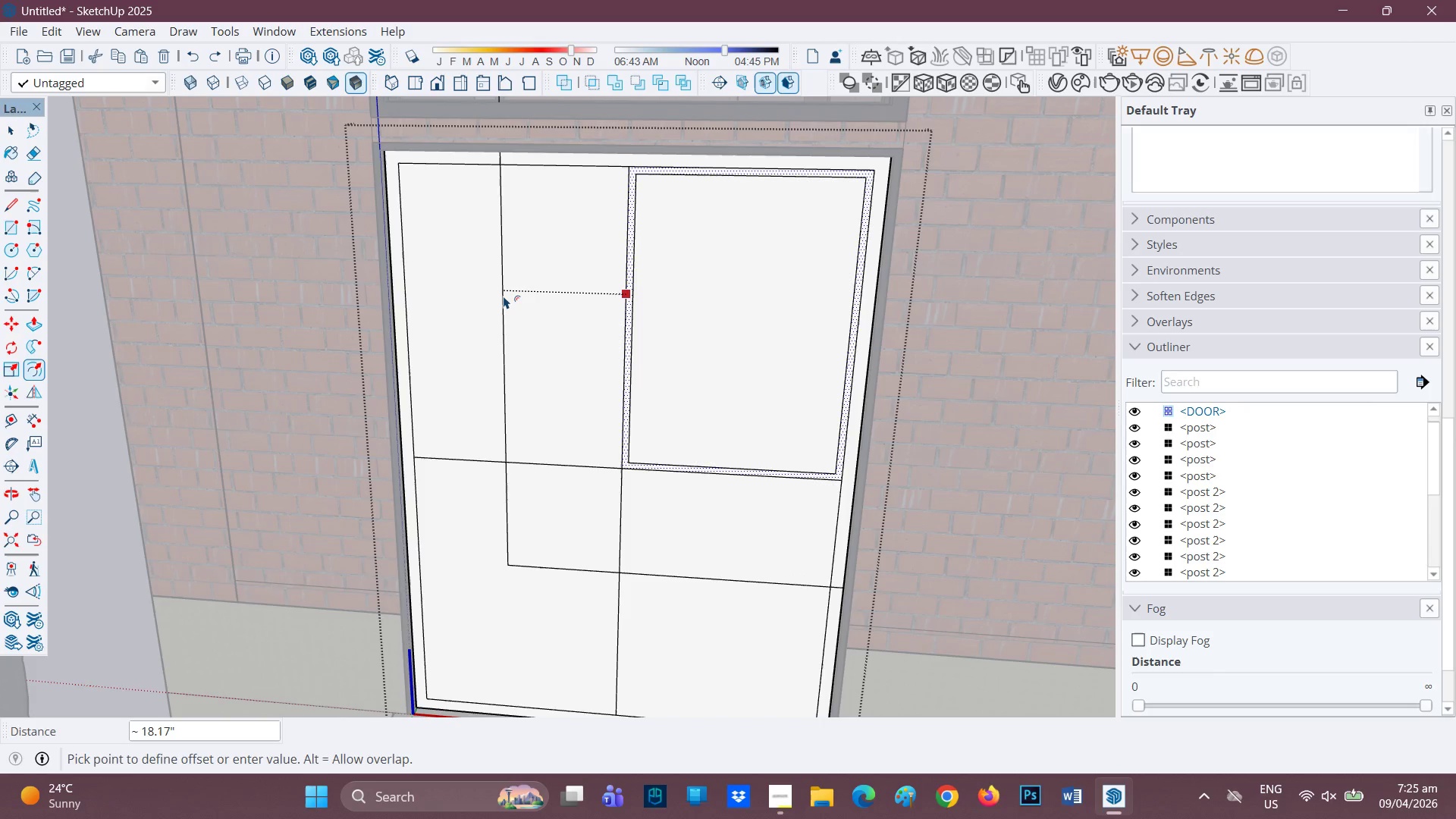 
key(Space)
 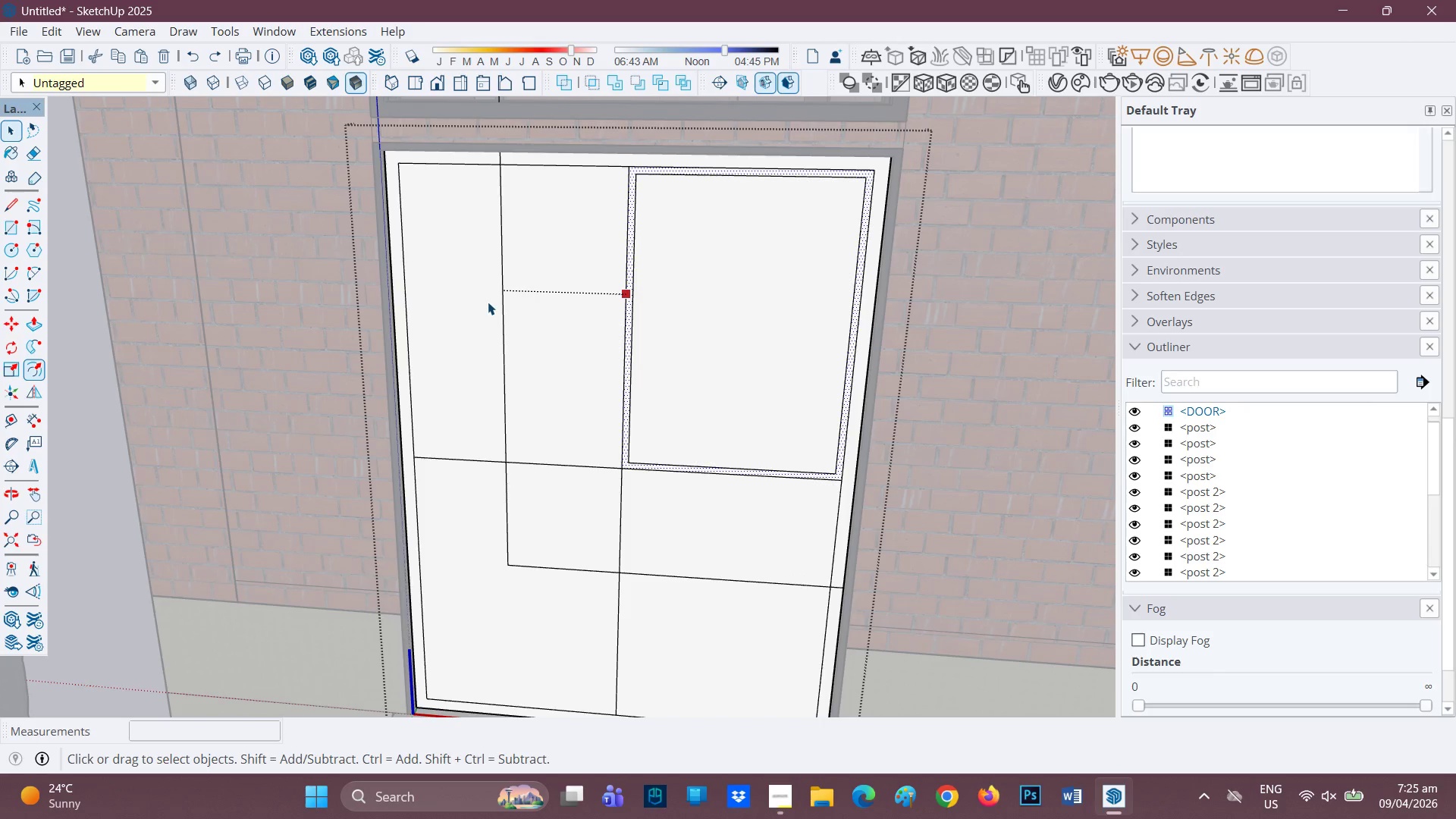 
key(Control+Z)
 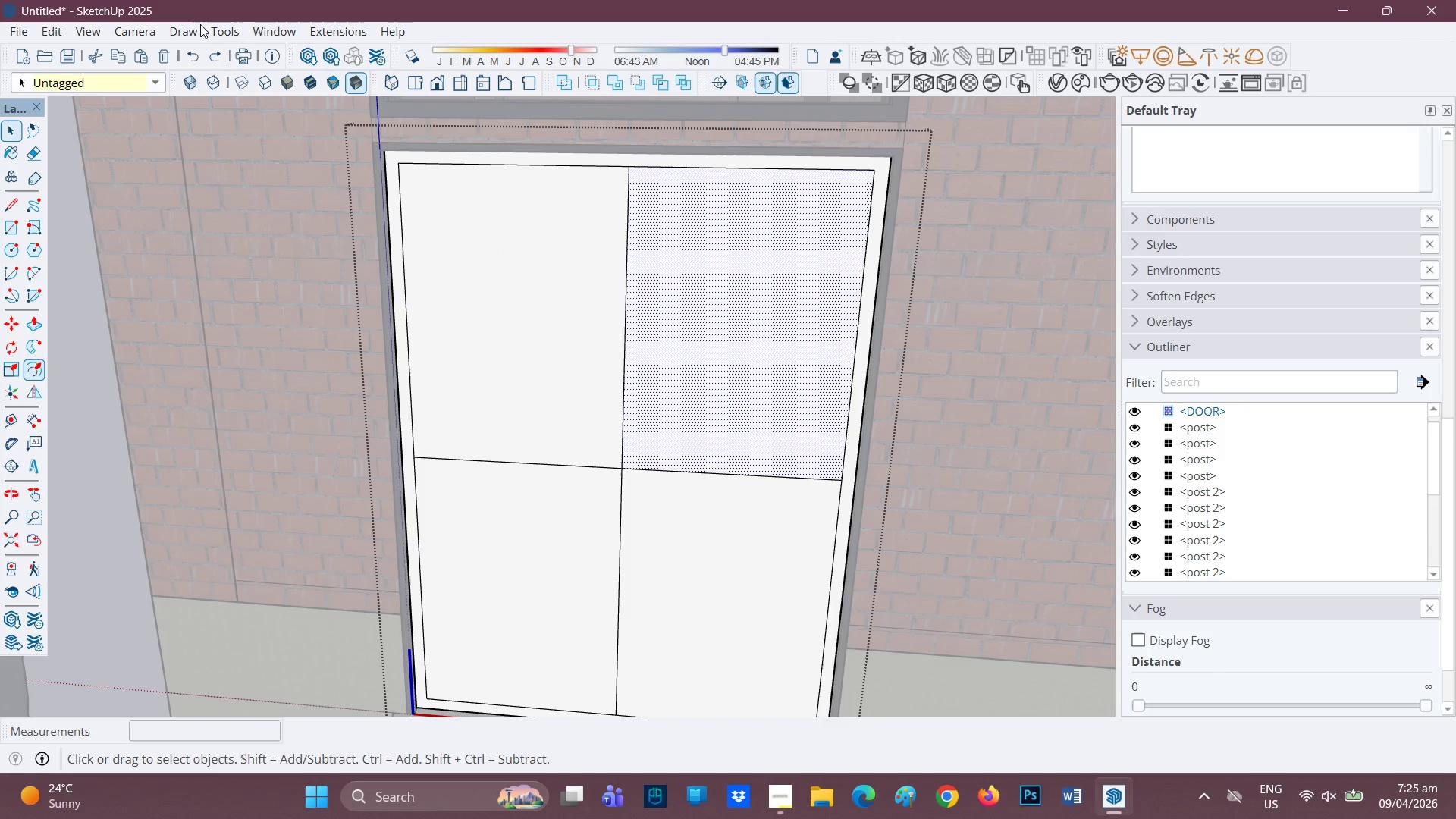 
left_click([214, 56])
 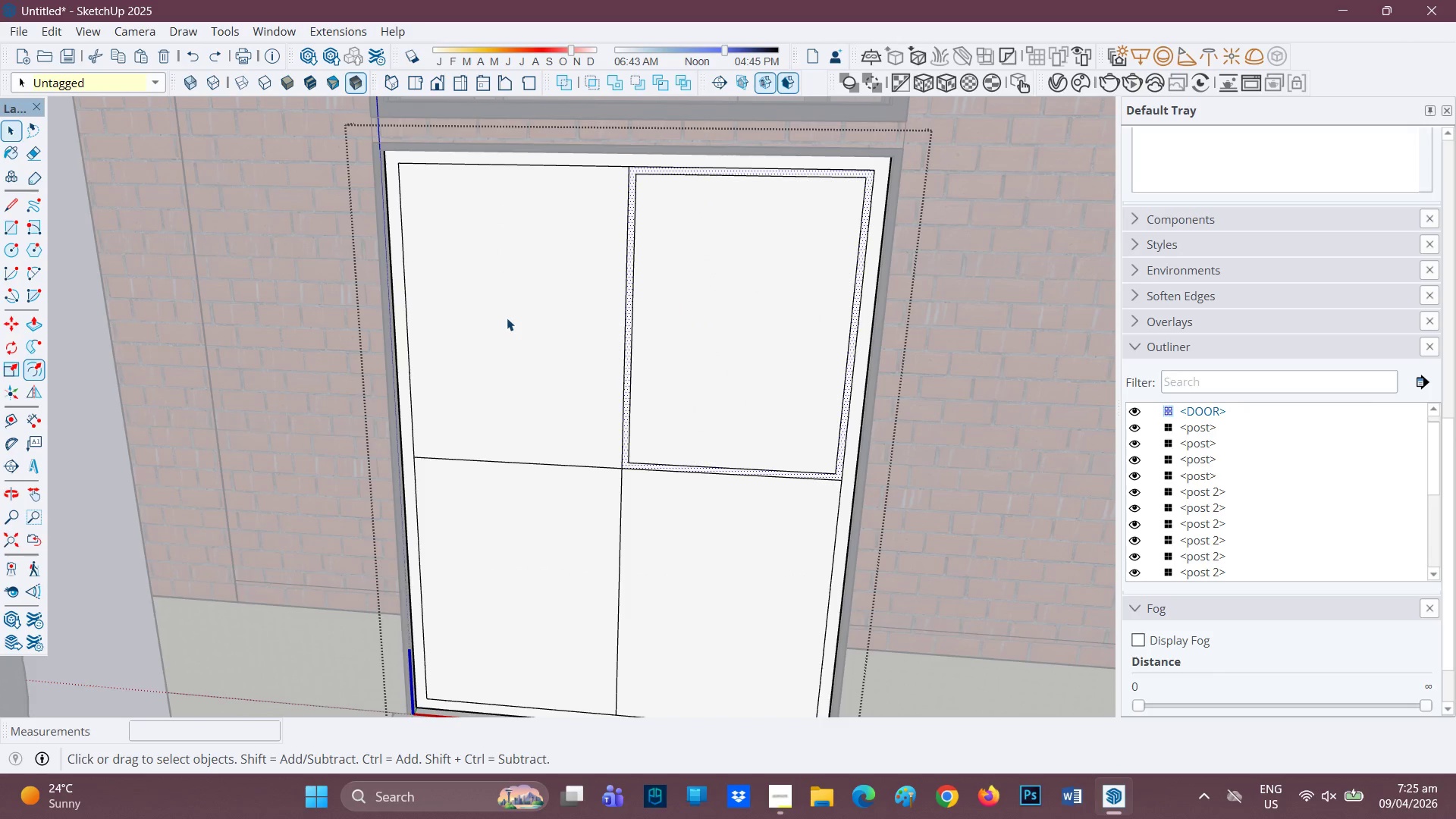 
key(Space)
 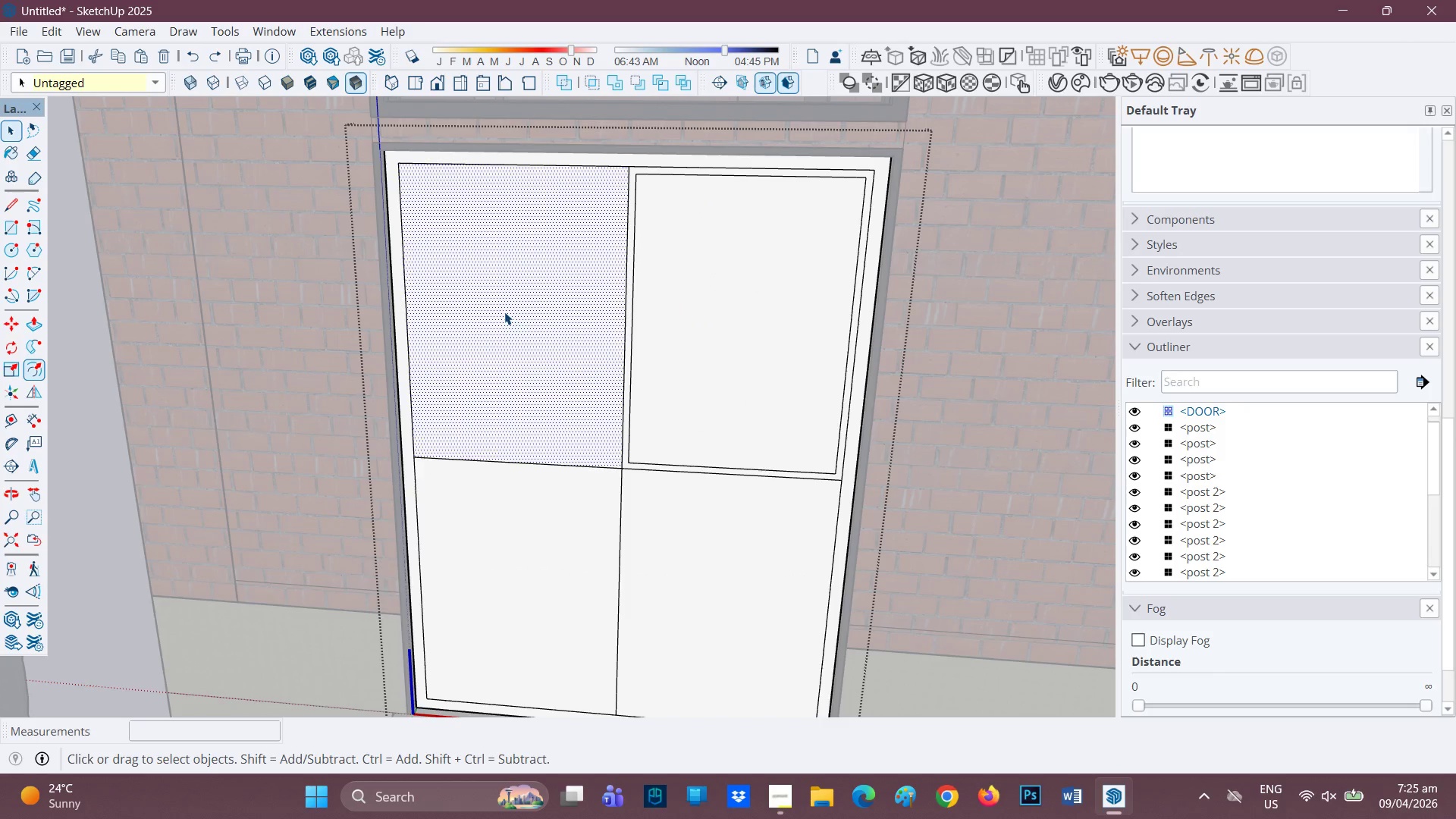 
key(F)
 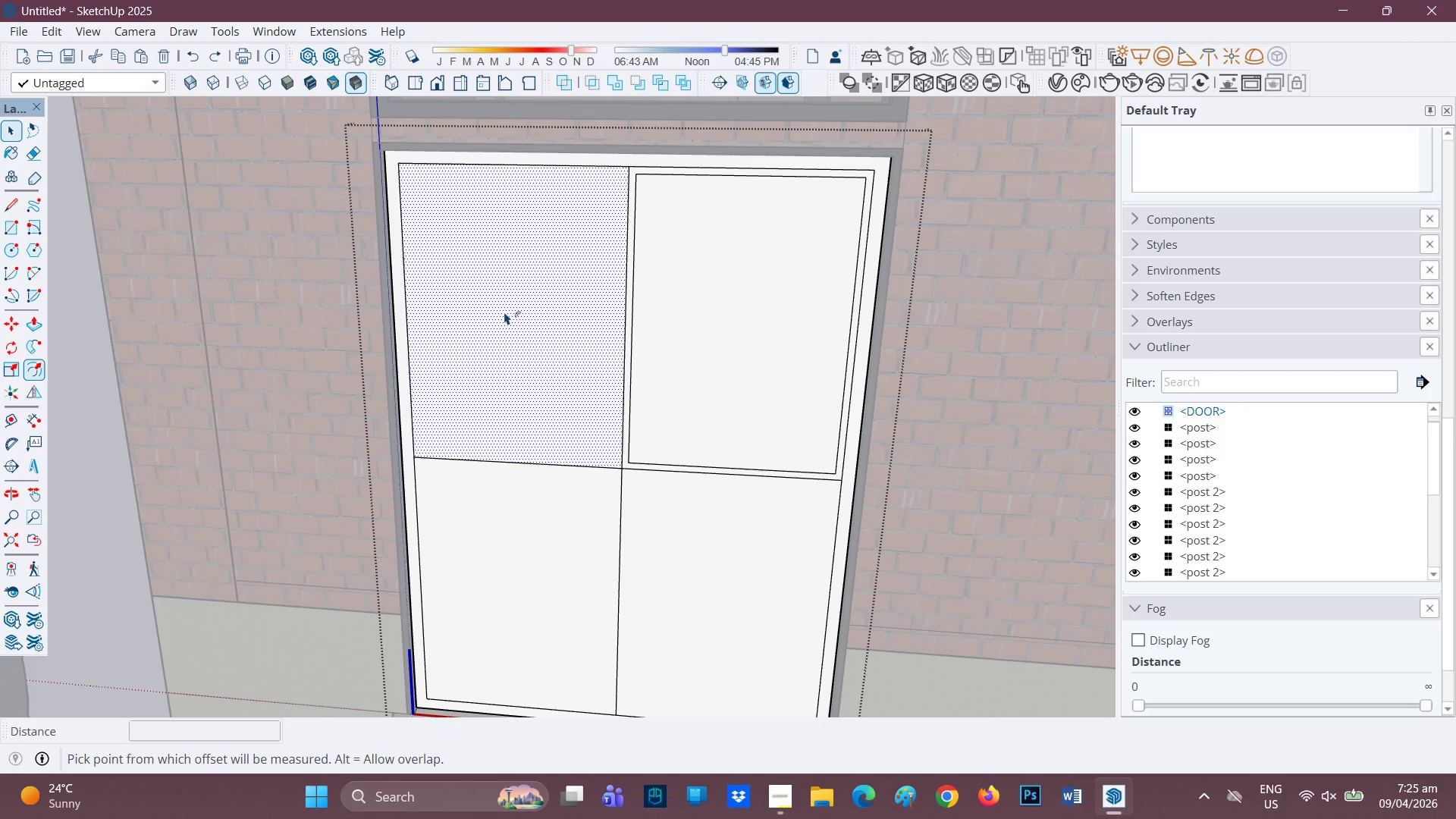 
left_click([504, 312])
 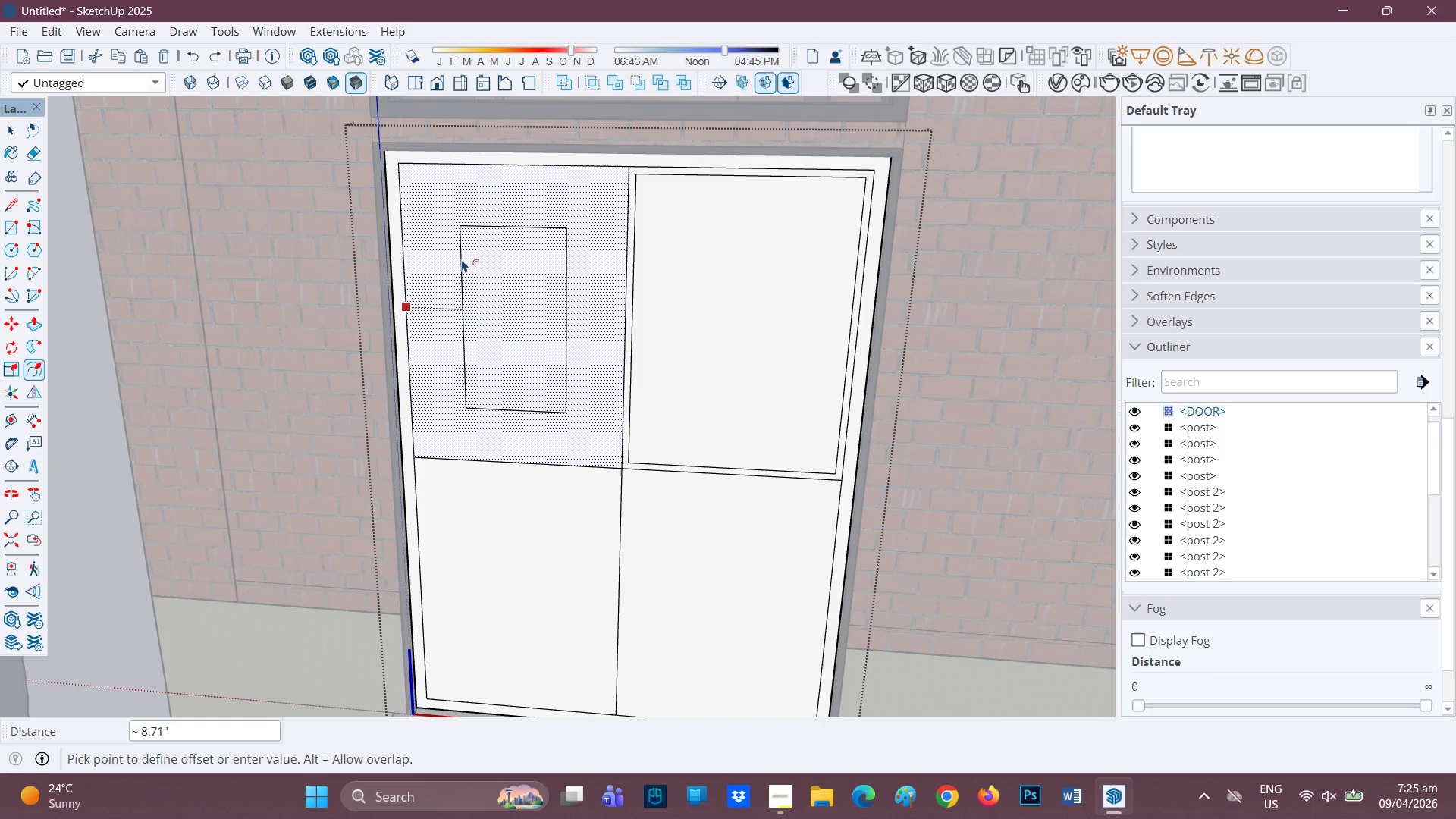 
key(1)
 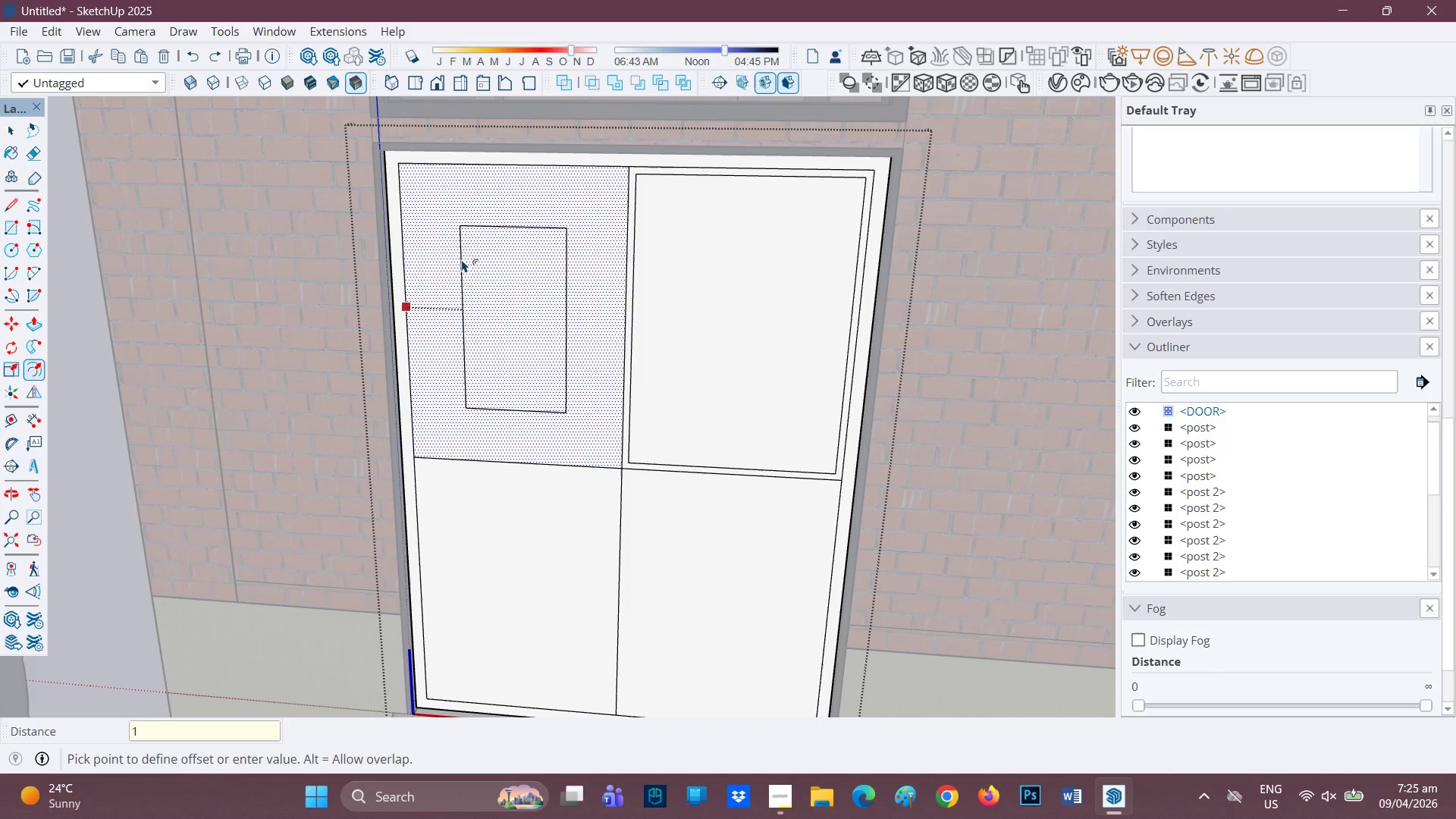 
key(Enter)
 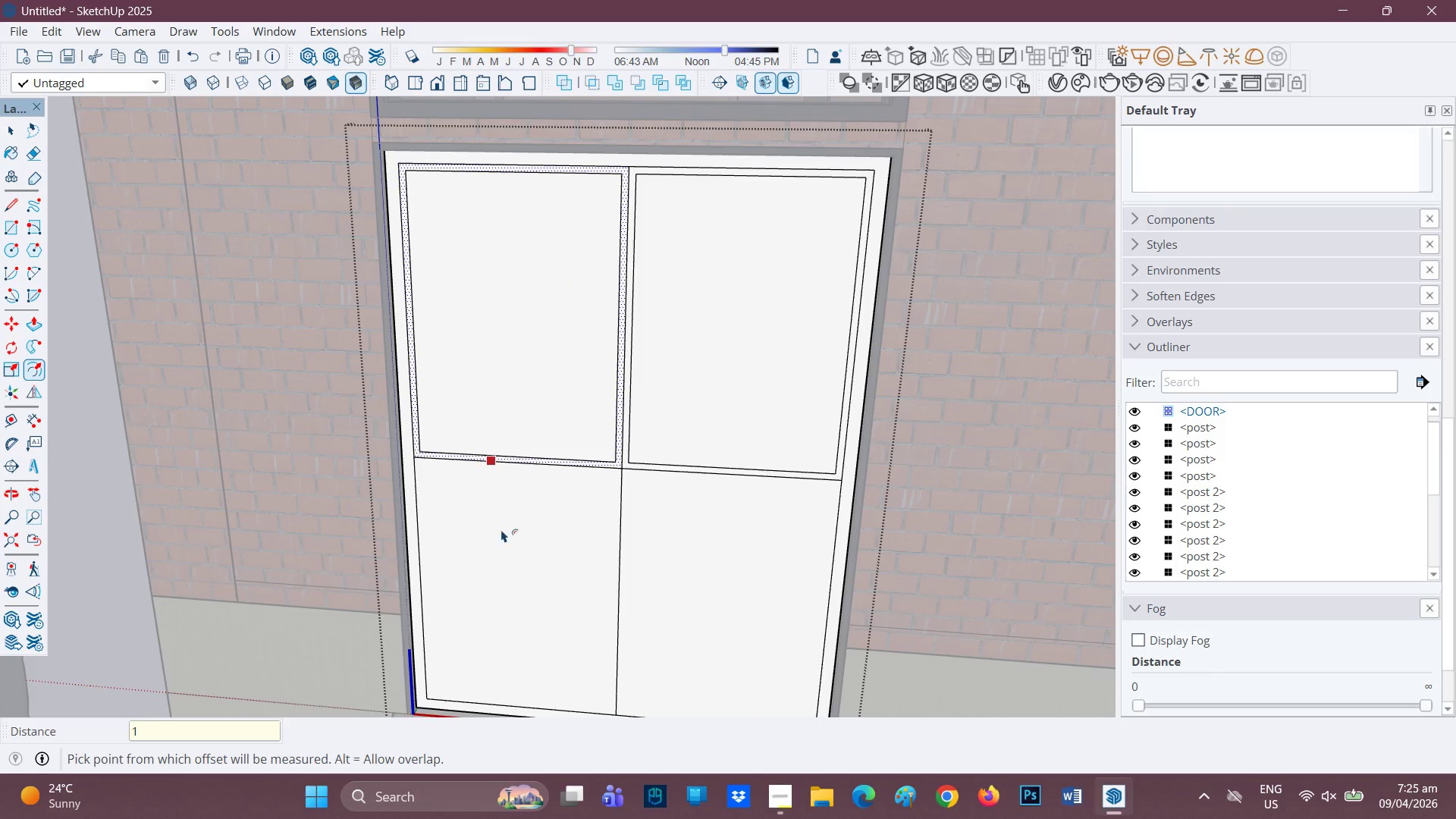 
key(Space)
 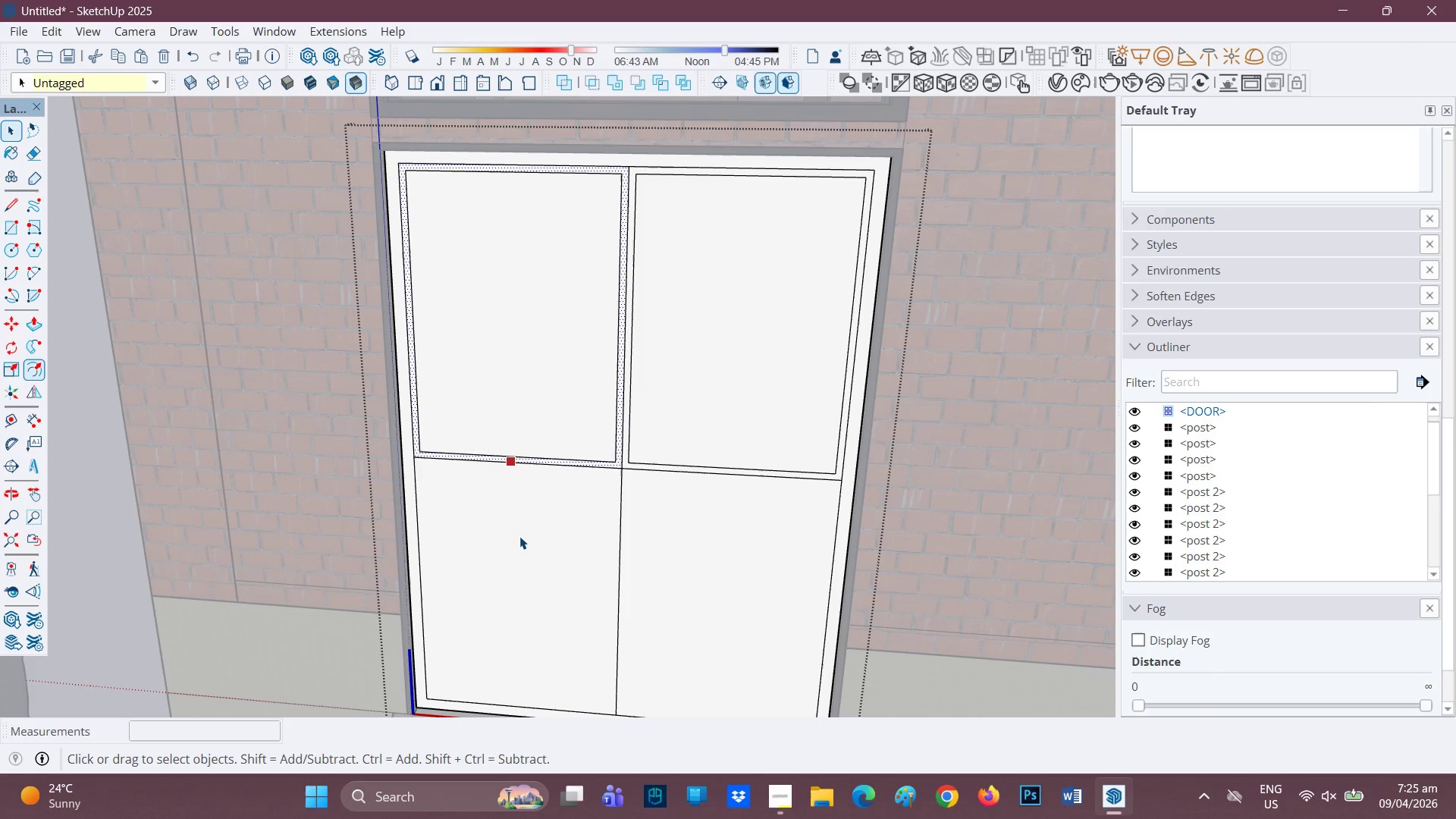 
left_click([522, 535])
 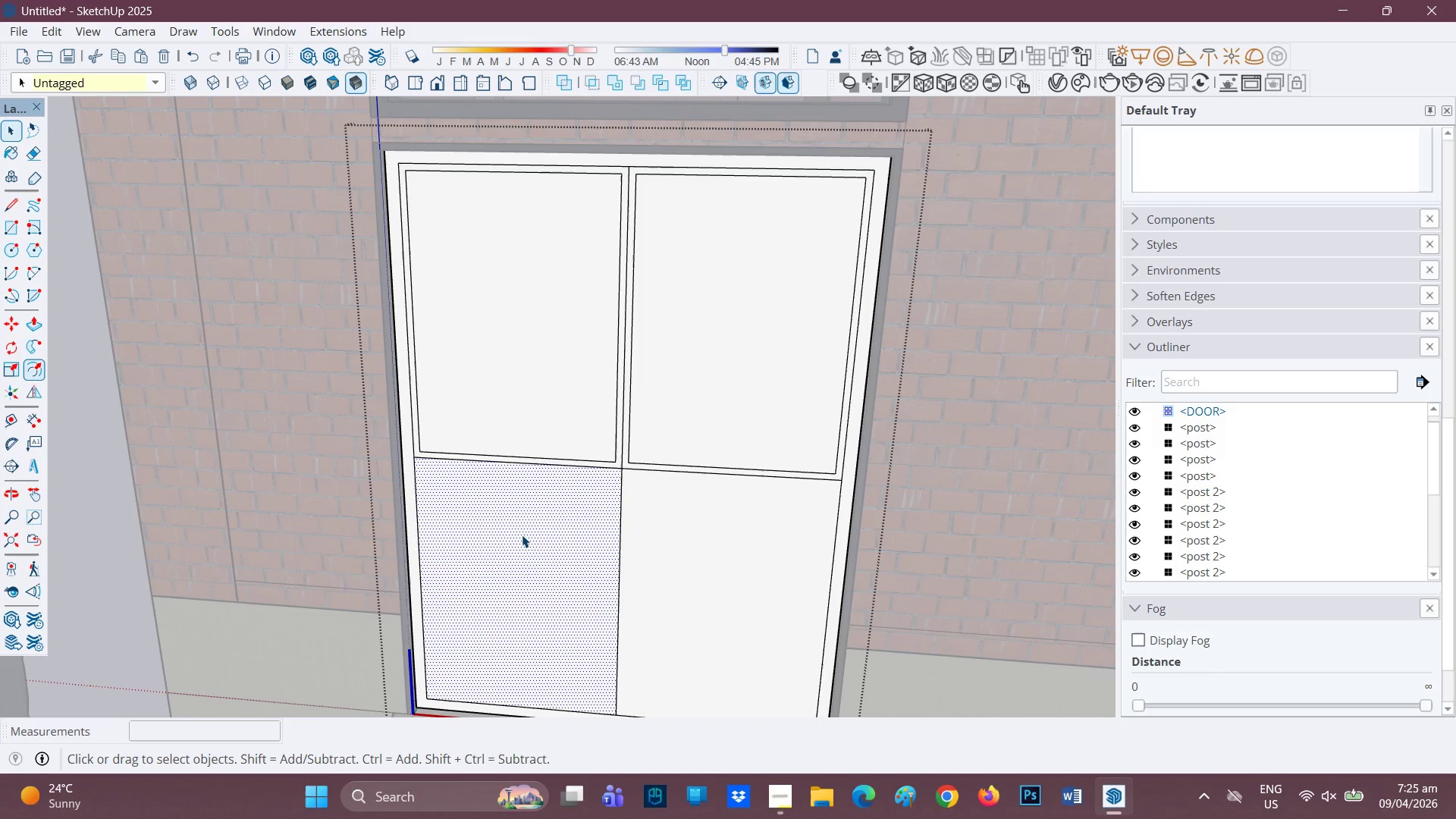 
key(F)
 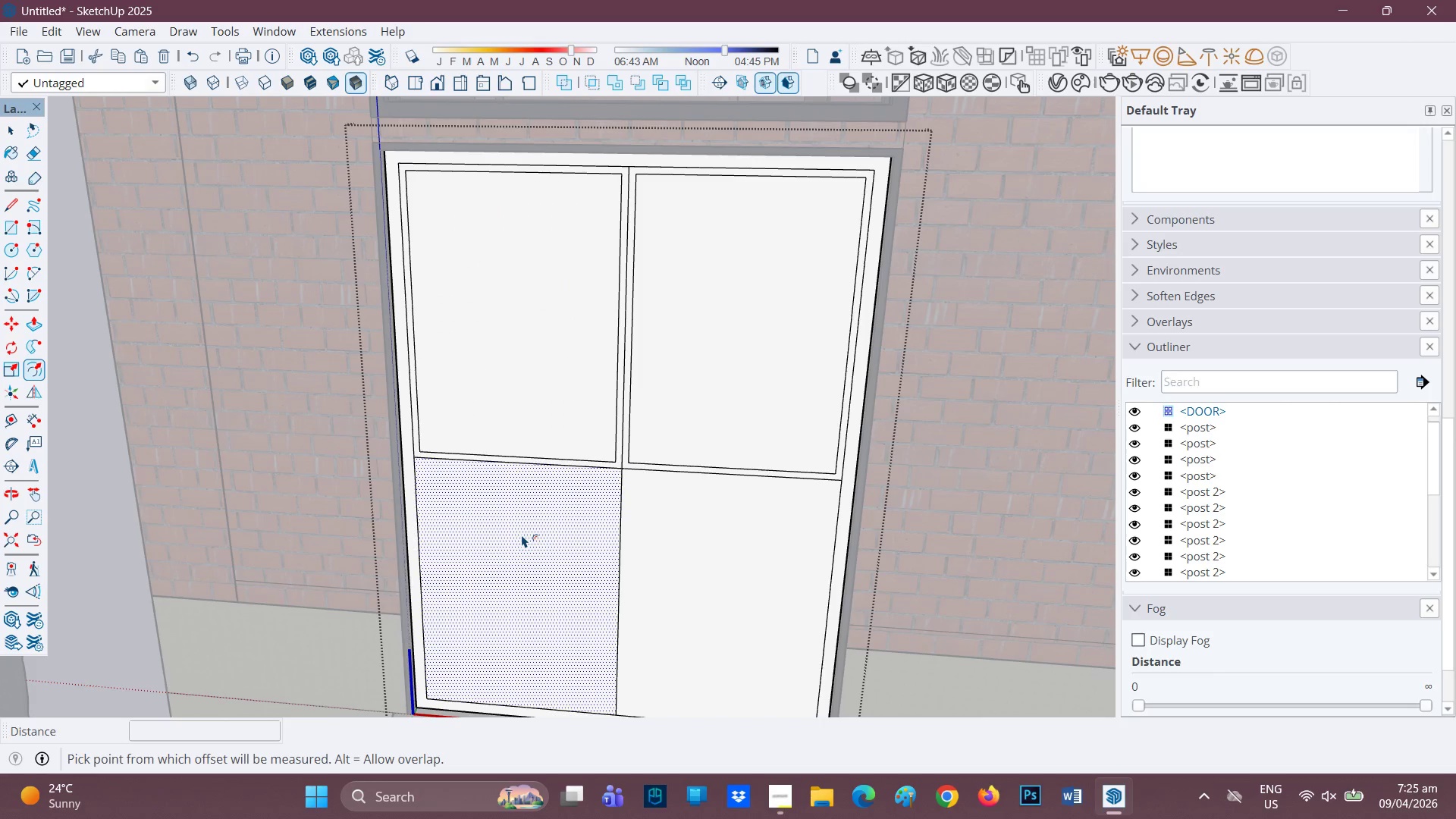 
left_click([522, 535])
 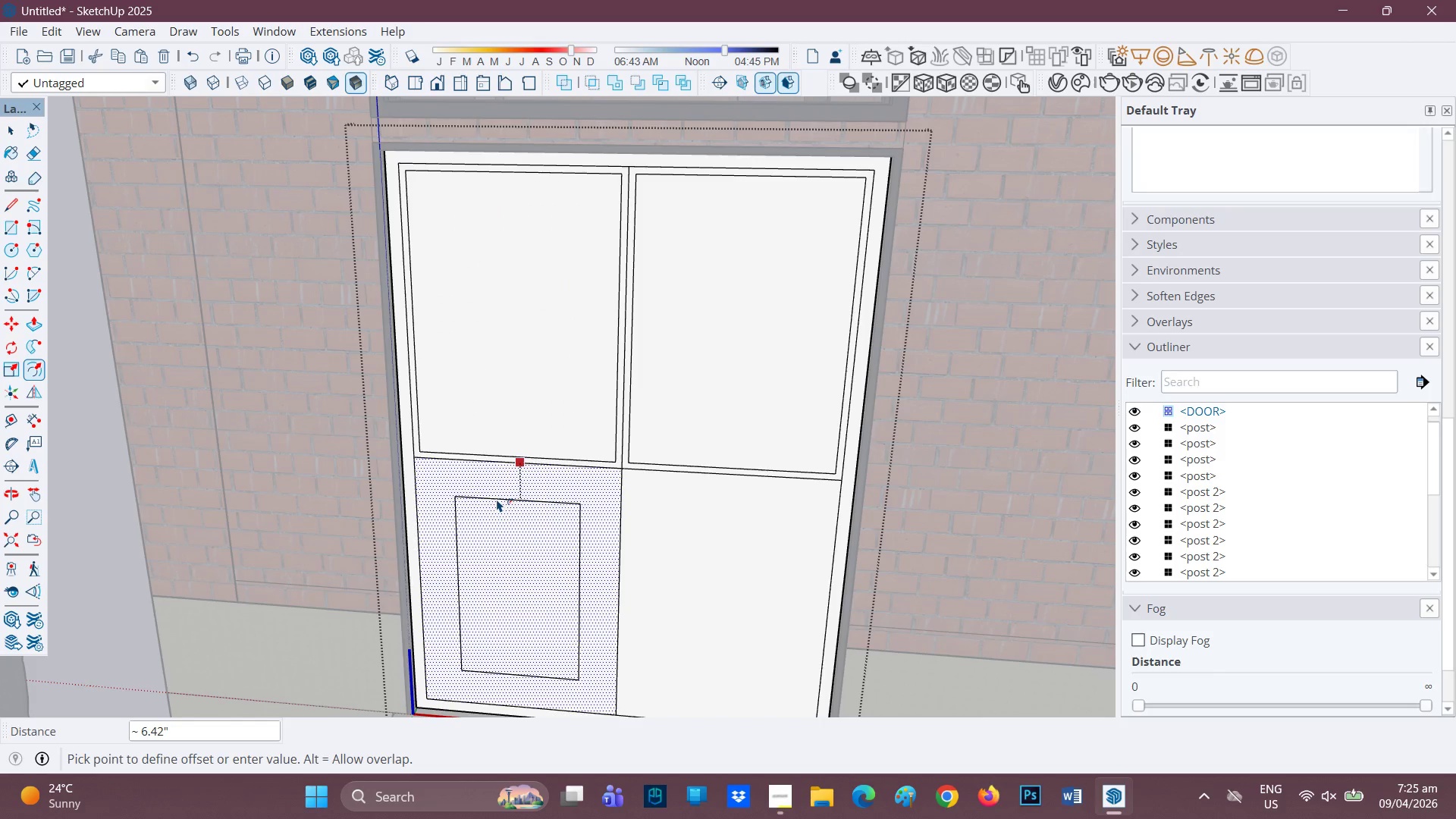 
key(1)
 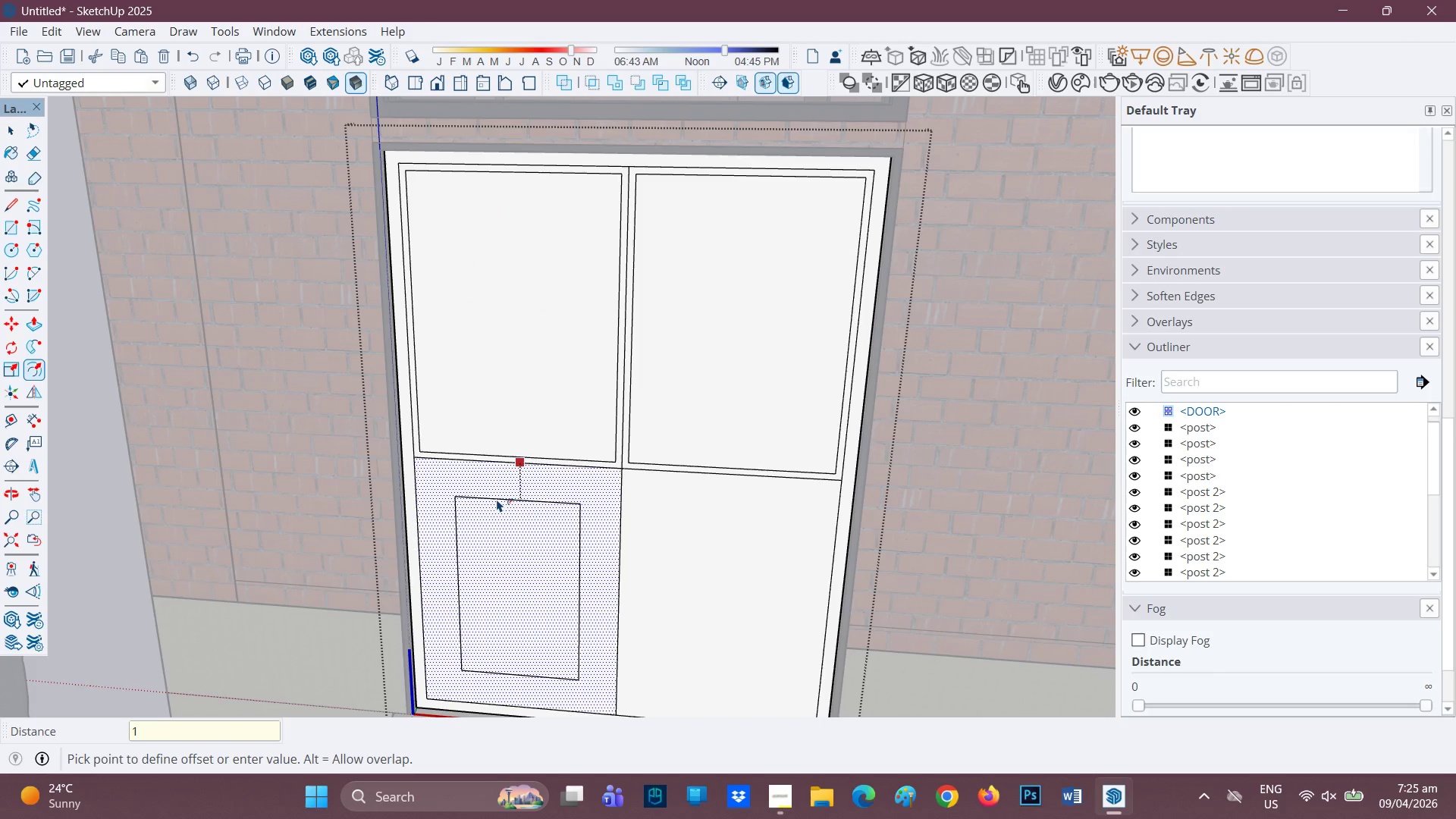 
key(Enter)
 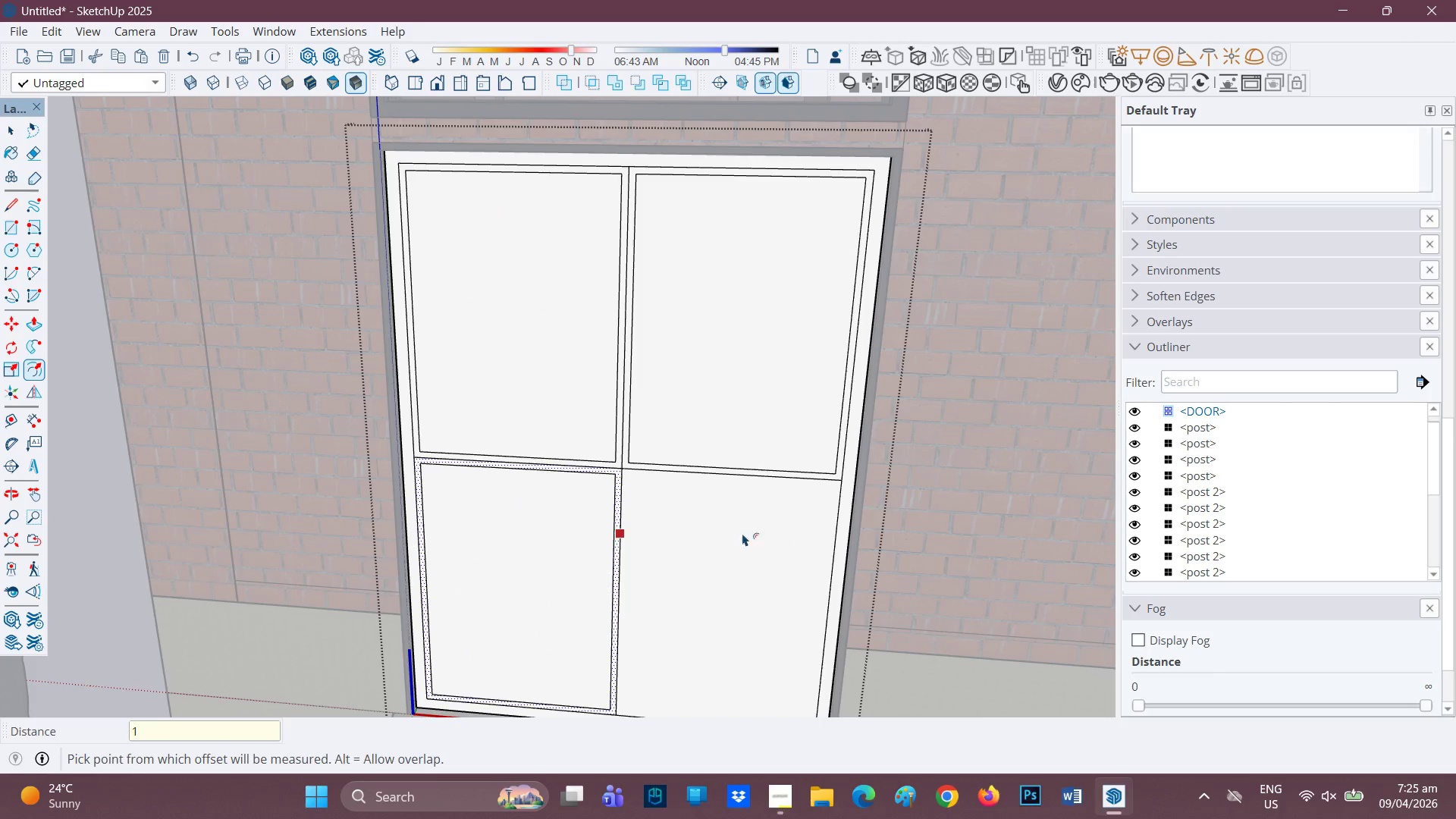 
key(Space)
 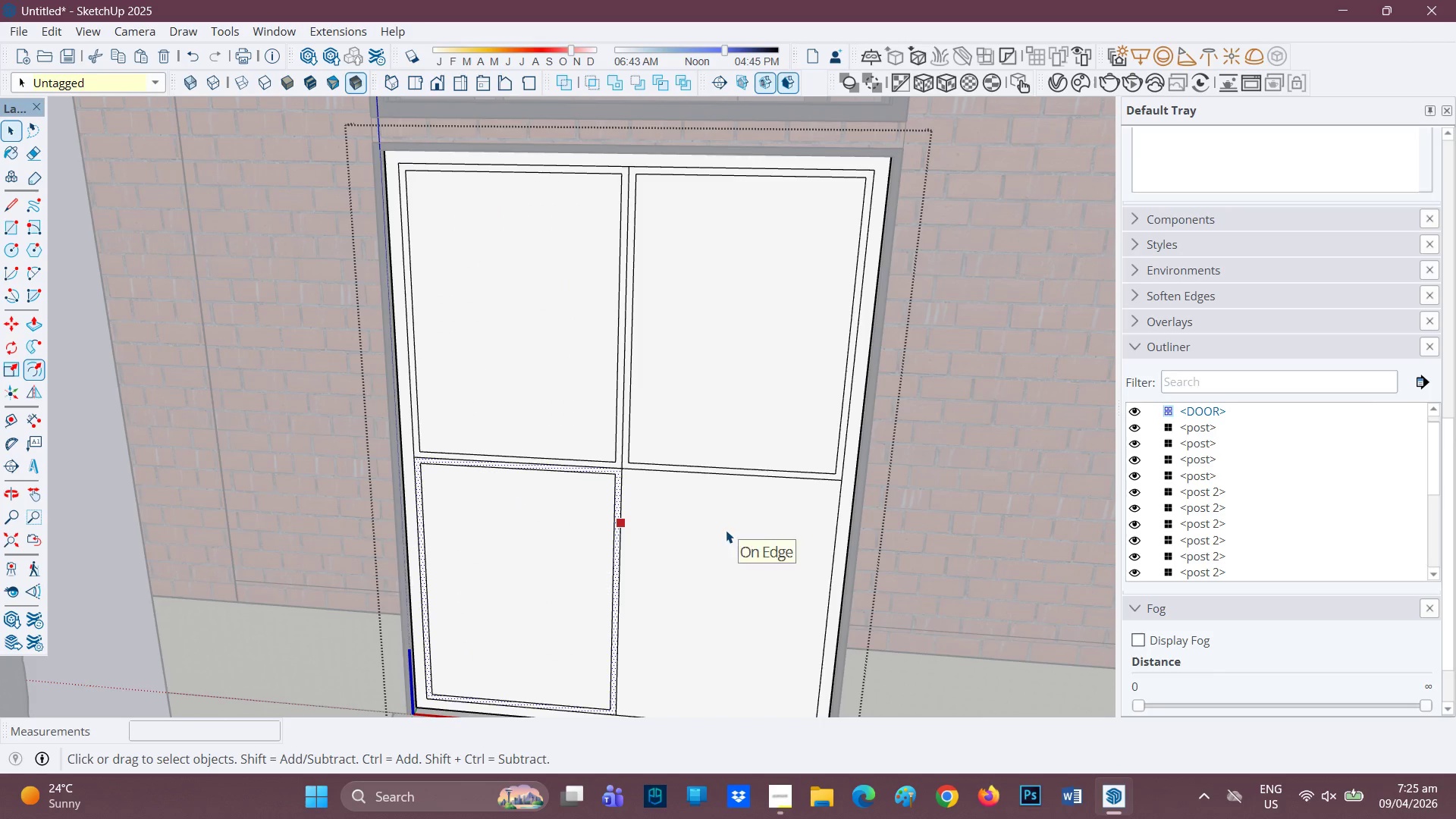 
left_click([726, 530])
 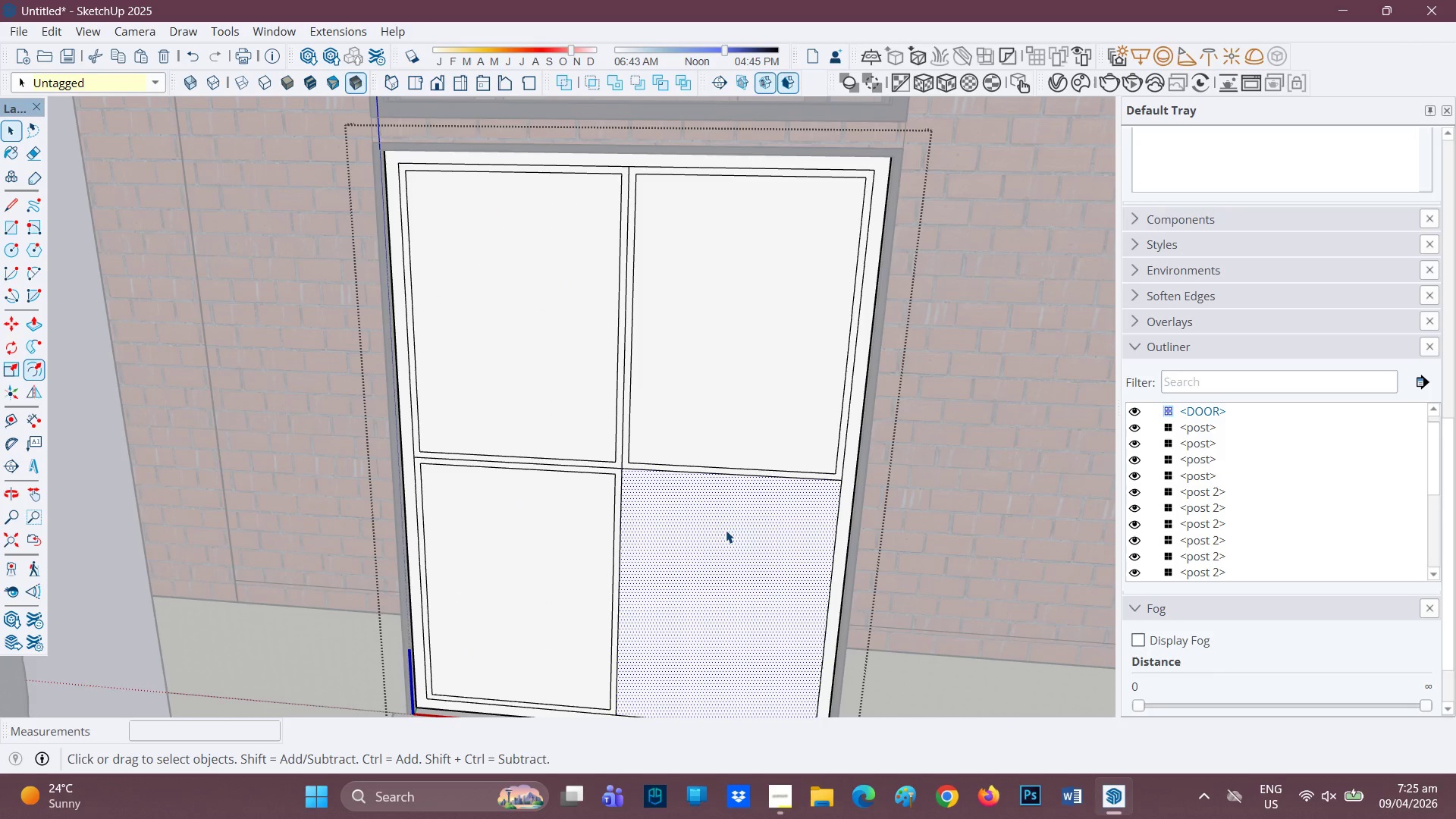 
key(1)
 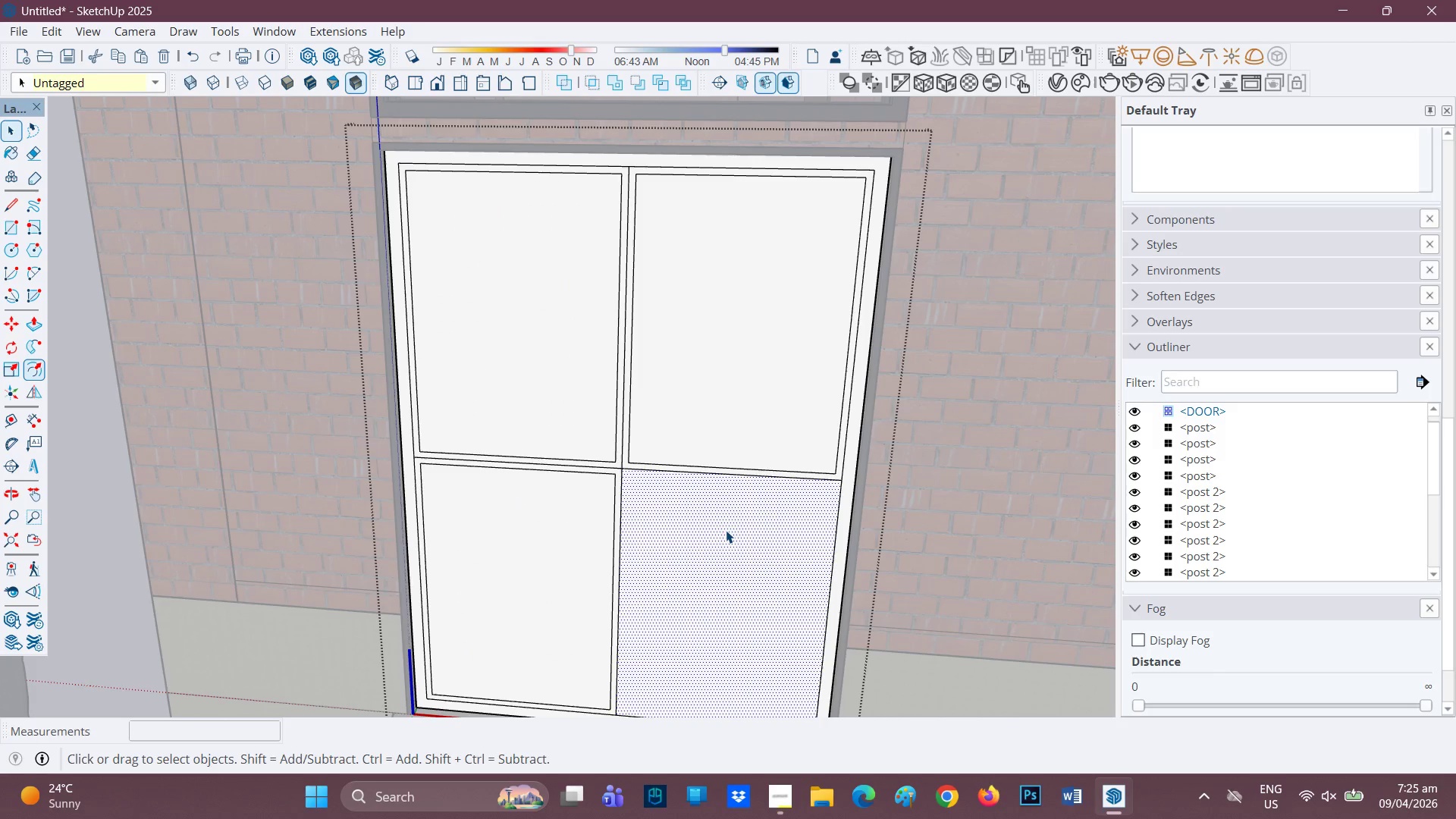 
left_click([726, 530])
 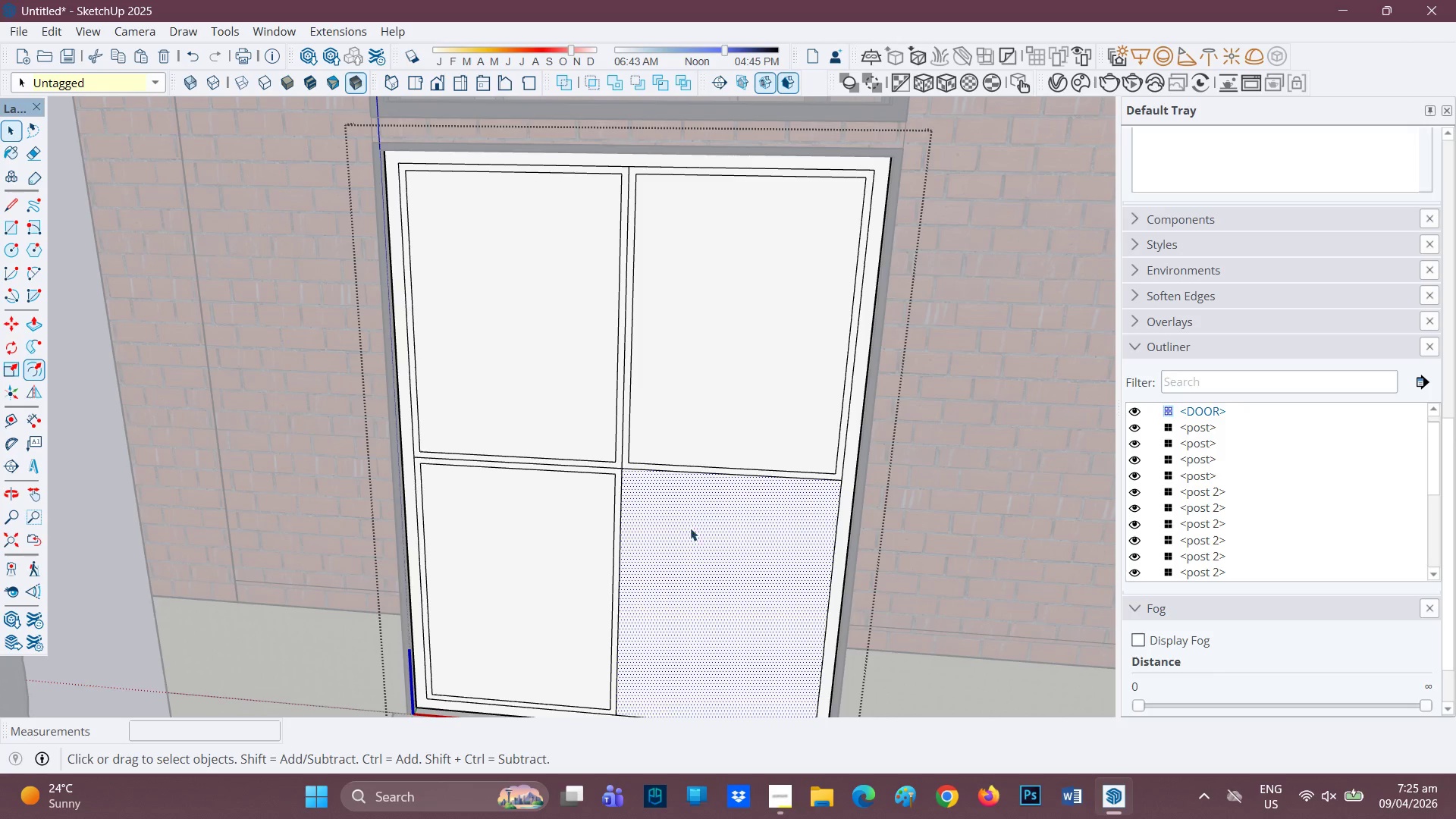 
left_click([694, 540])
 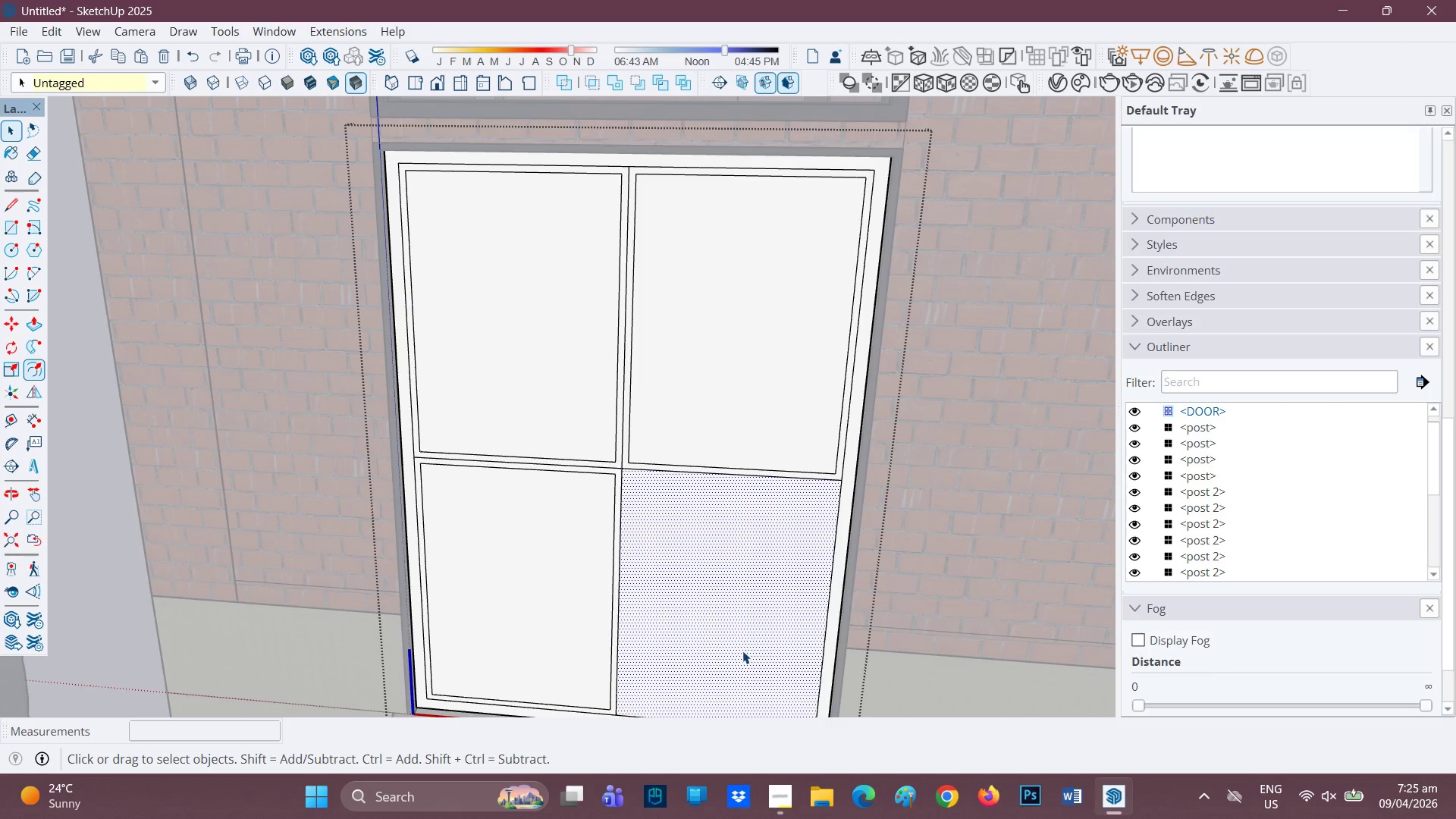 
scroll: coordinate [697, 562], scroll_direction: down, amount: 1.0
 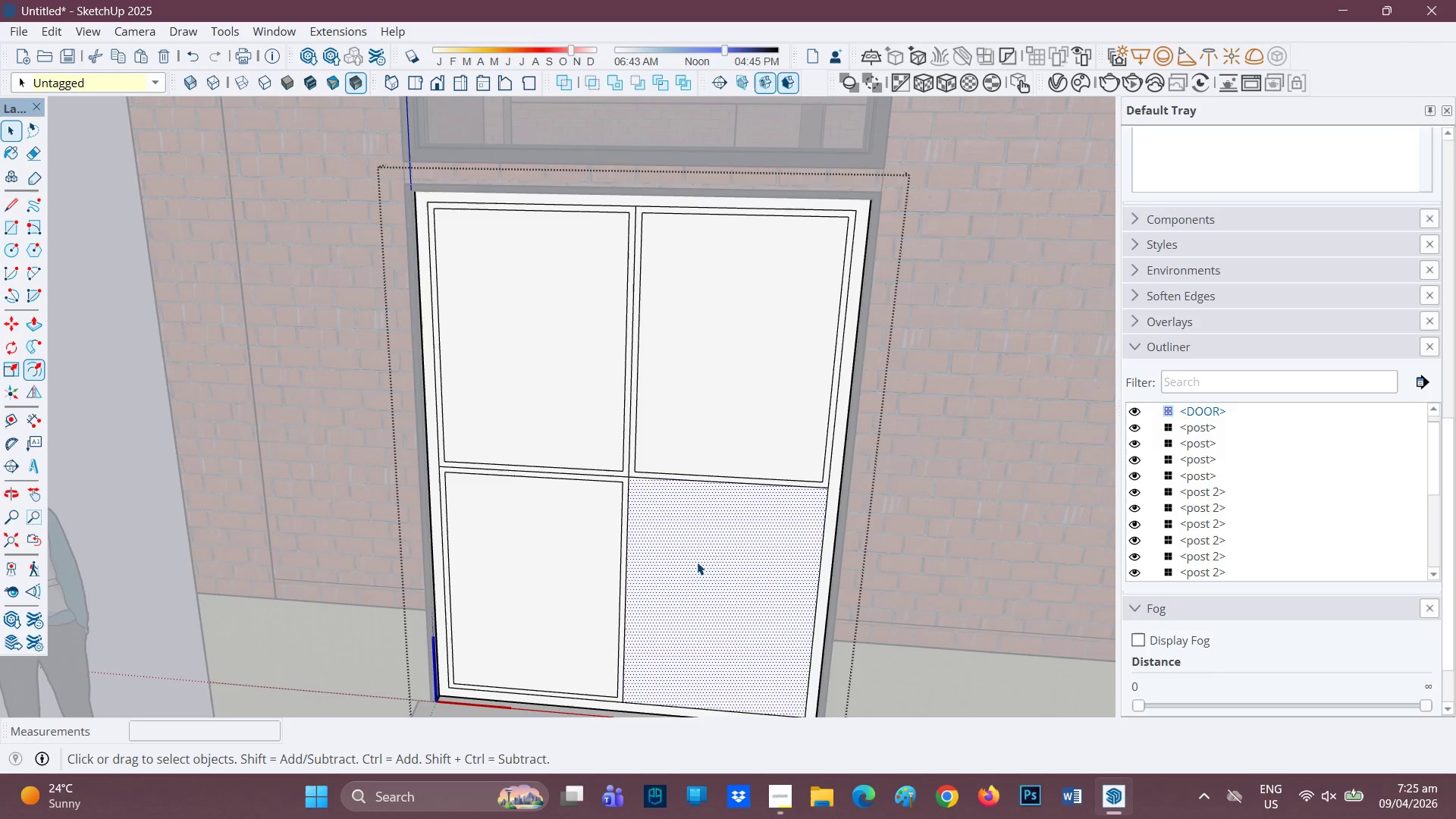 
scroll: coordinate [697, 562], scroll_direction: up, amount: 1.0
 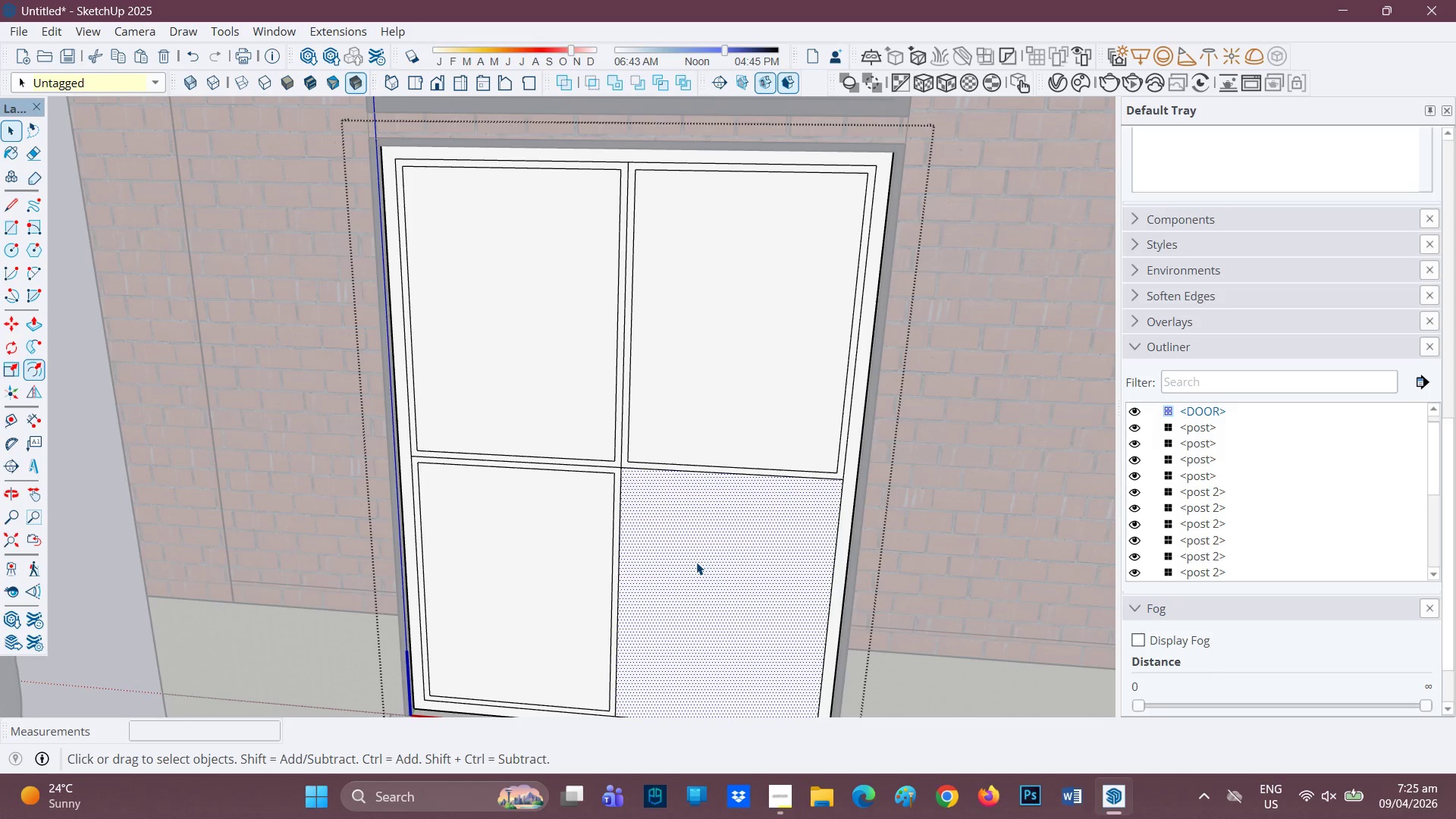 
key(F)
 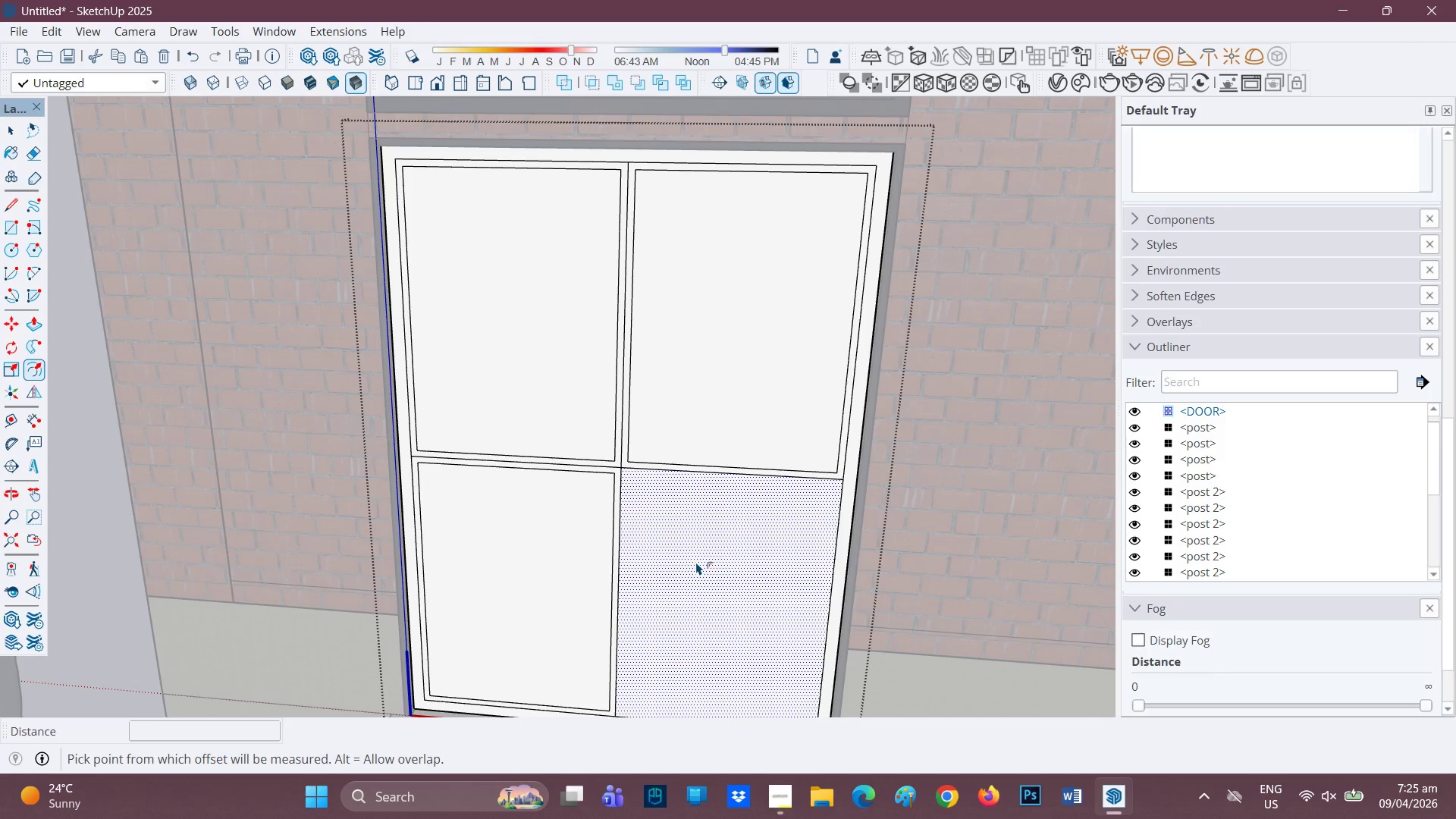 
left_click([696, 562])
 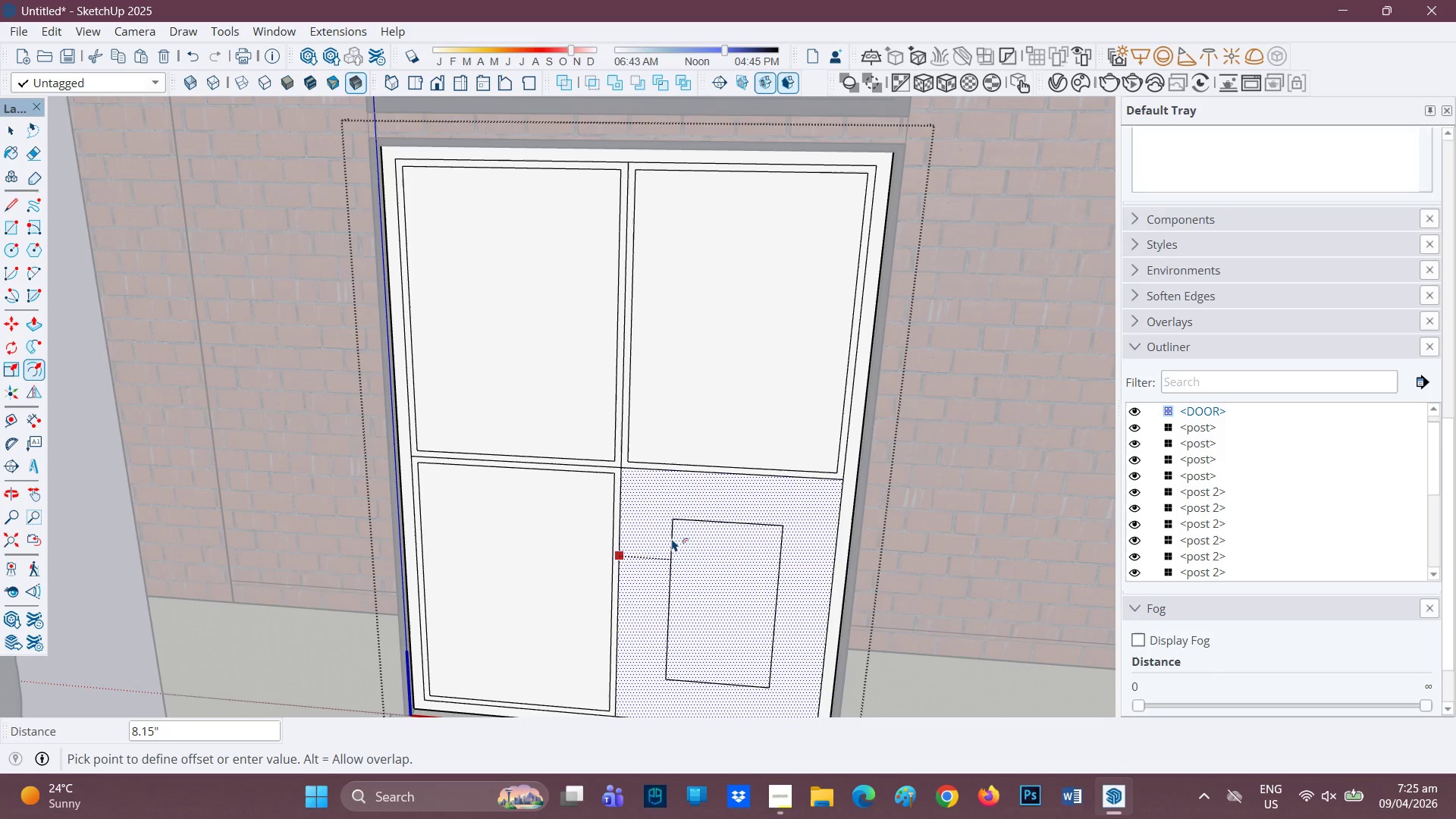 
key(1)
 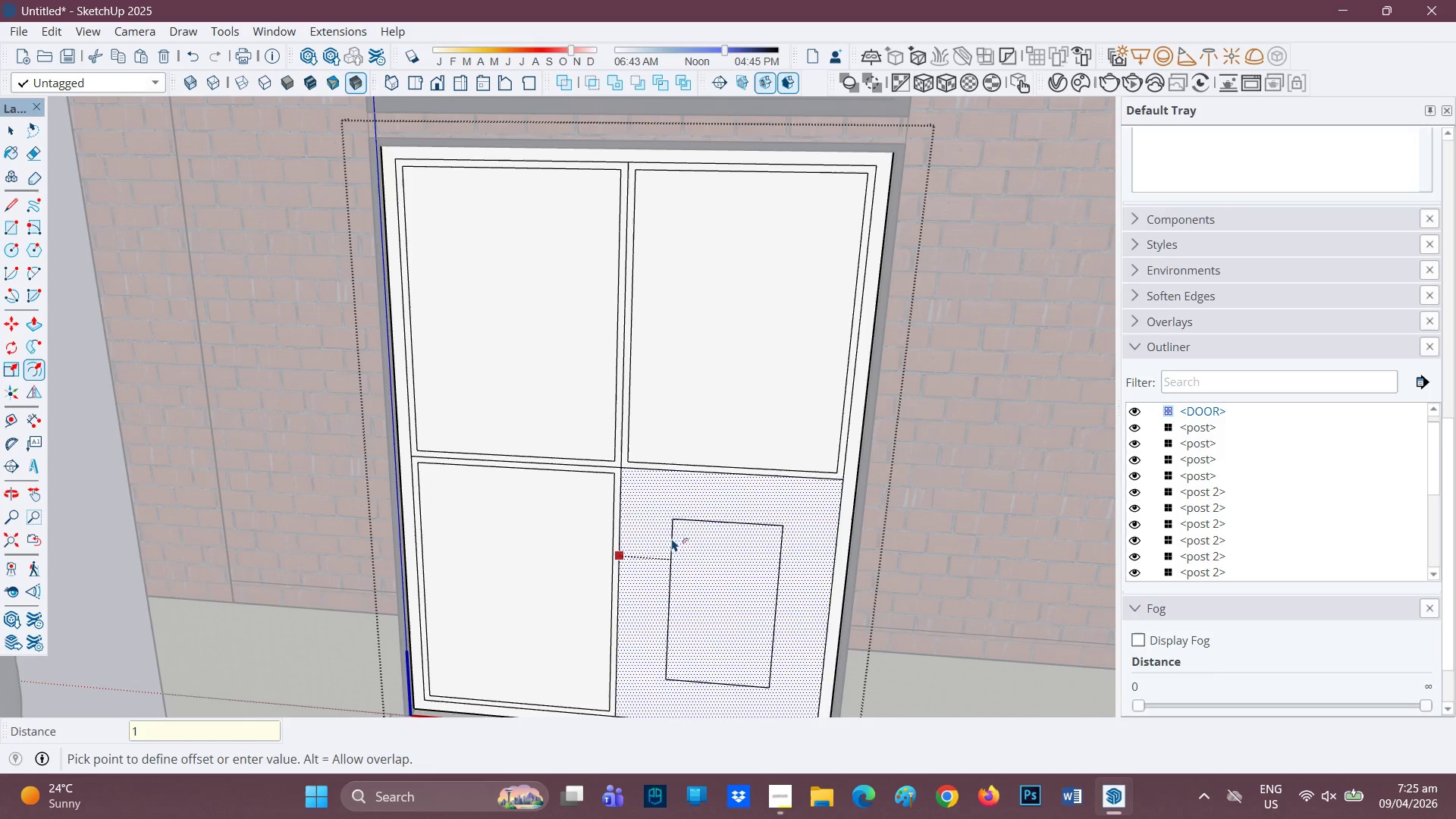 
key(Enter)
 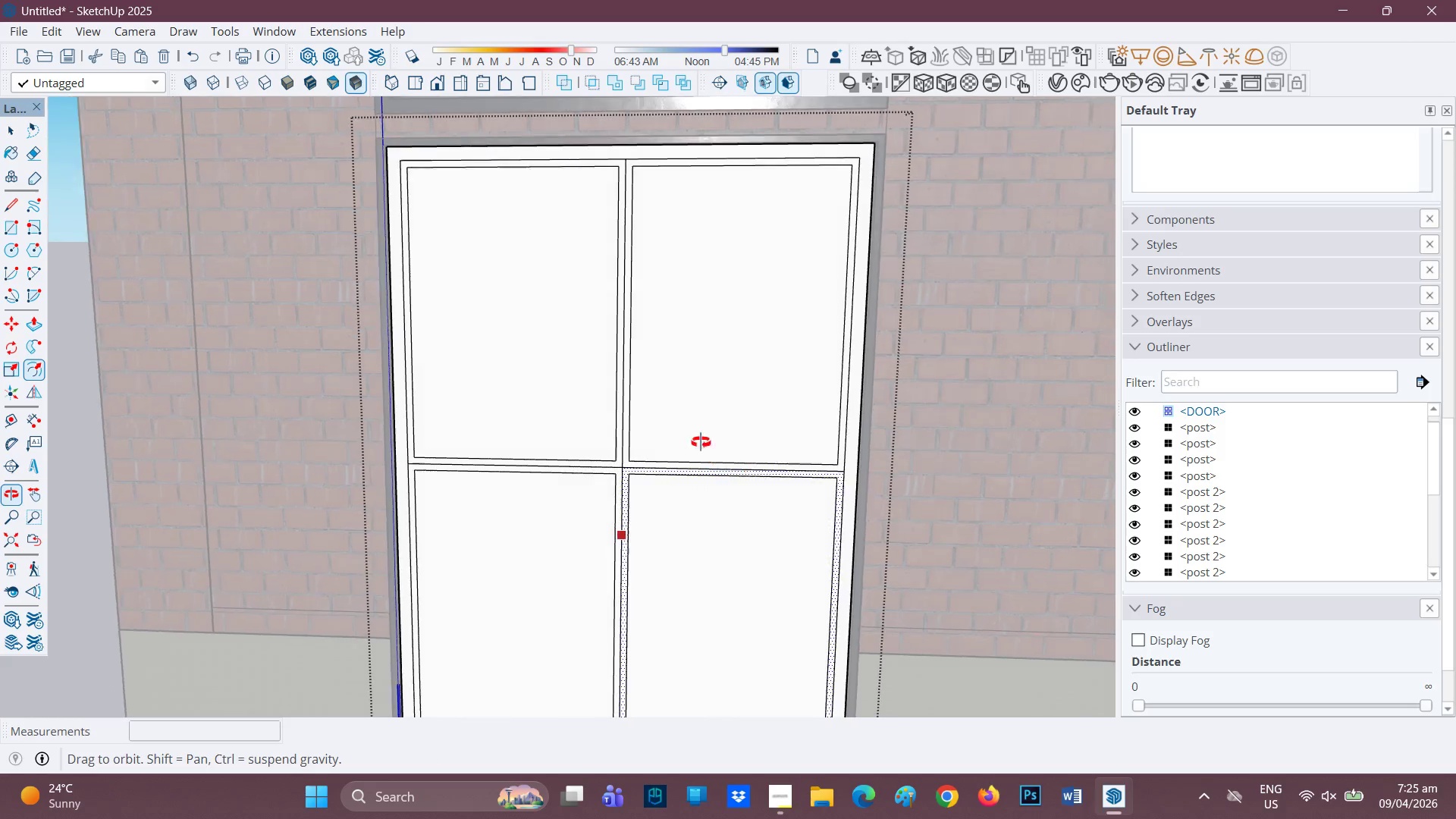 
scroll: coordinate [682, 455], scroll_direction: down, amount: 2.0
 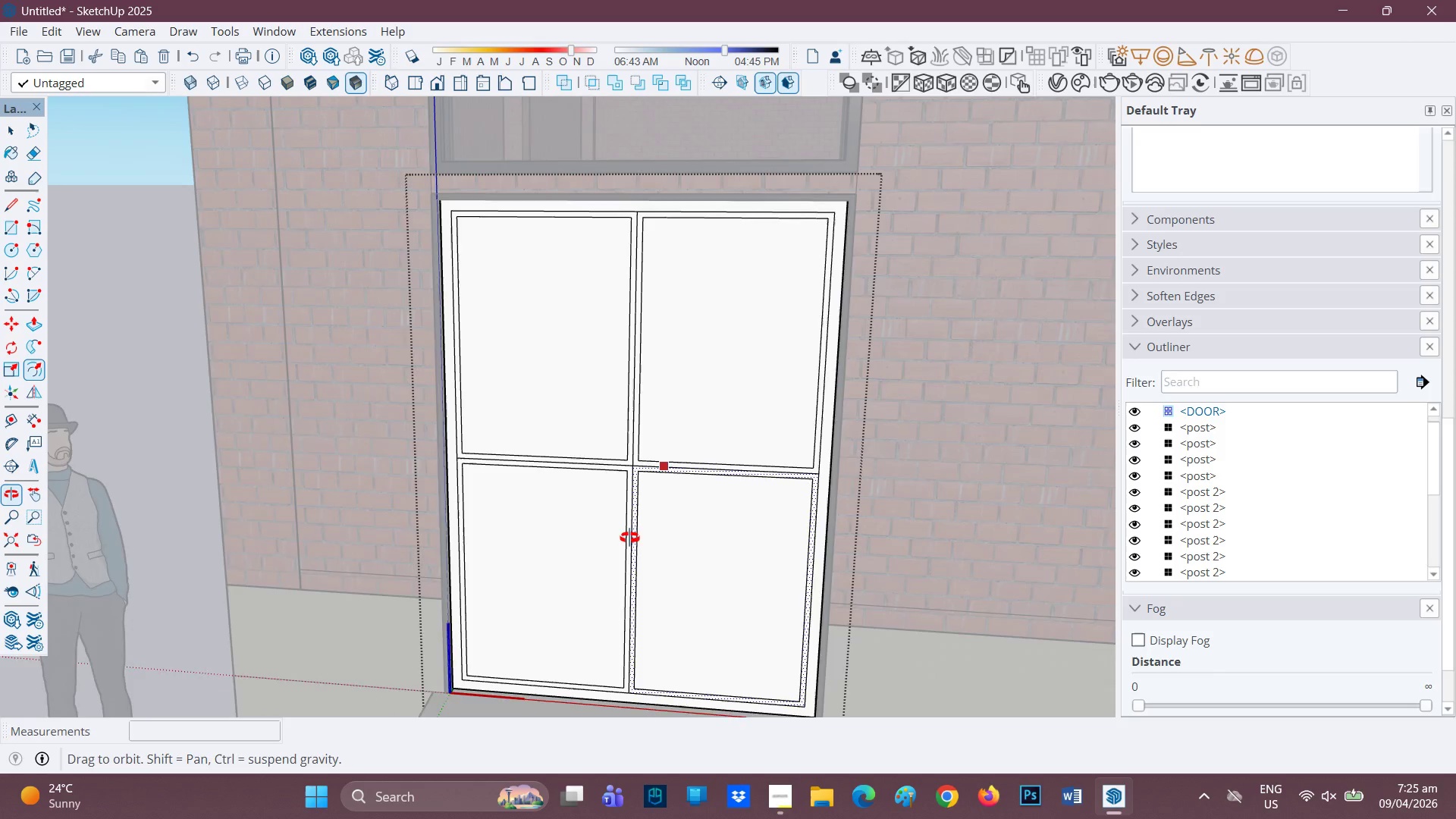 
scroll: coordinate [639, 460], scroll_direction: up, amount: 3.0
 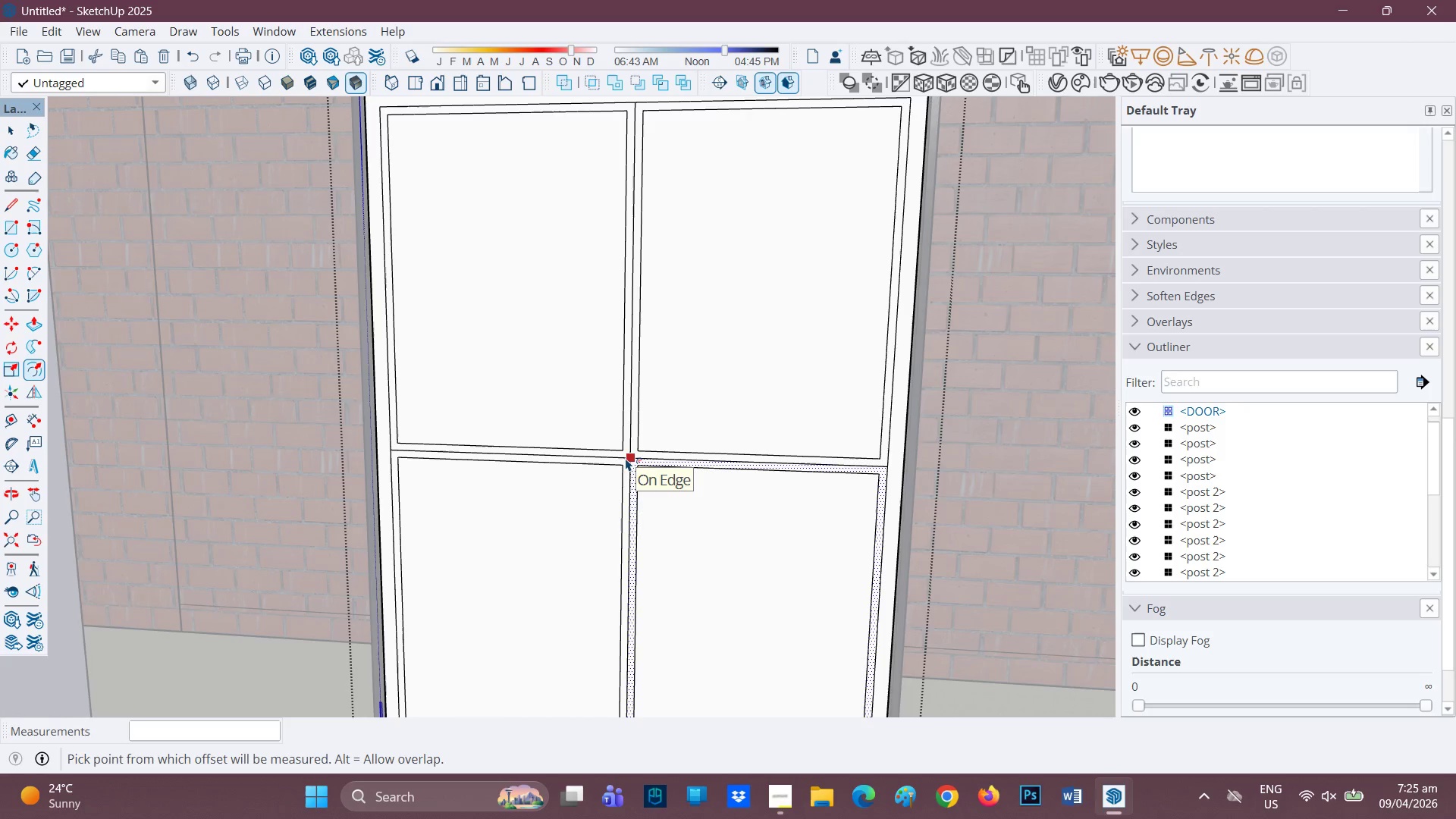 
key(E)
 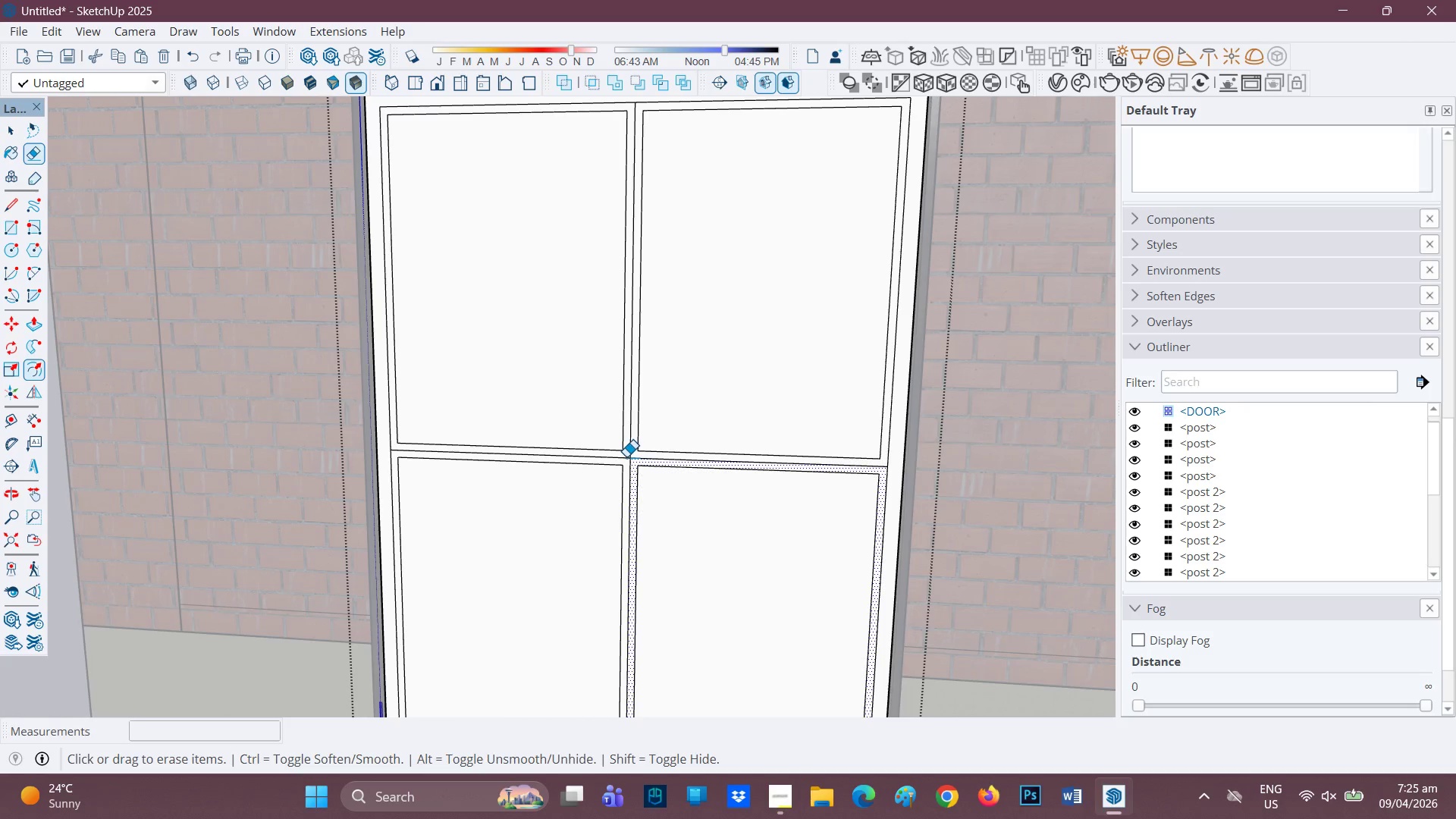 
left_click_drag(start_coordinate=[626, 457], to_coordinate=[632, 460])
 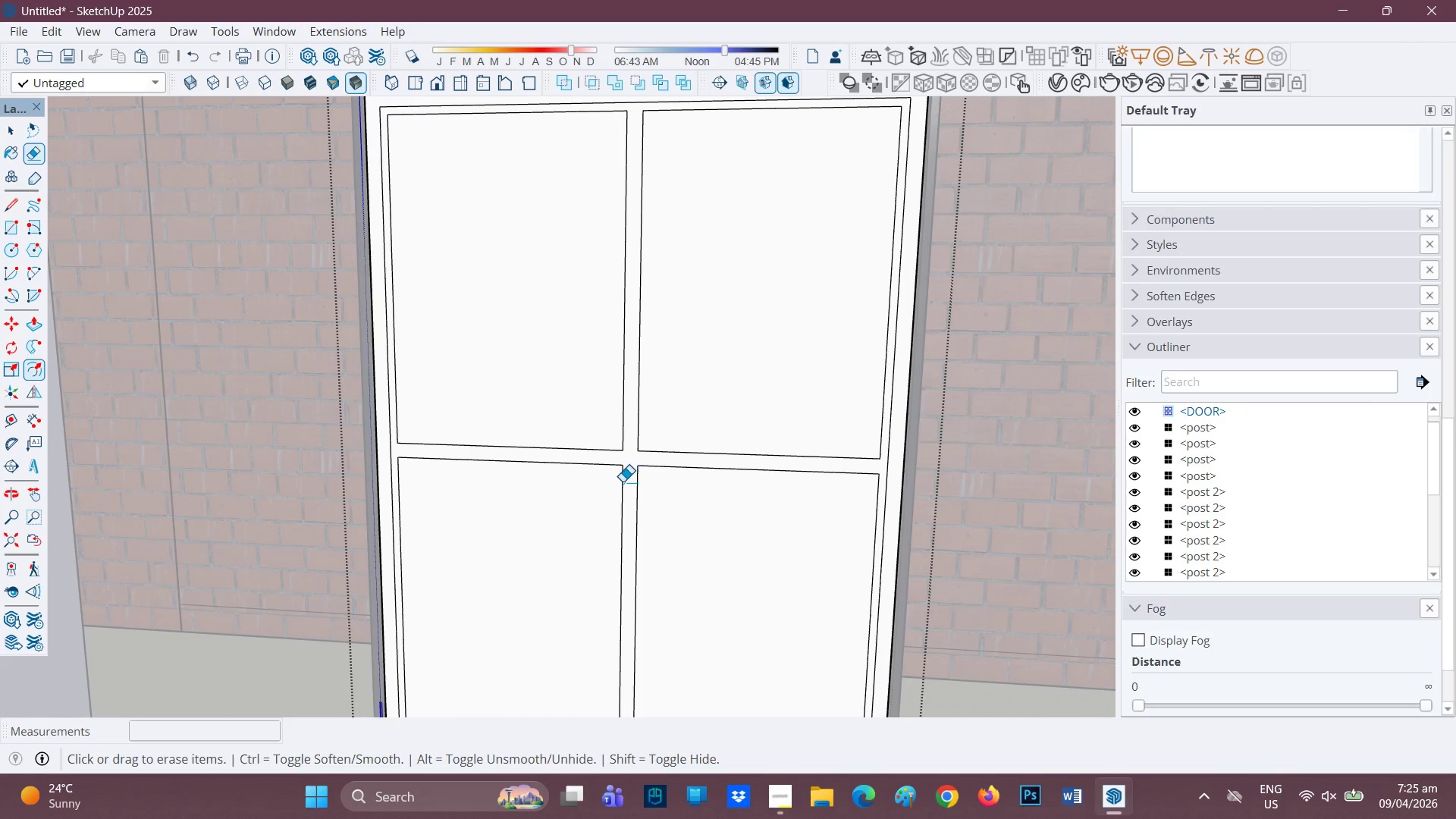 
scroll: coordinate [654, 297], scroll_direction: down, amount: 5.0
 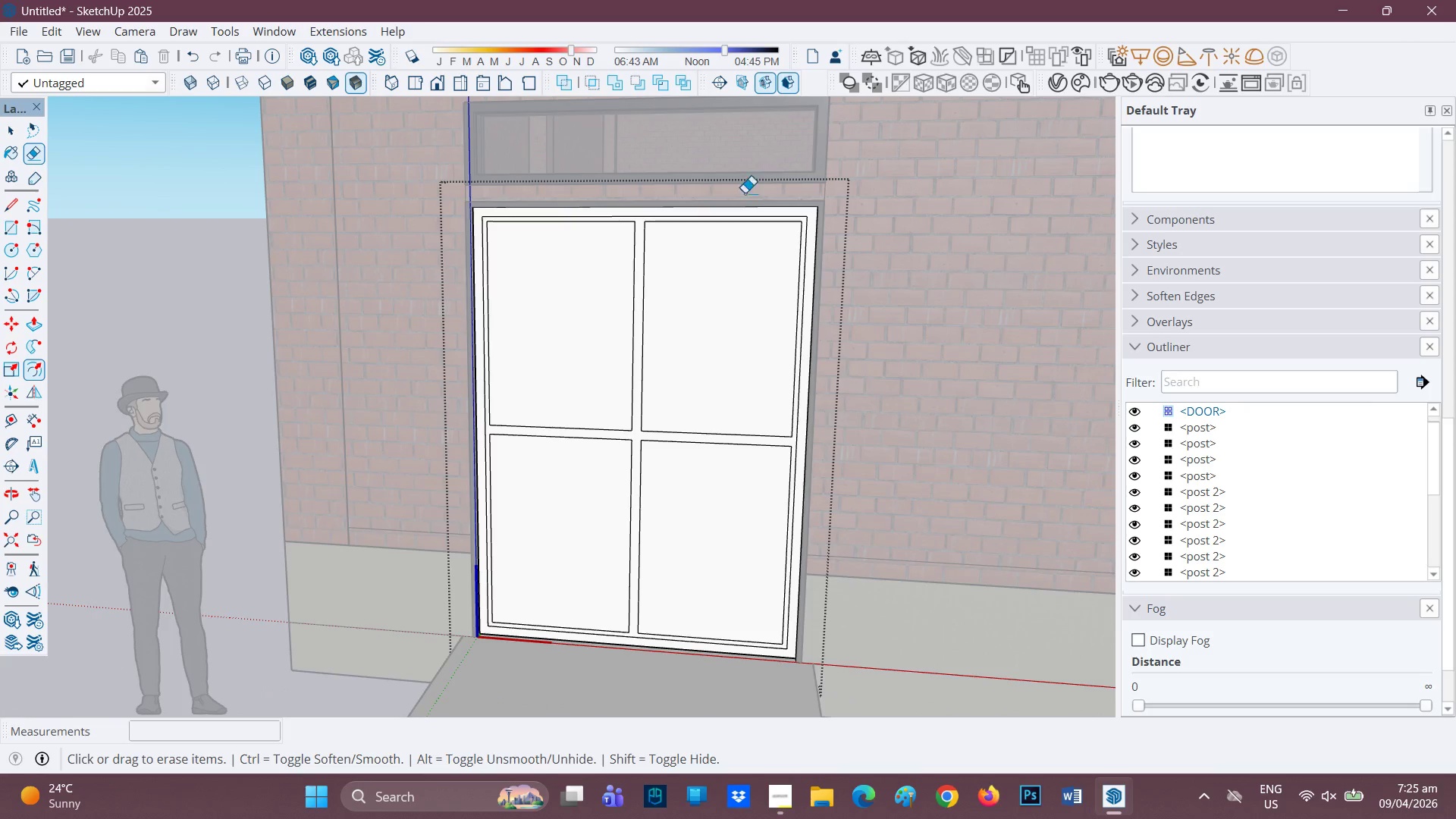 
wait(8.88)
 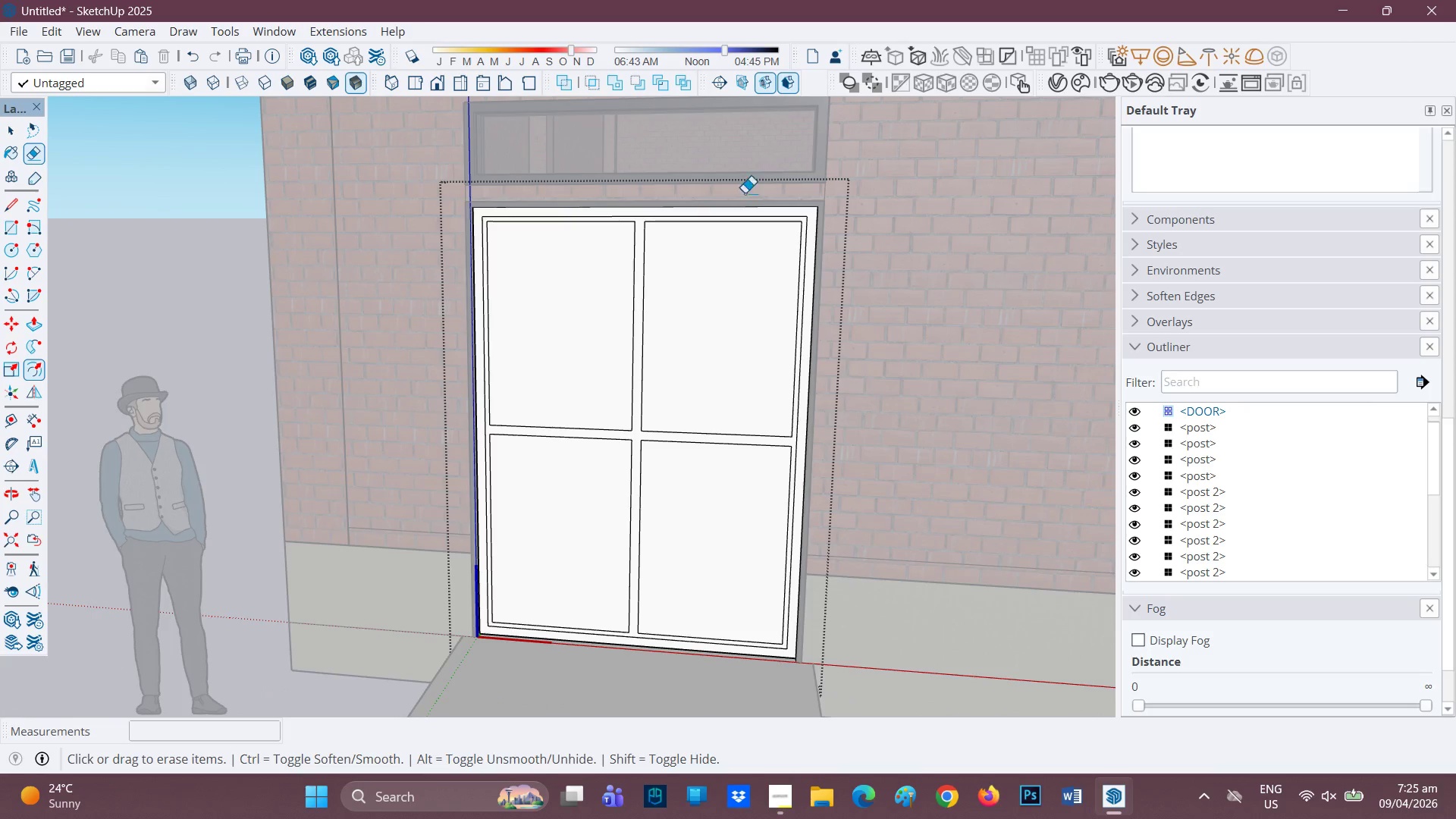 
key(F)
 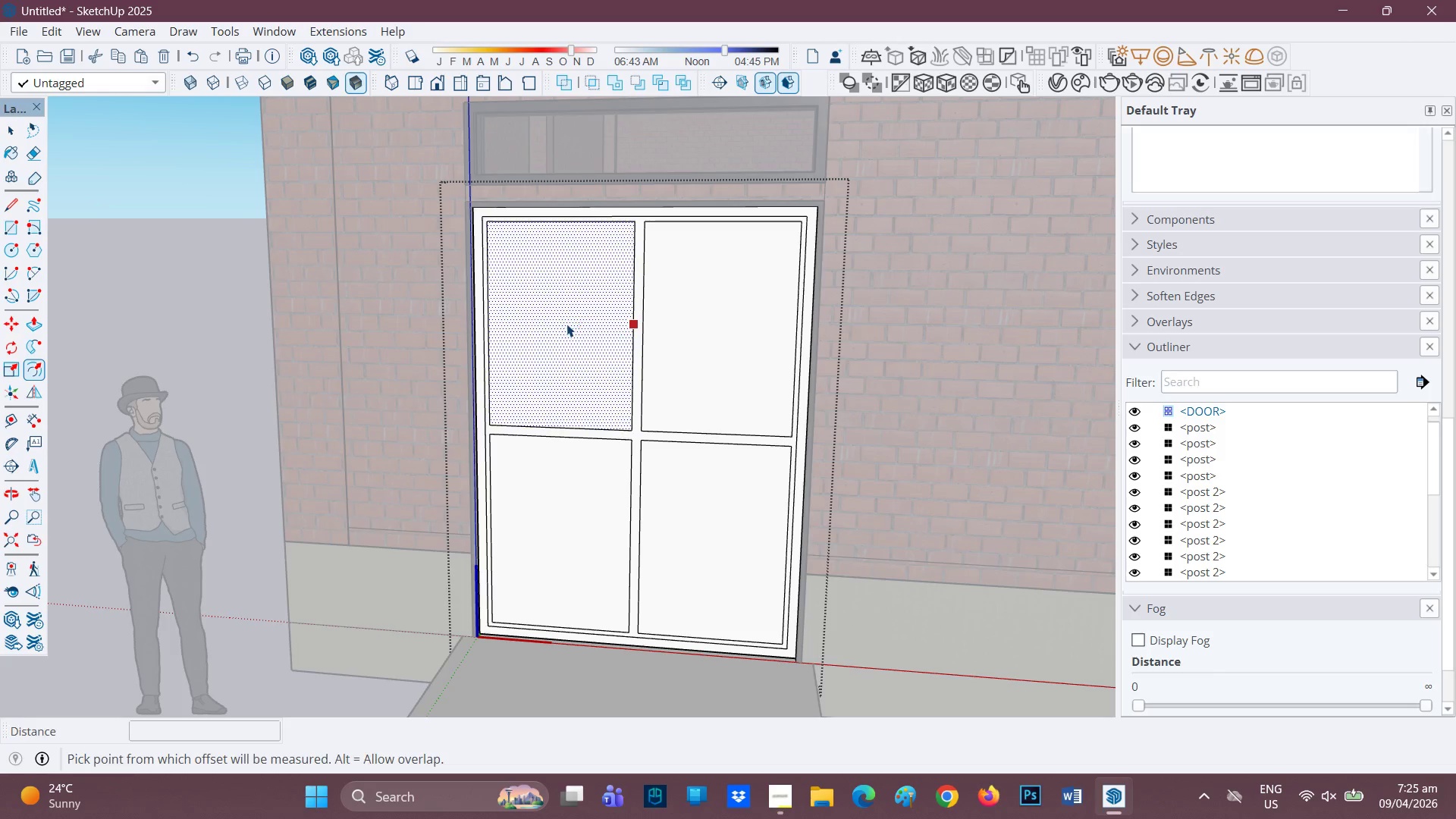 
key(Space)
 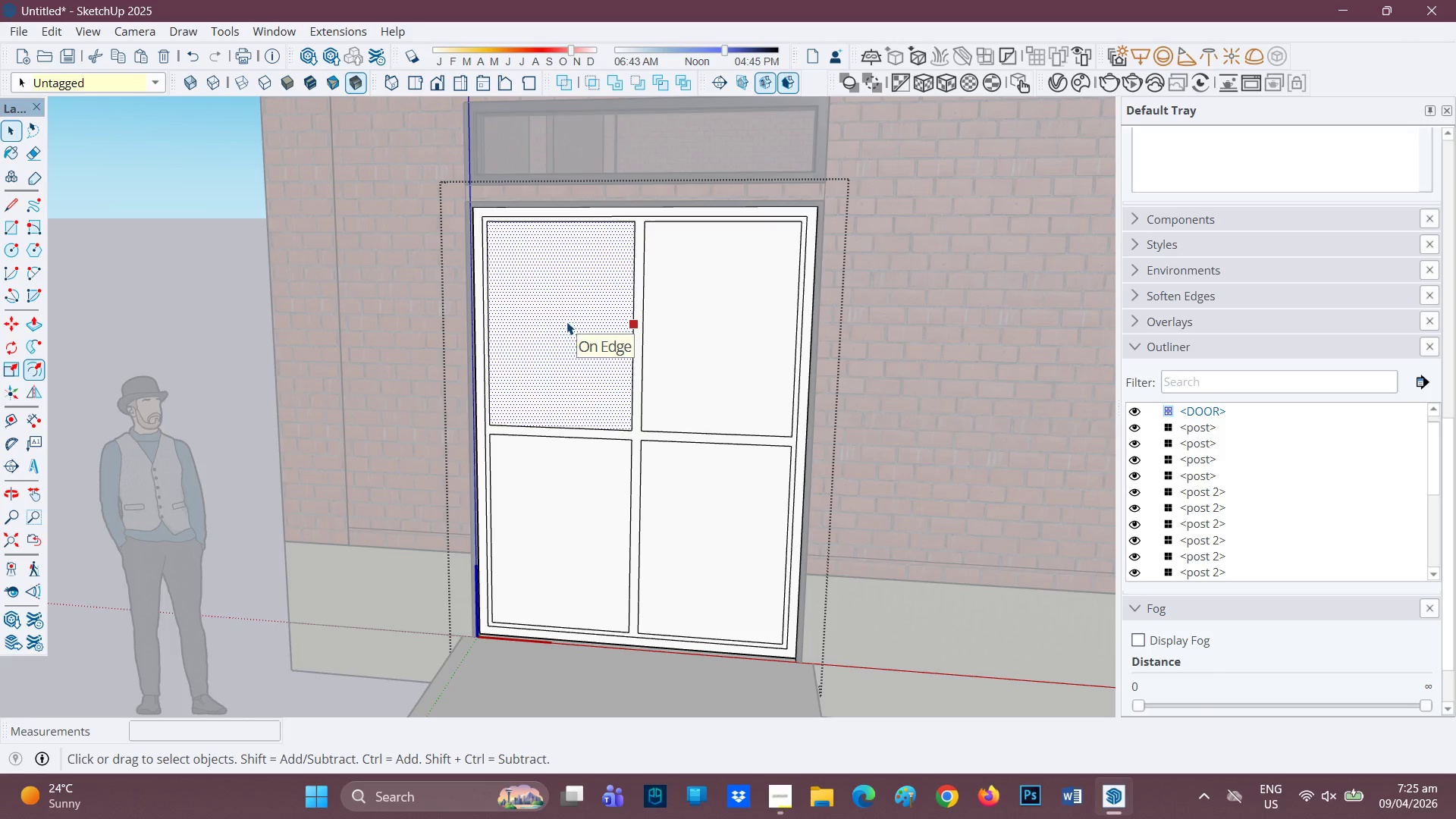 
left_click([566, 322])
 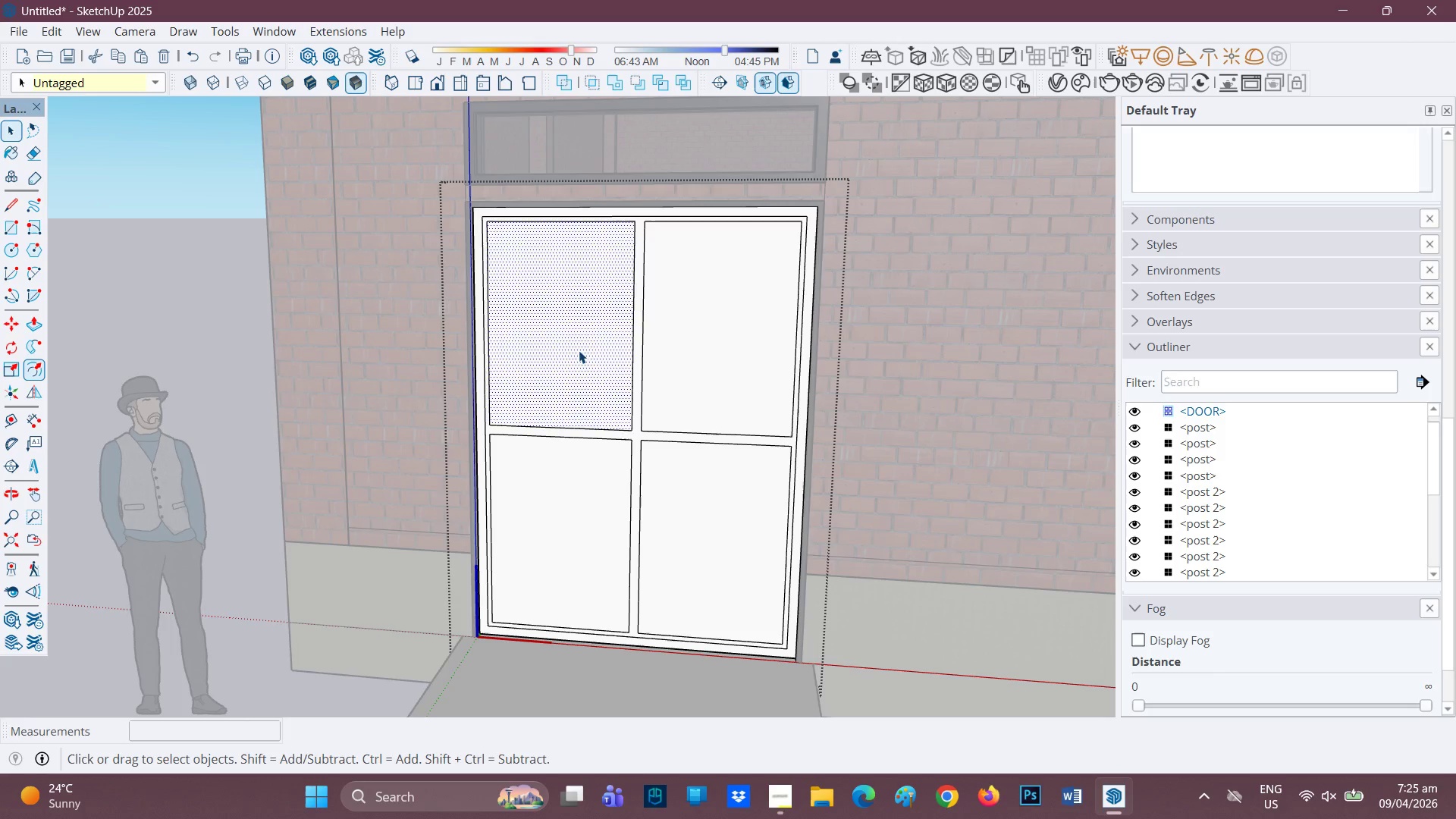 
left_click([579, 351])
 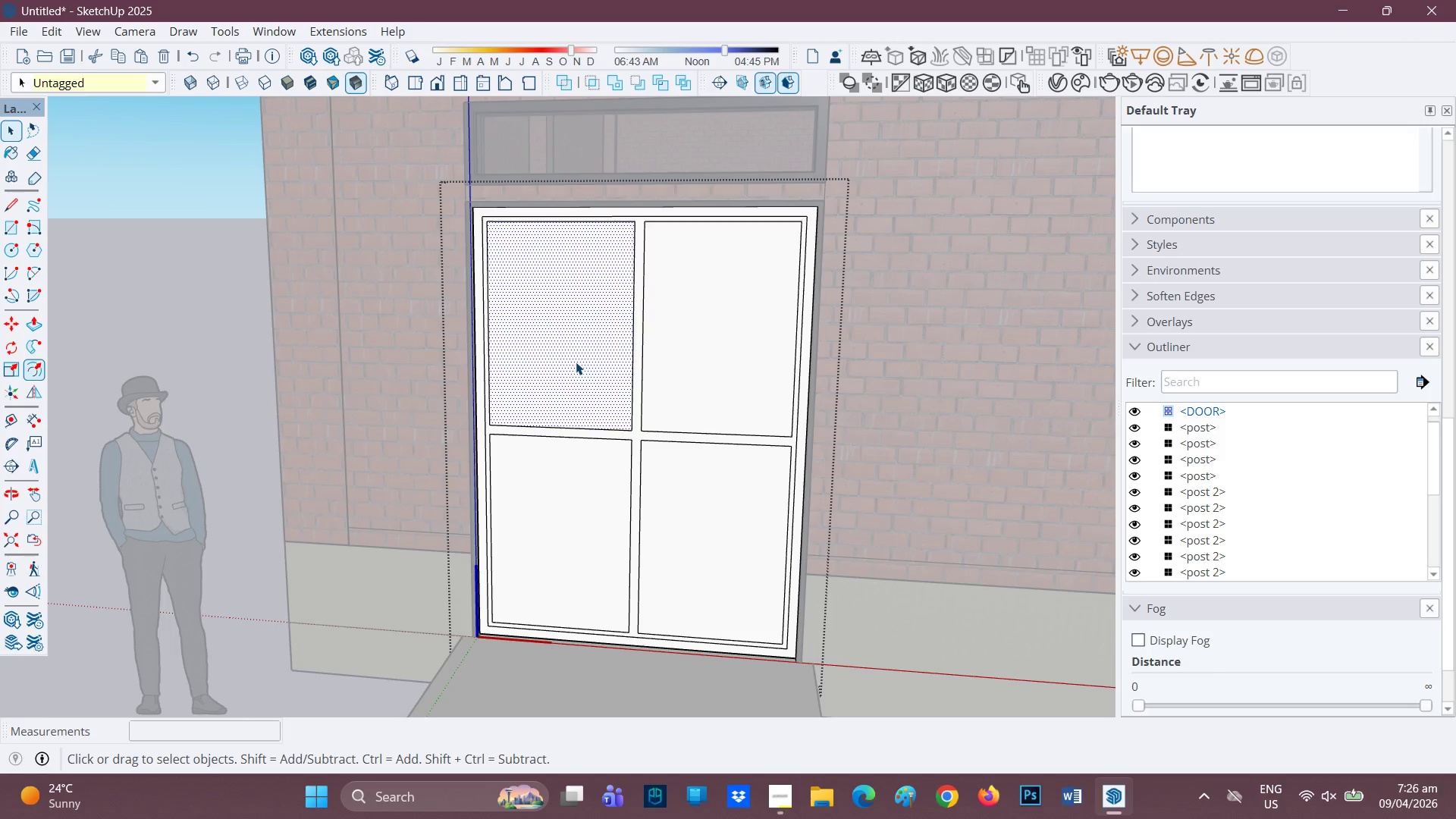 
wait(24.47)
 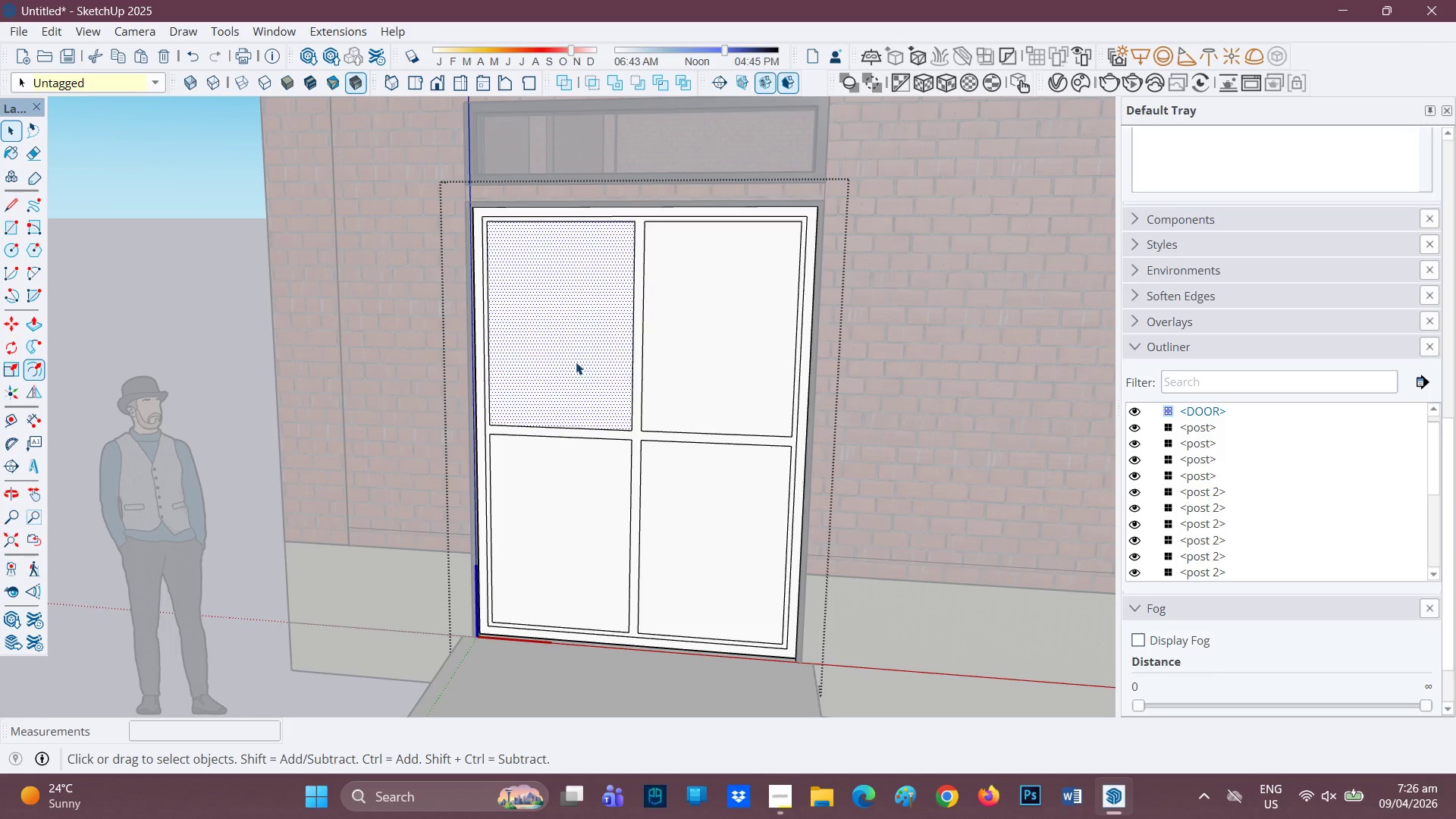 
scroll: coordinate [701, 495], scroll_direction: up, amount: 1.0
 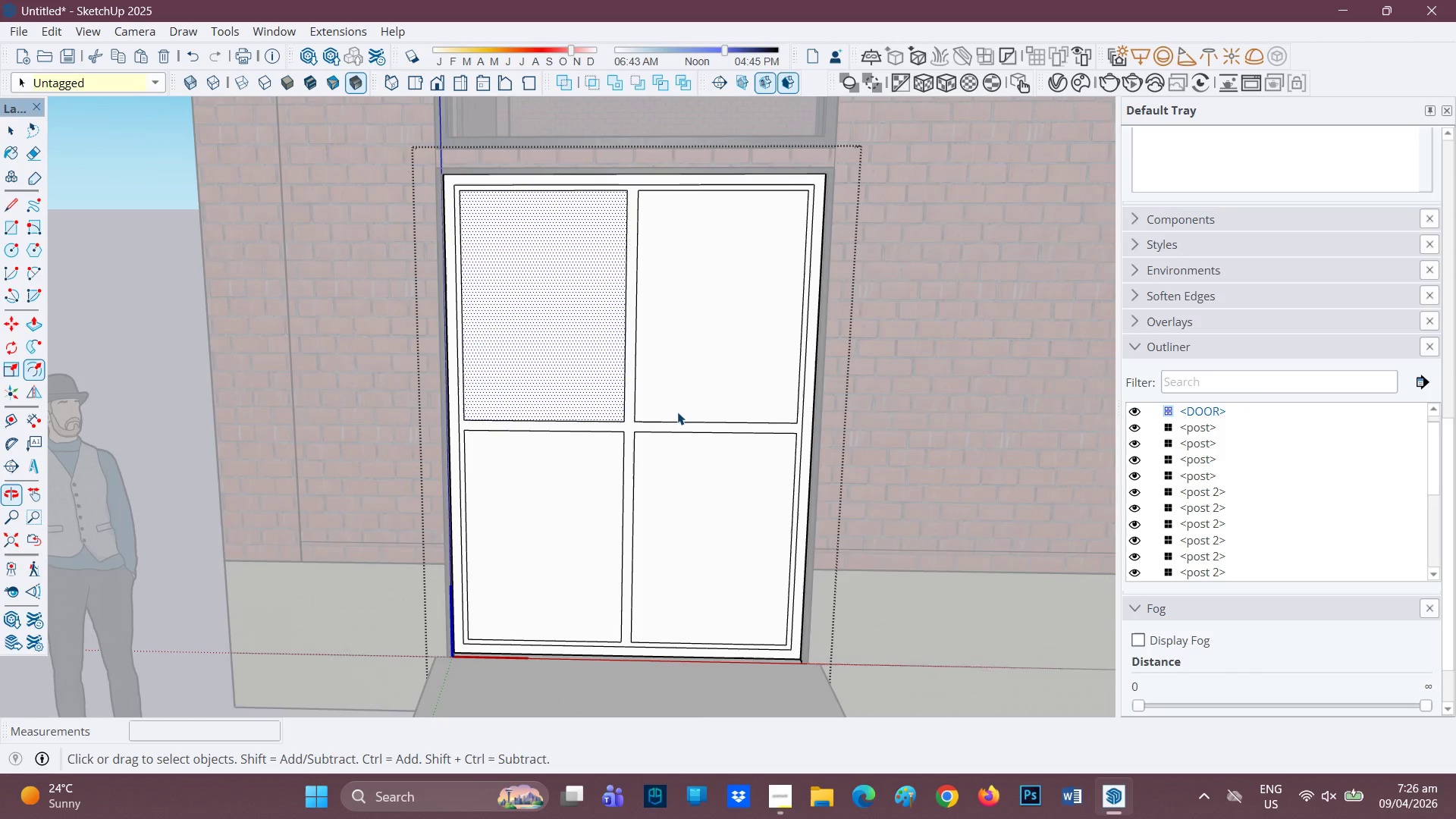 
key(Space)
 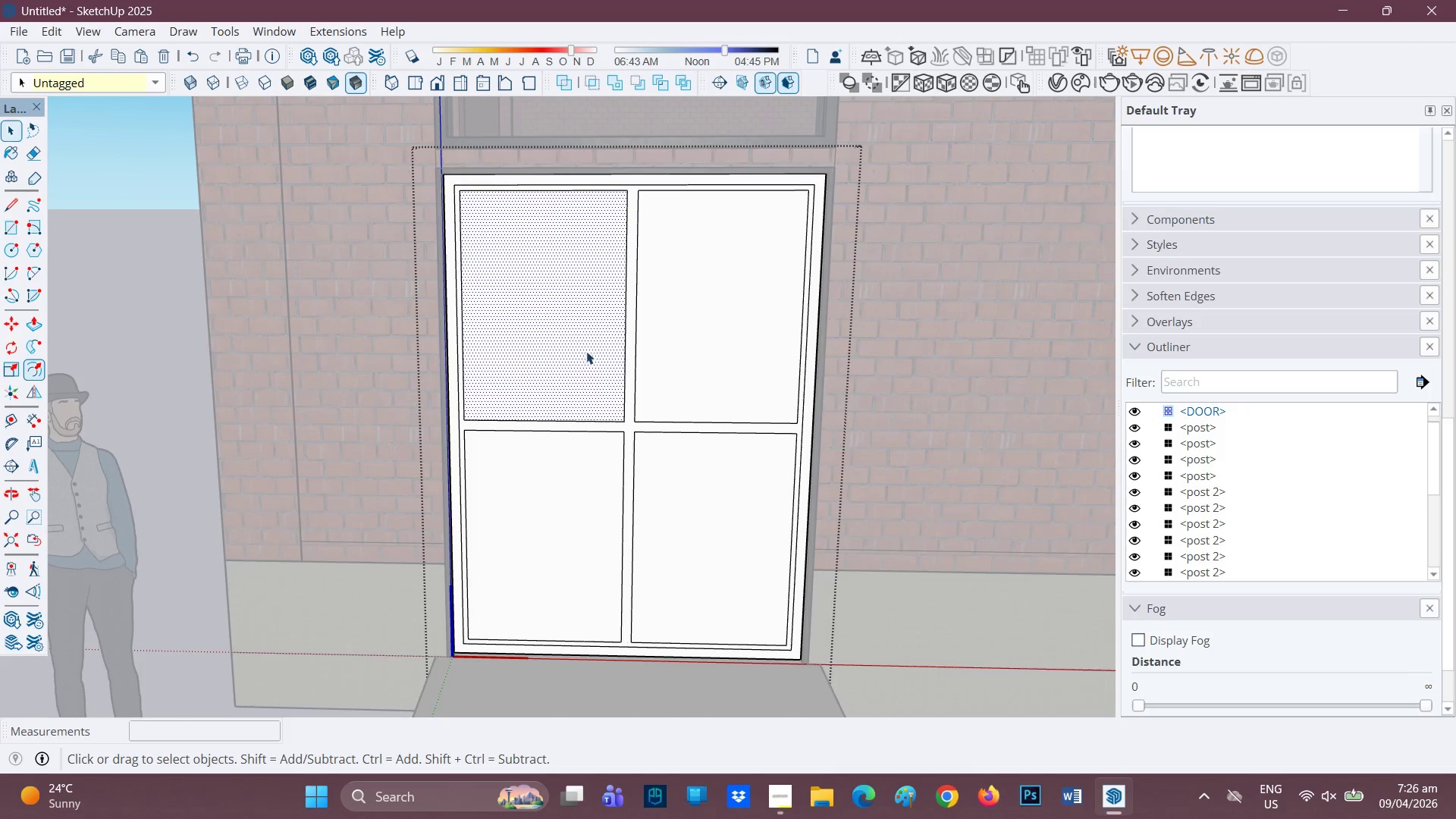 
scroll: coordinate [586, 351], scroll_direction: up, amount: 1.0
 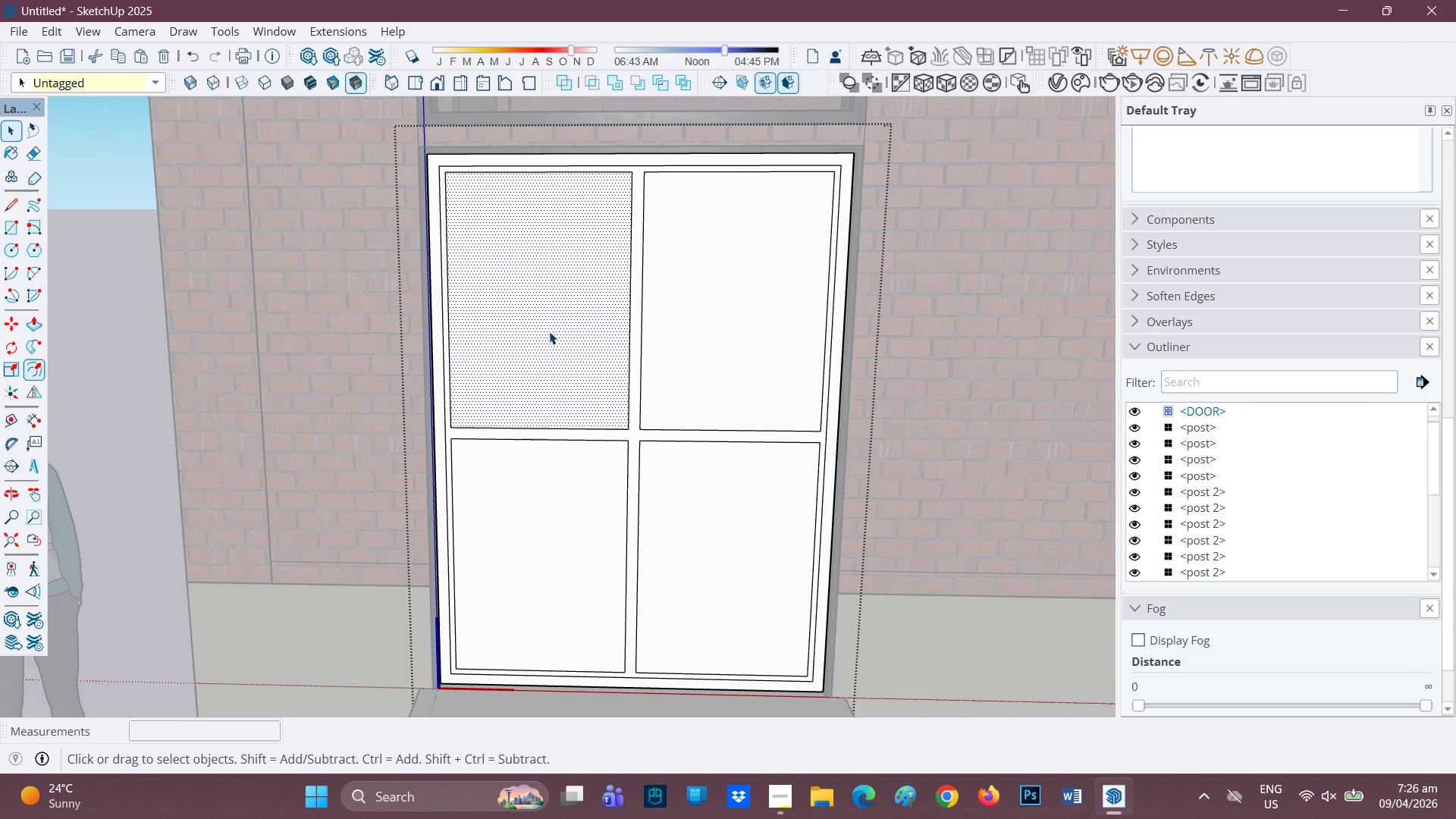 
key(P)
 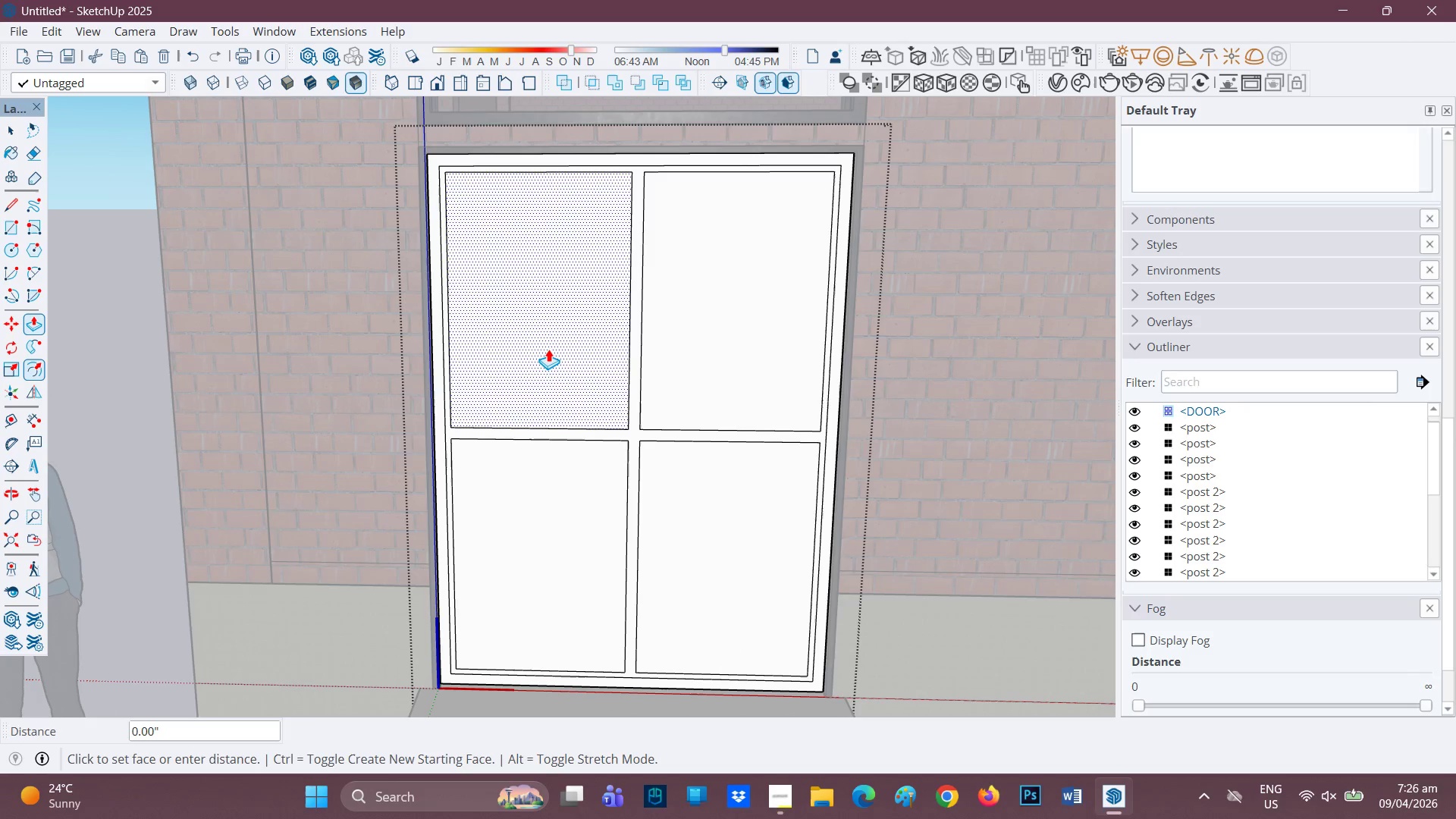 
left_click([548, 349])
 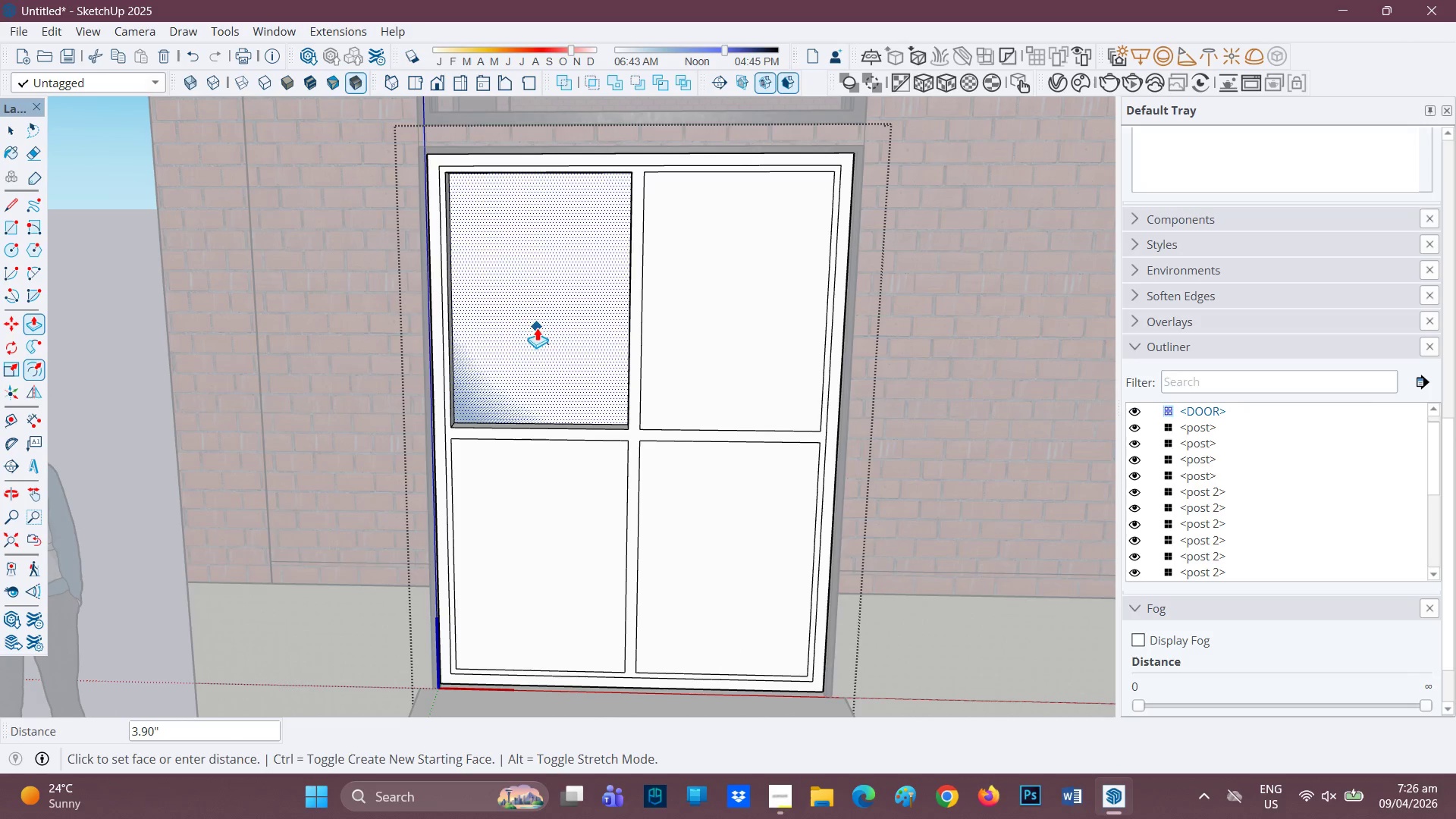 
left_click([536, 328])
 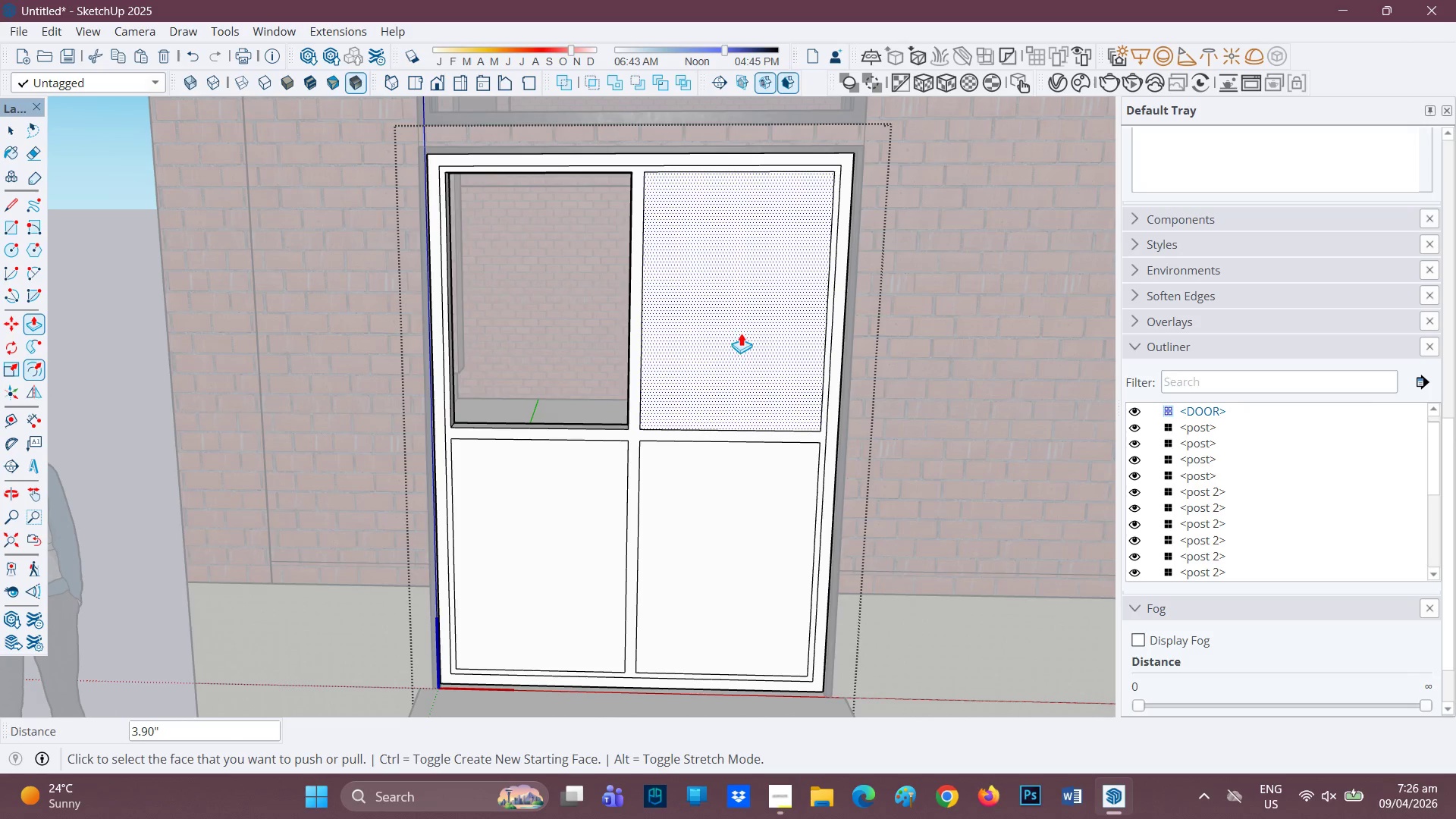 
left_click([740, 333])
 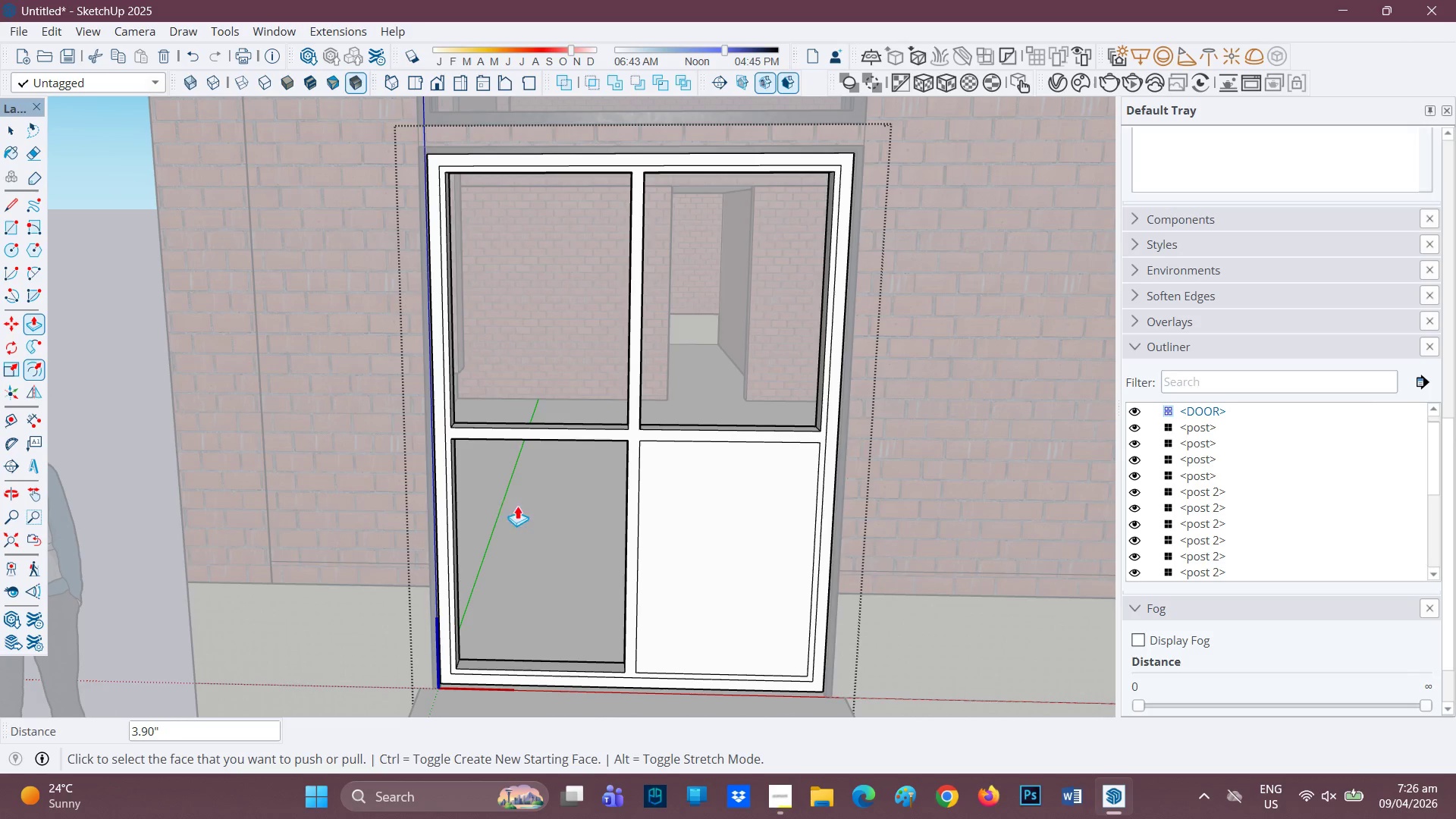 
wait(6.81)
 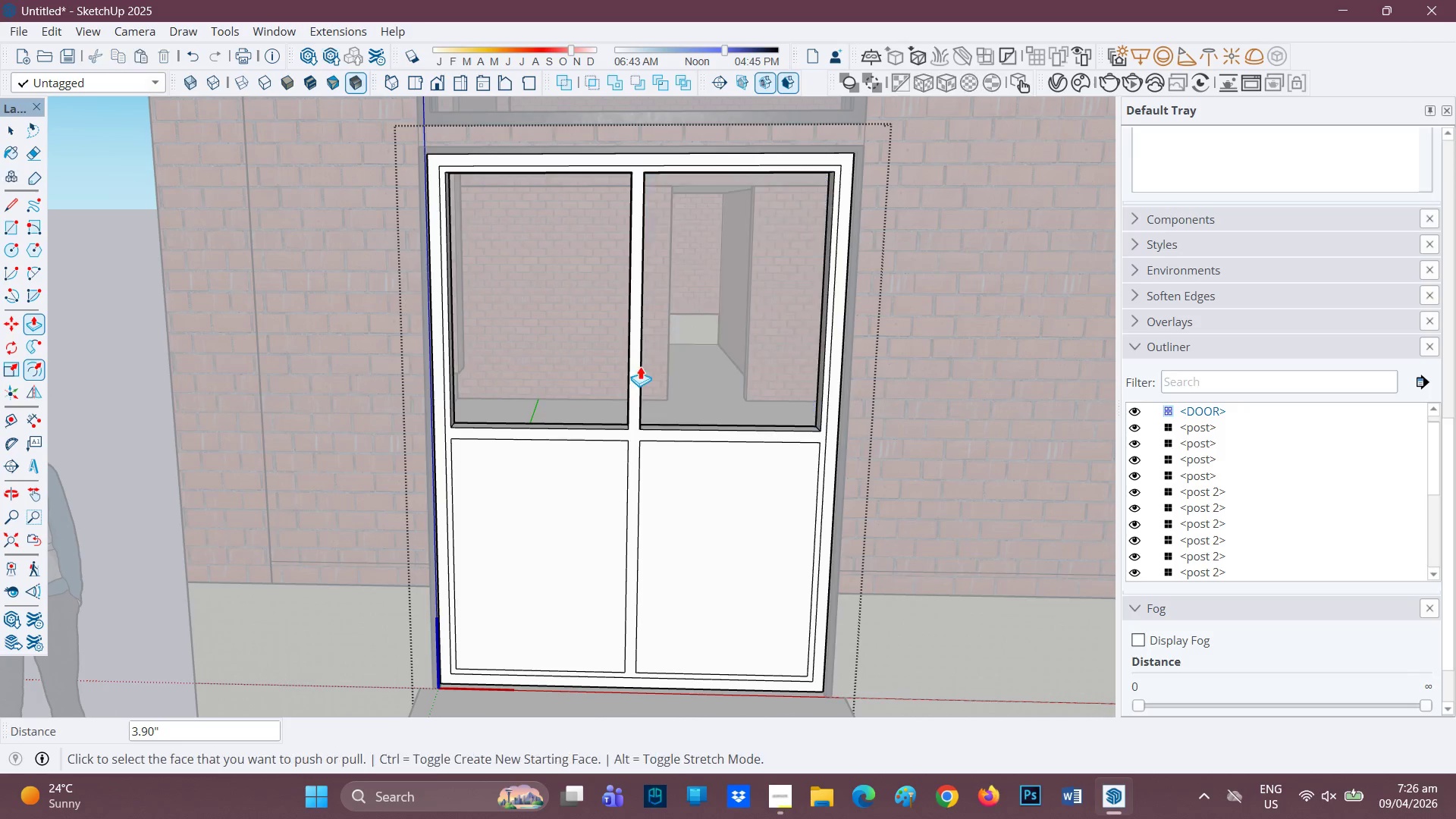 
left_click([689, 493])
 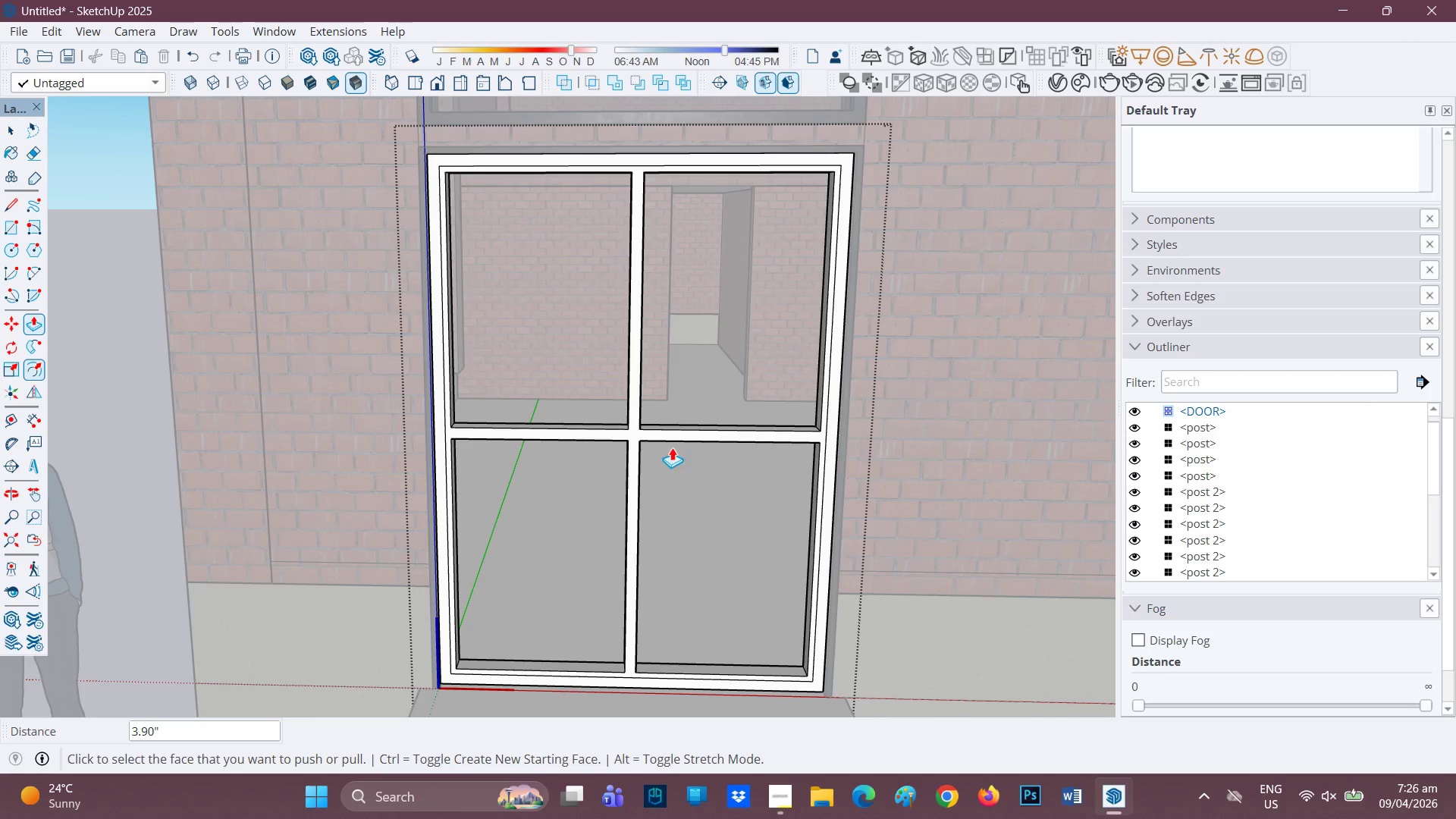 
scroll: coordinate [661, 438], scroll_direction: down, amount: 2.0
 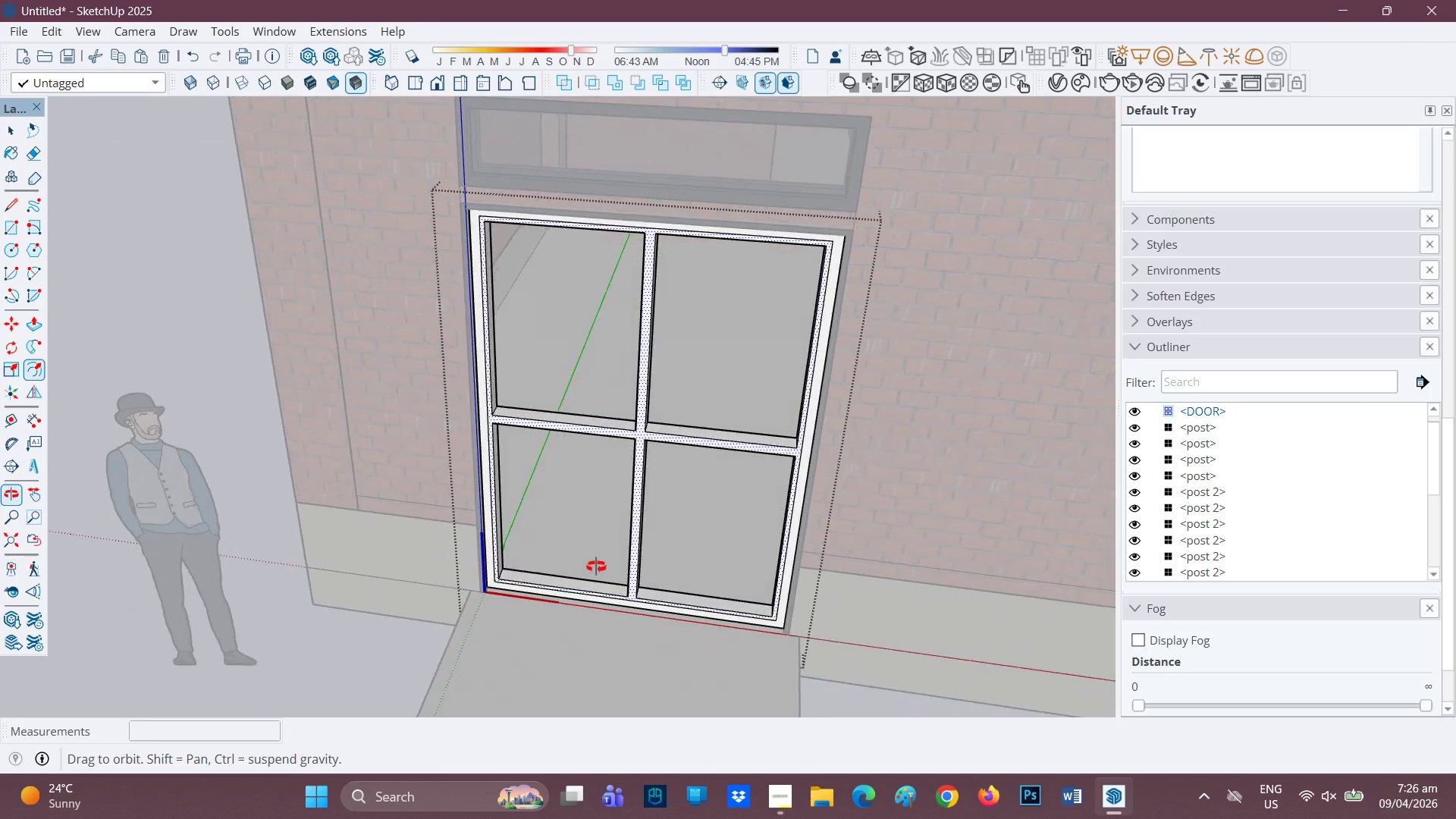 
scroll: coordinate [631, 467], scroll_direction: up, amount: 2.0
 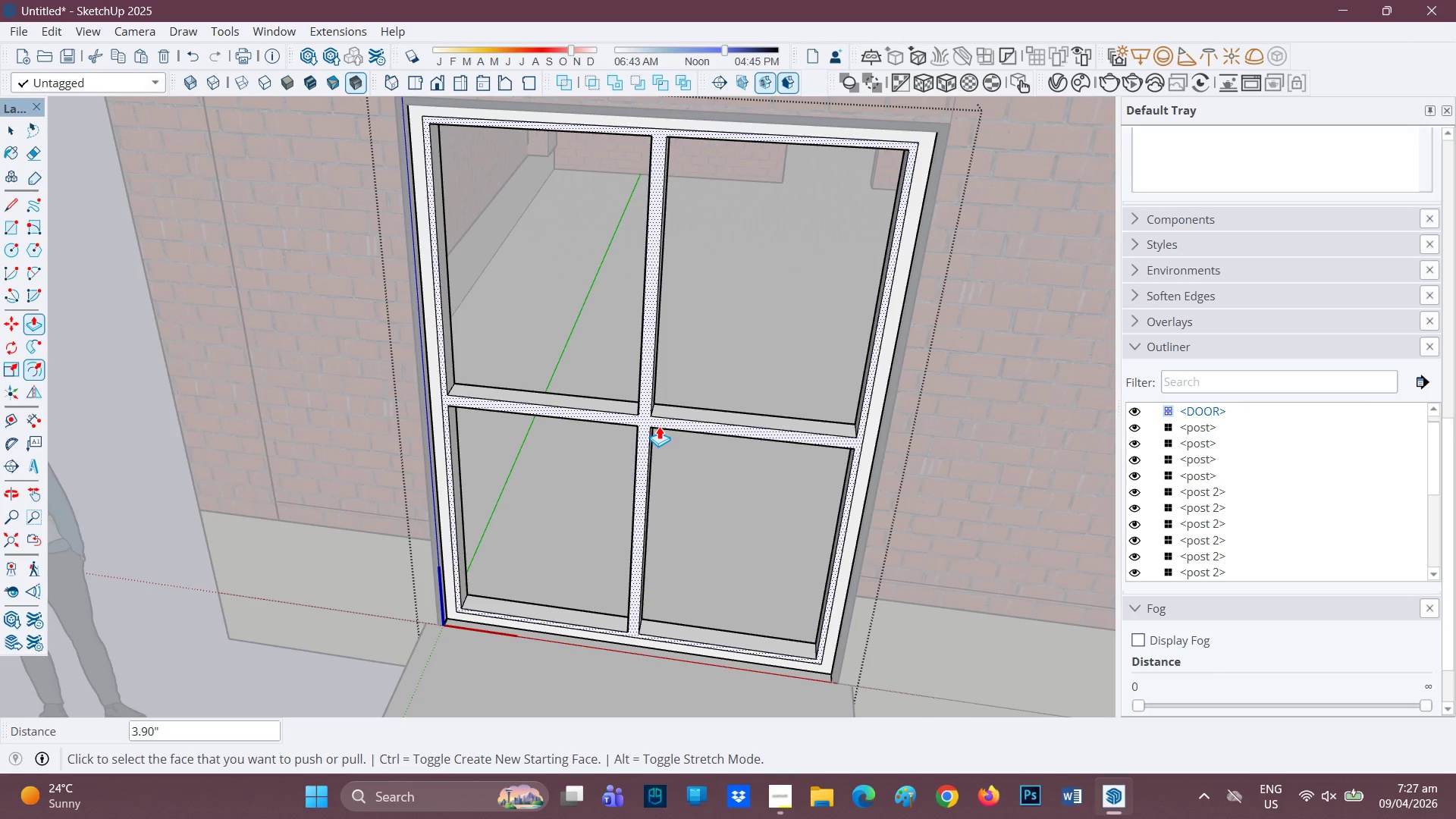 
wait(38.05)
 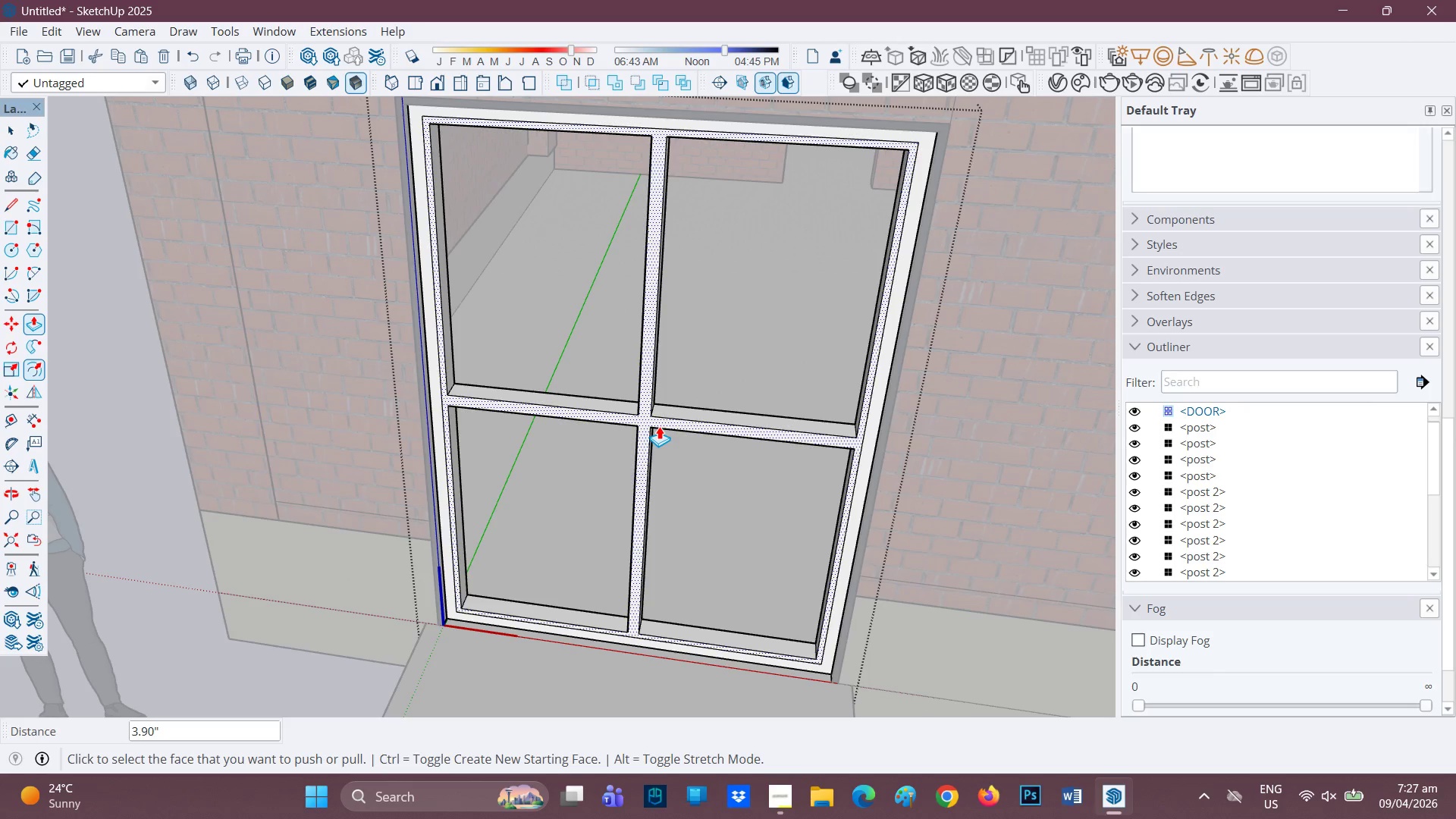 
scroll: coordinate [685, 370], scroll_direction: up, amount: 2.0
 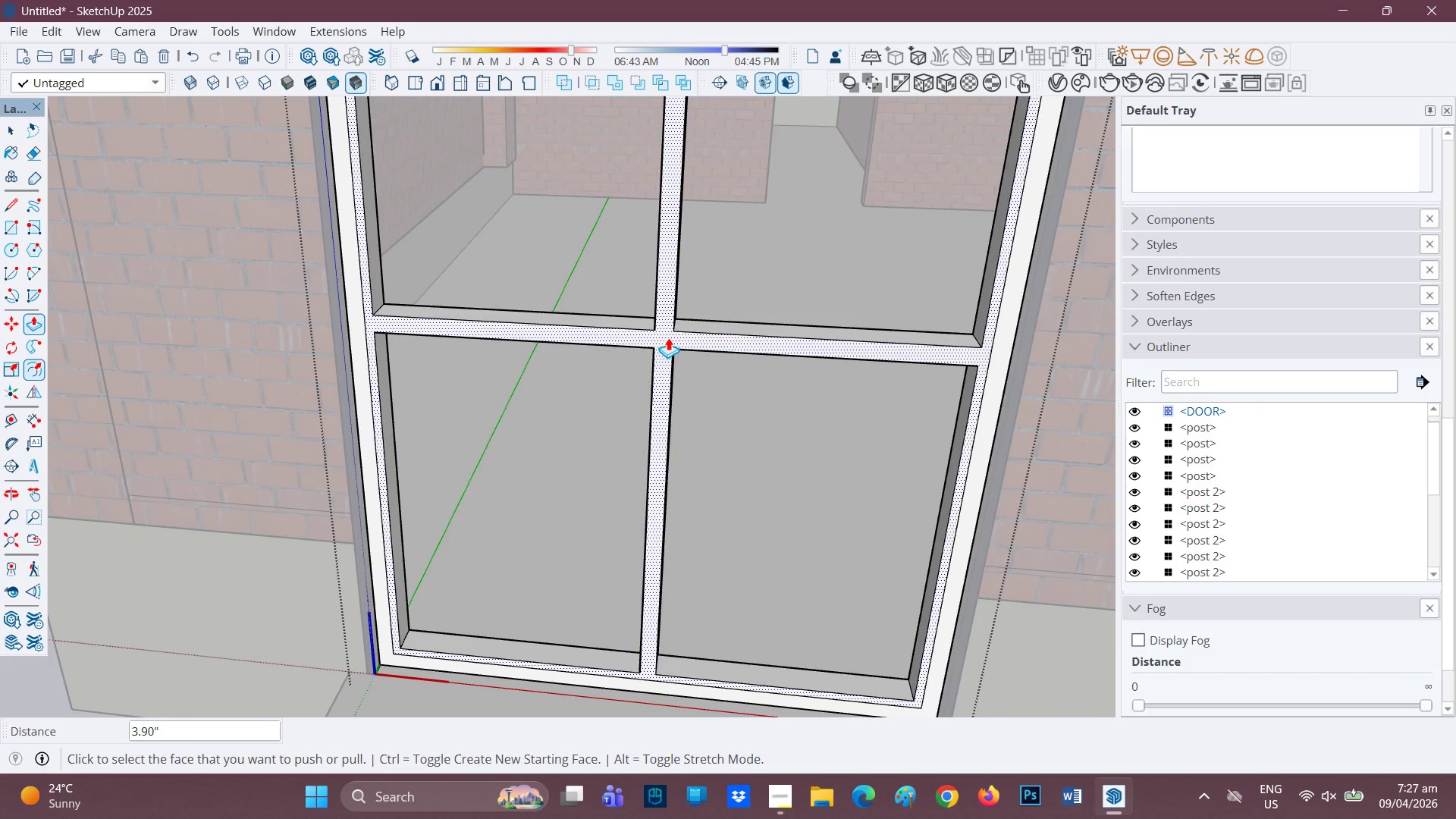 
key(Space)
 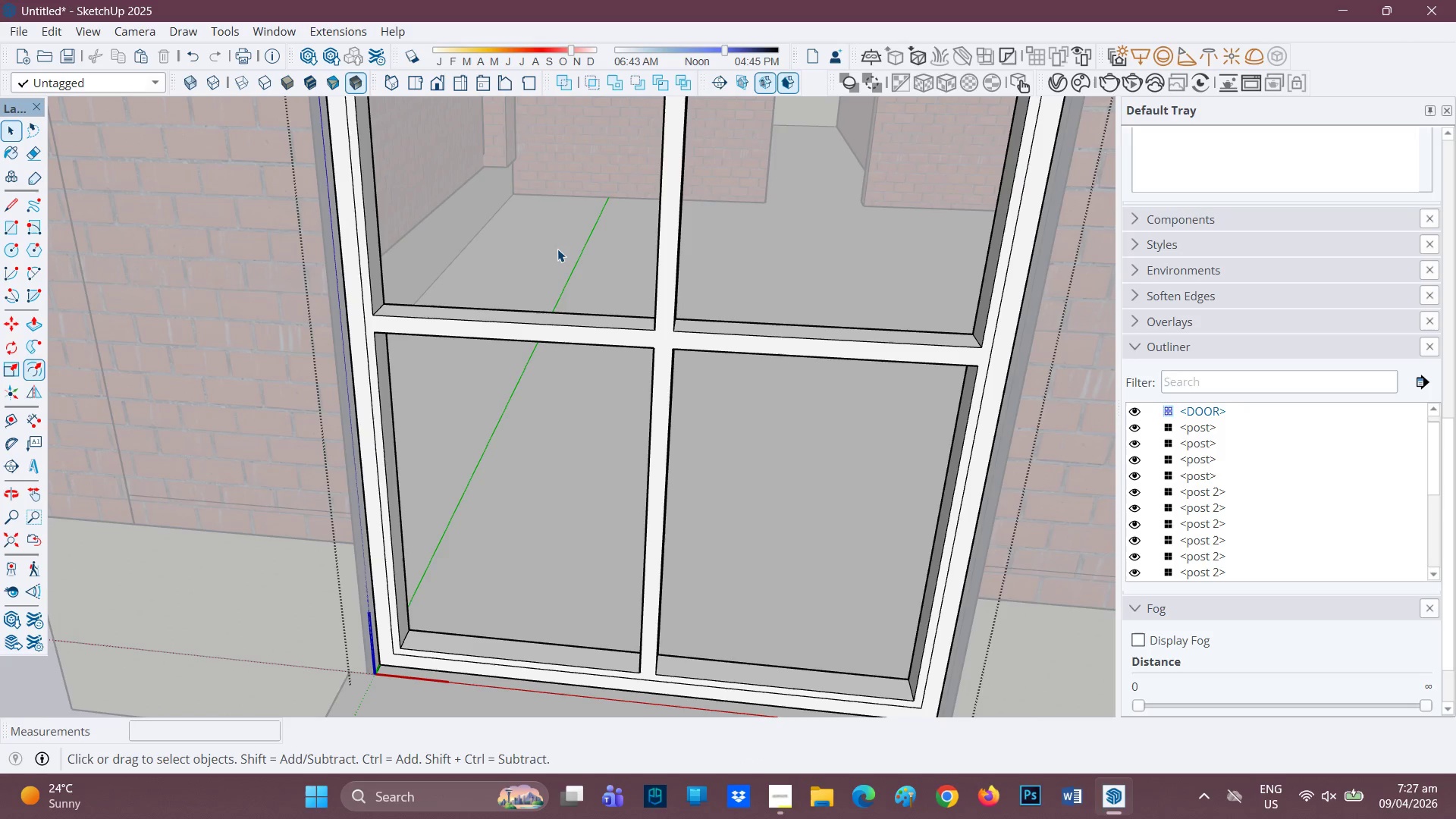 
left_click([557, 249])
 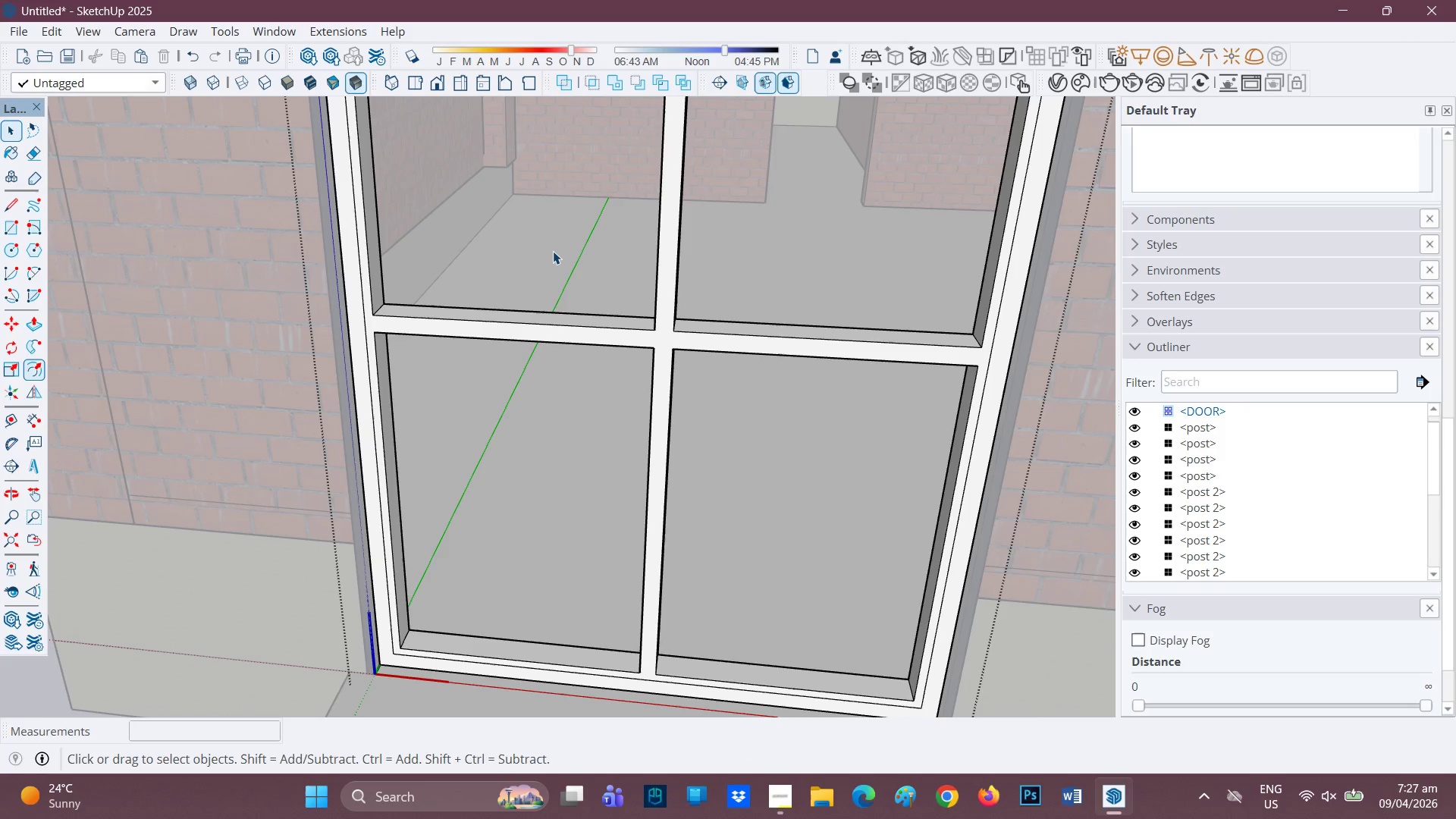 
double_click([553, 251])
 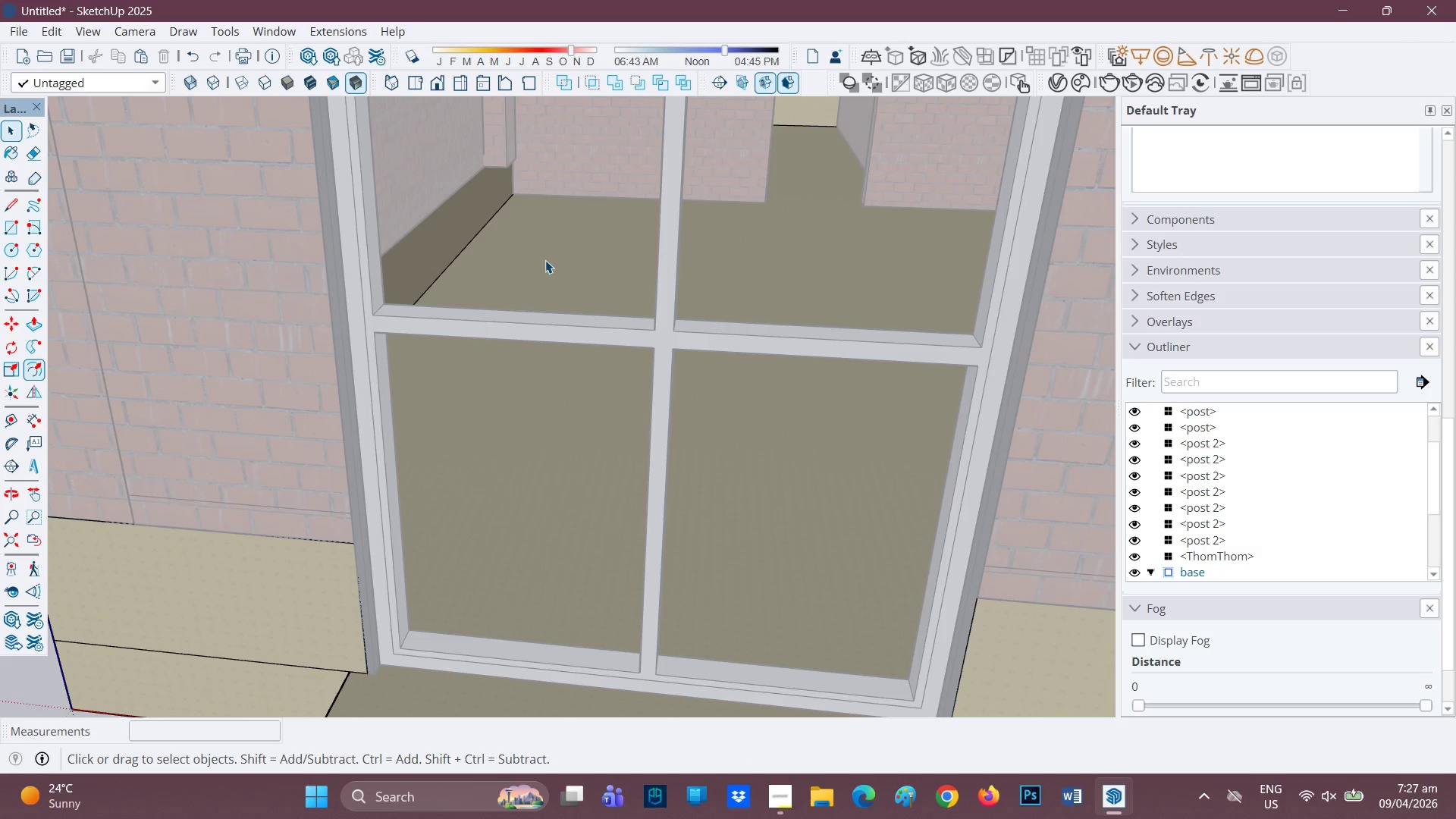 
scroll: coordinate [546, 261], scroll_direction: down, amount: 2.0
 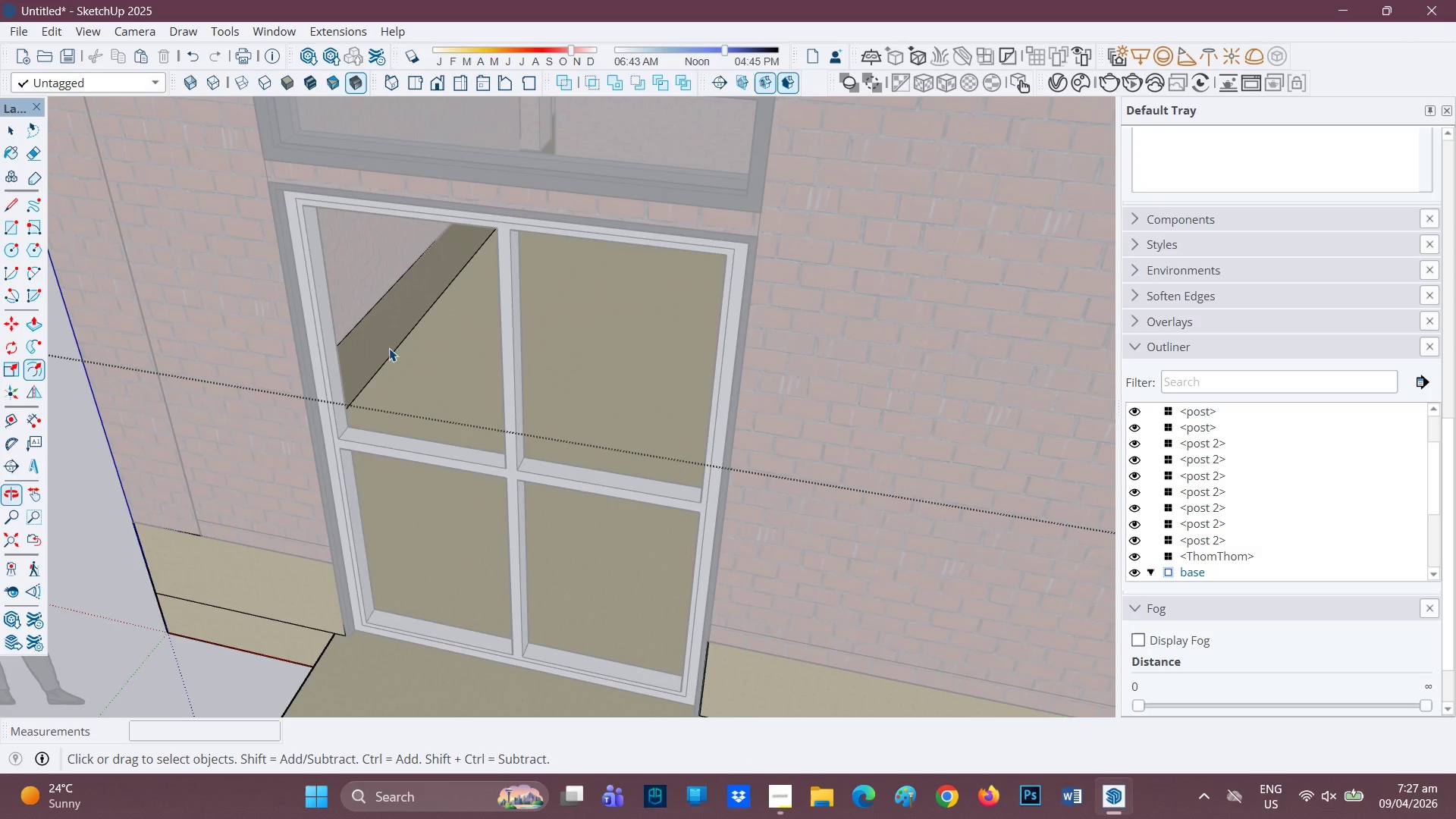 
key(Space)
 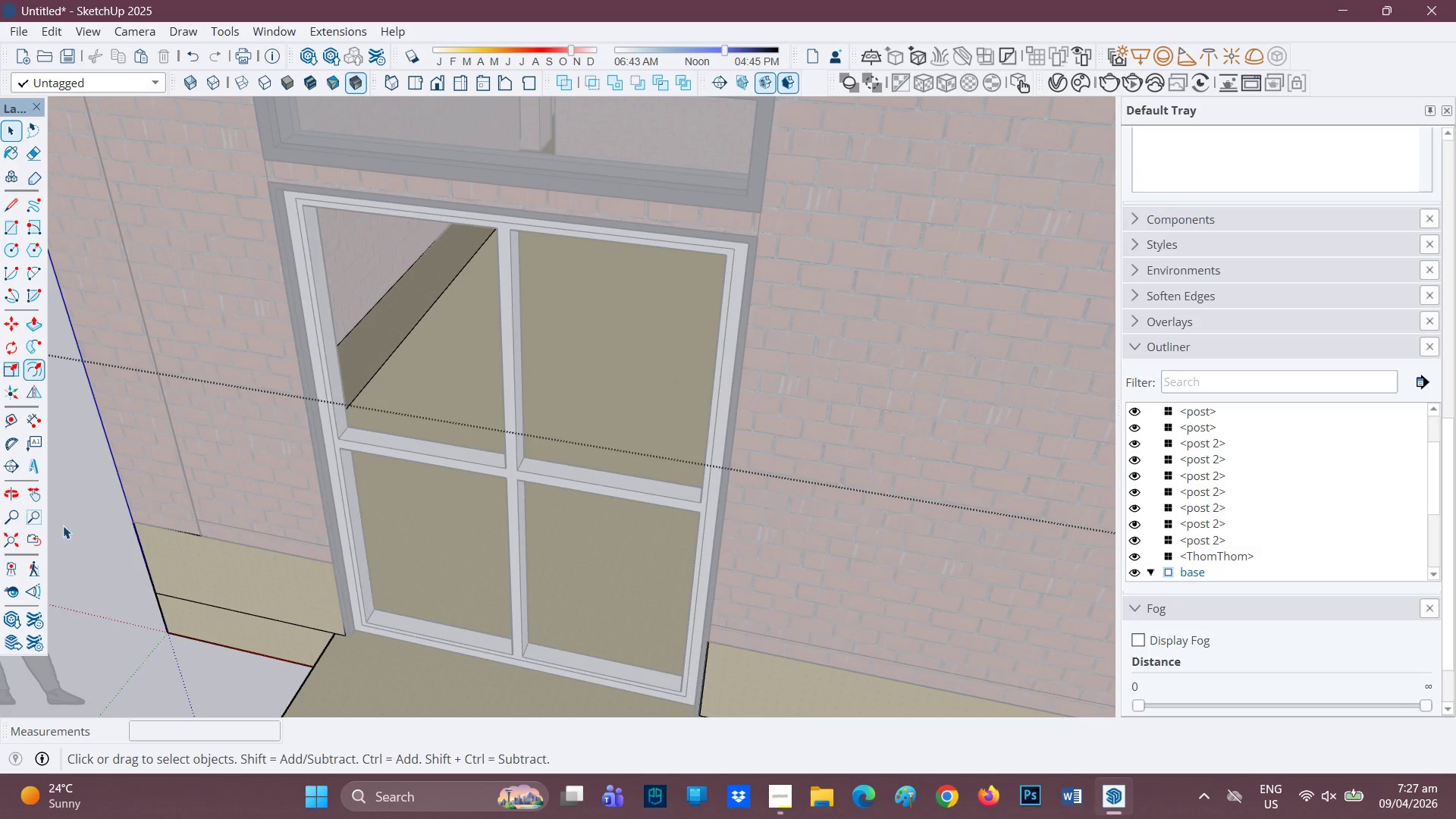 
double_click([80, 540])
 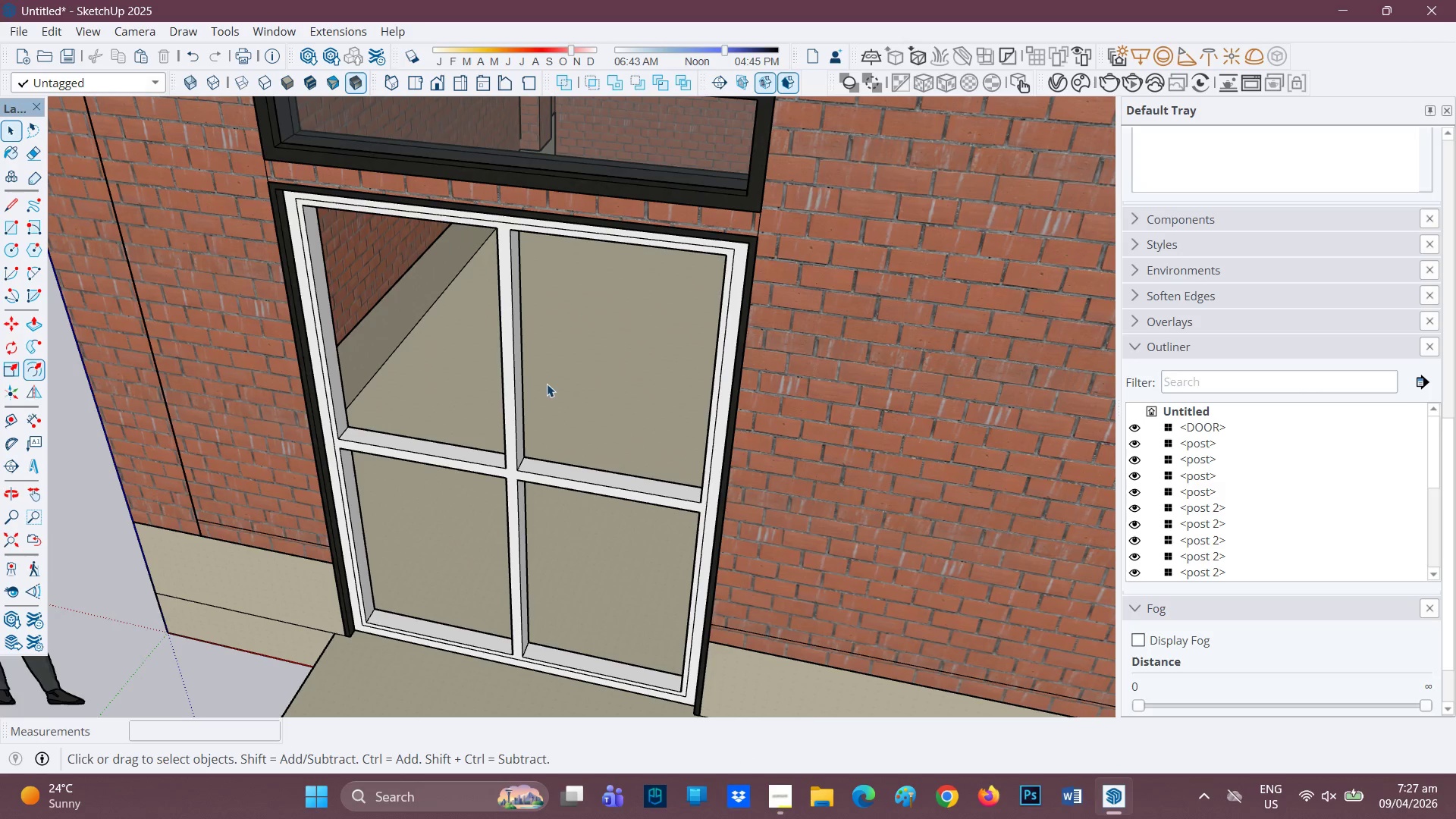 
scroll: coordinate [526, 401], scroll_direction: up, amount: 2.0
 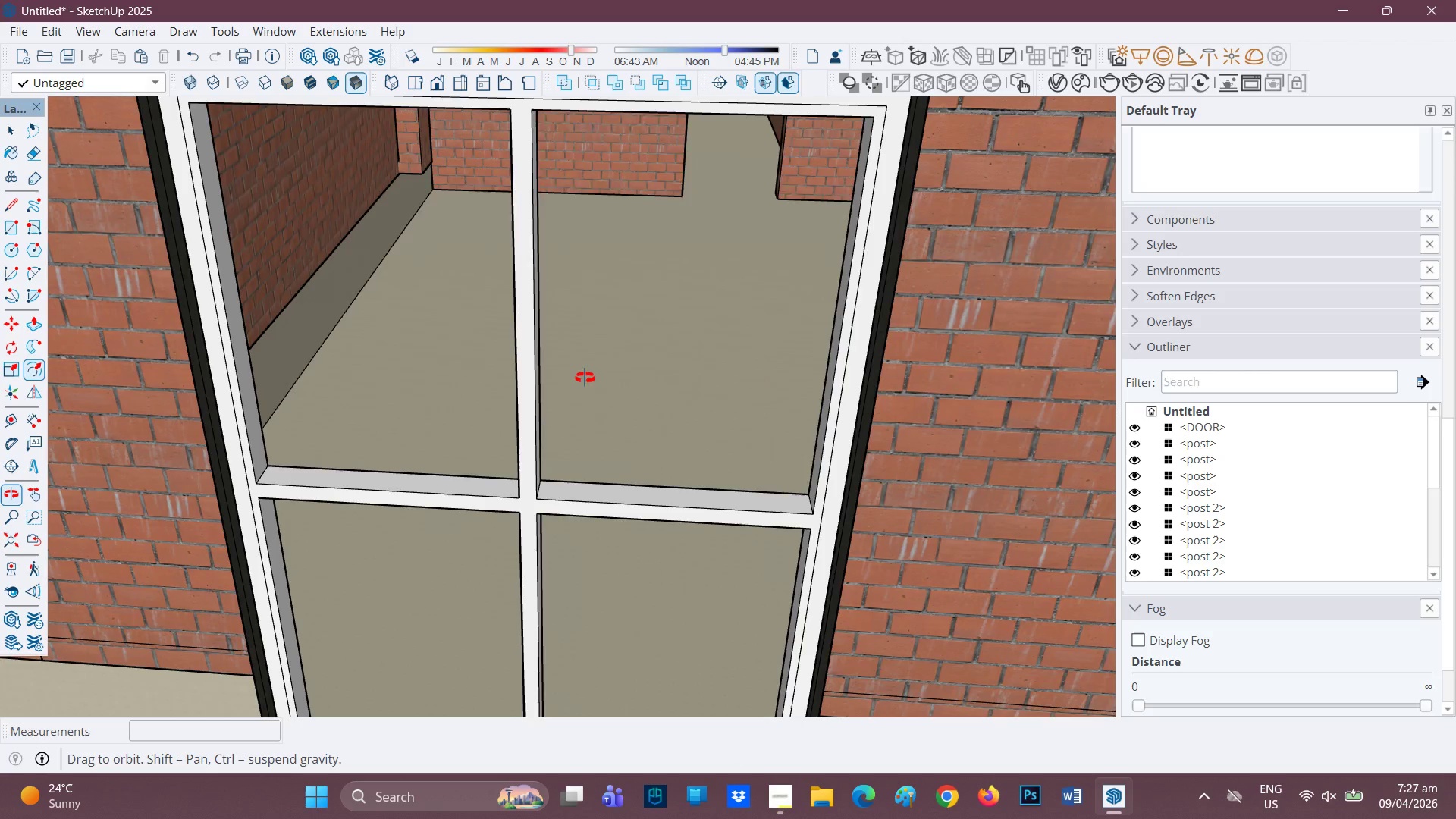 
scroll: coordinate [679, 377], scroll_direction: down, amount: 3.0
 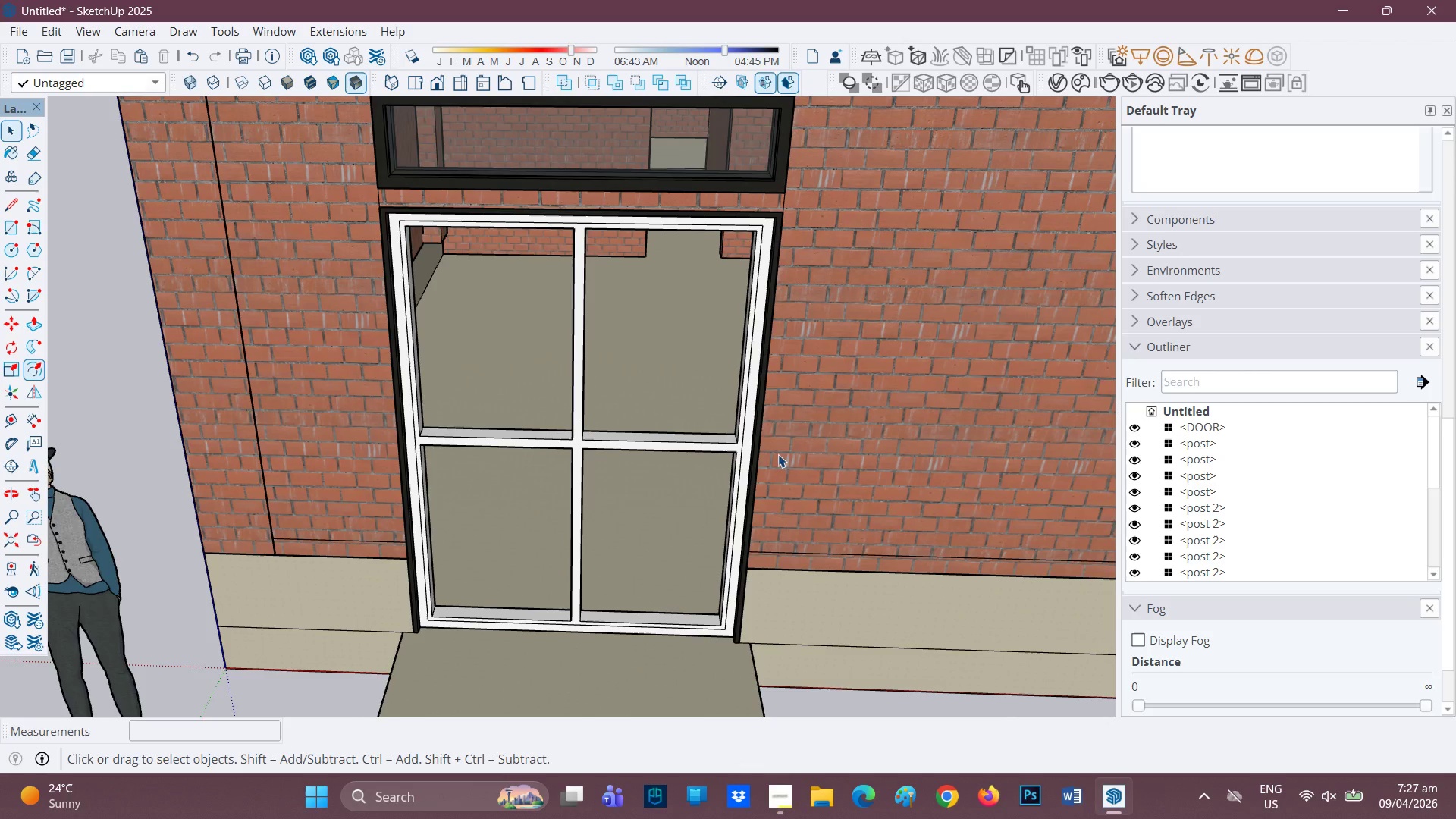 
scroll: coordinate [1293, 265], scroll_direction: up, amount: 6.0
 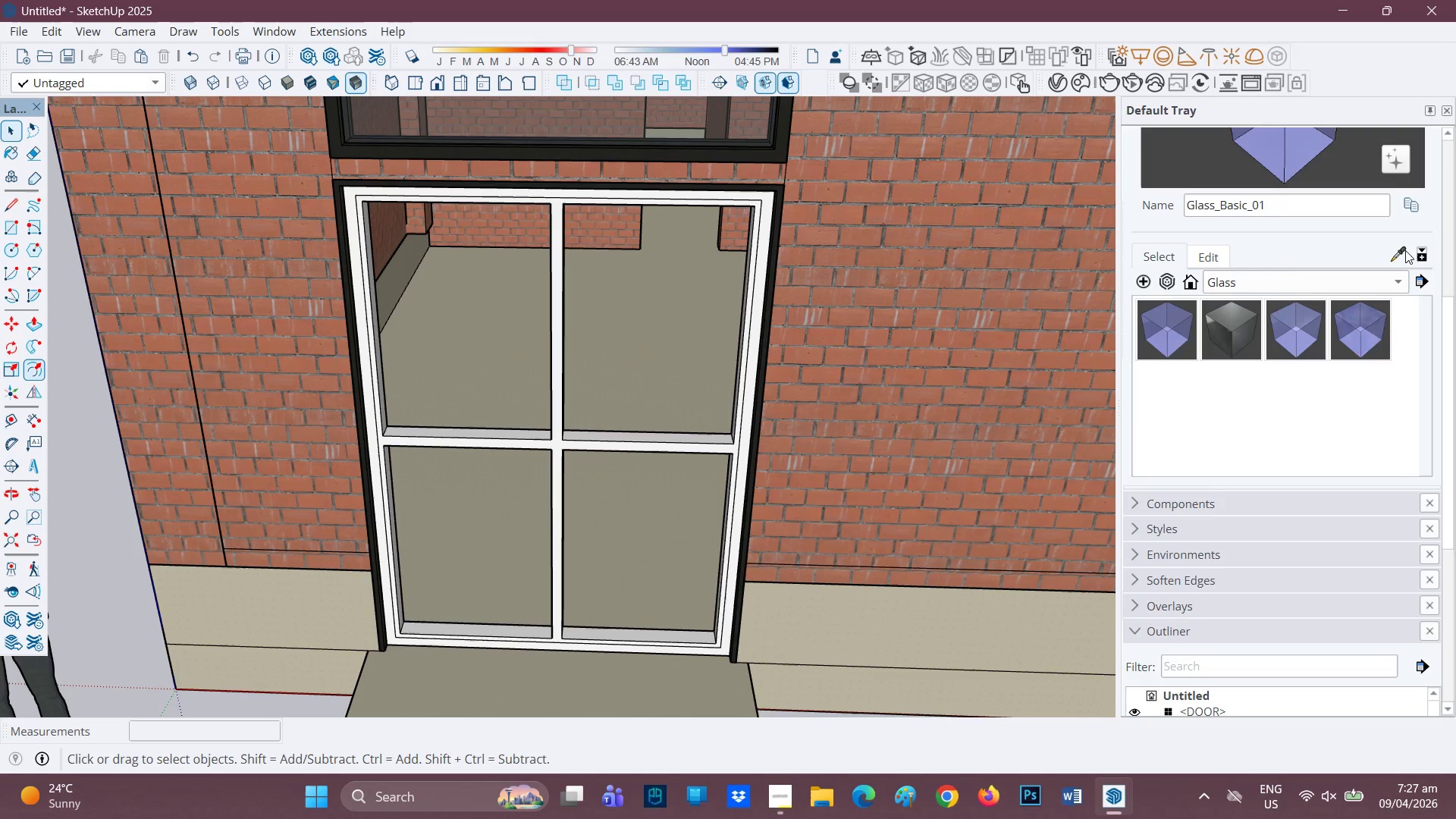 
left_click([1405, 252])
 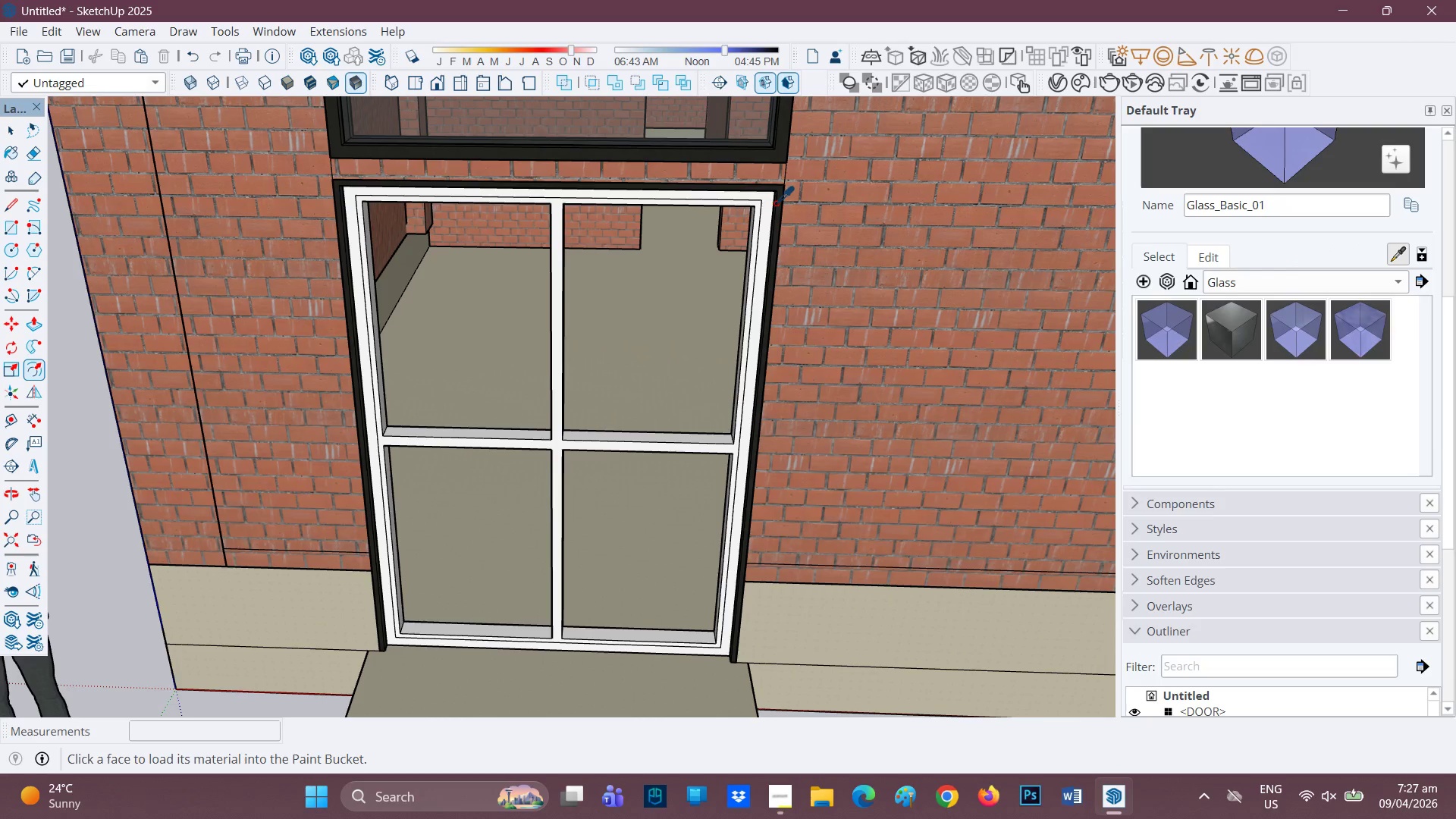 
left_click([776, 199])
 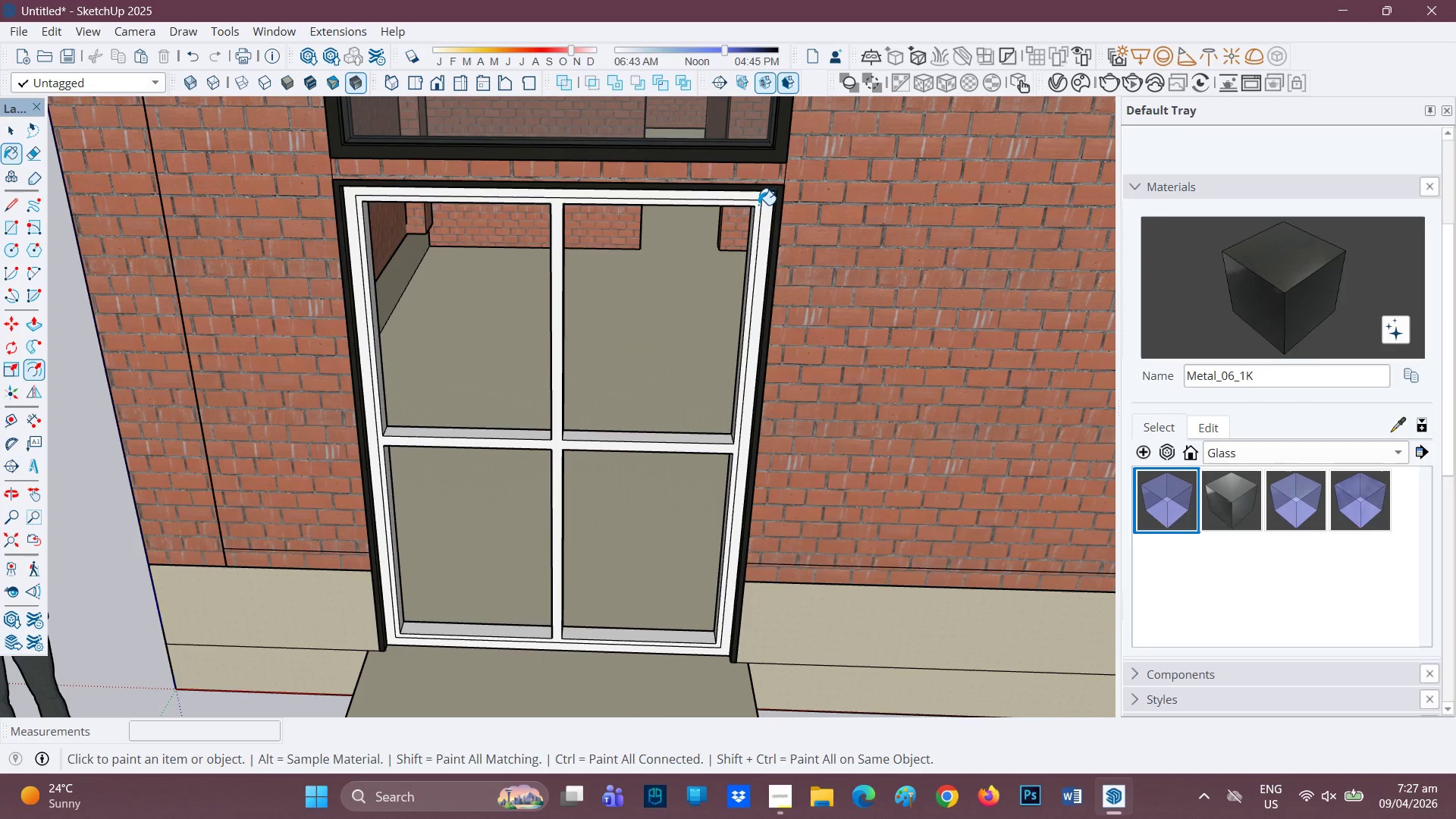 
left_click([758, 205])
 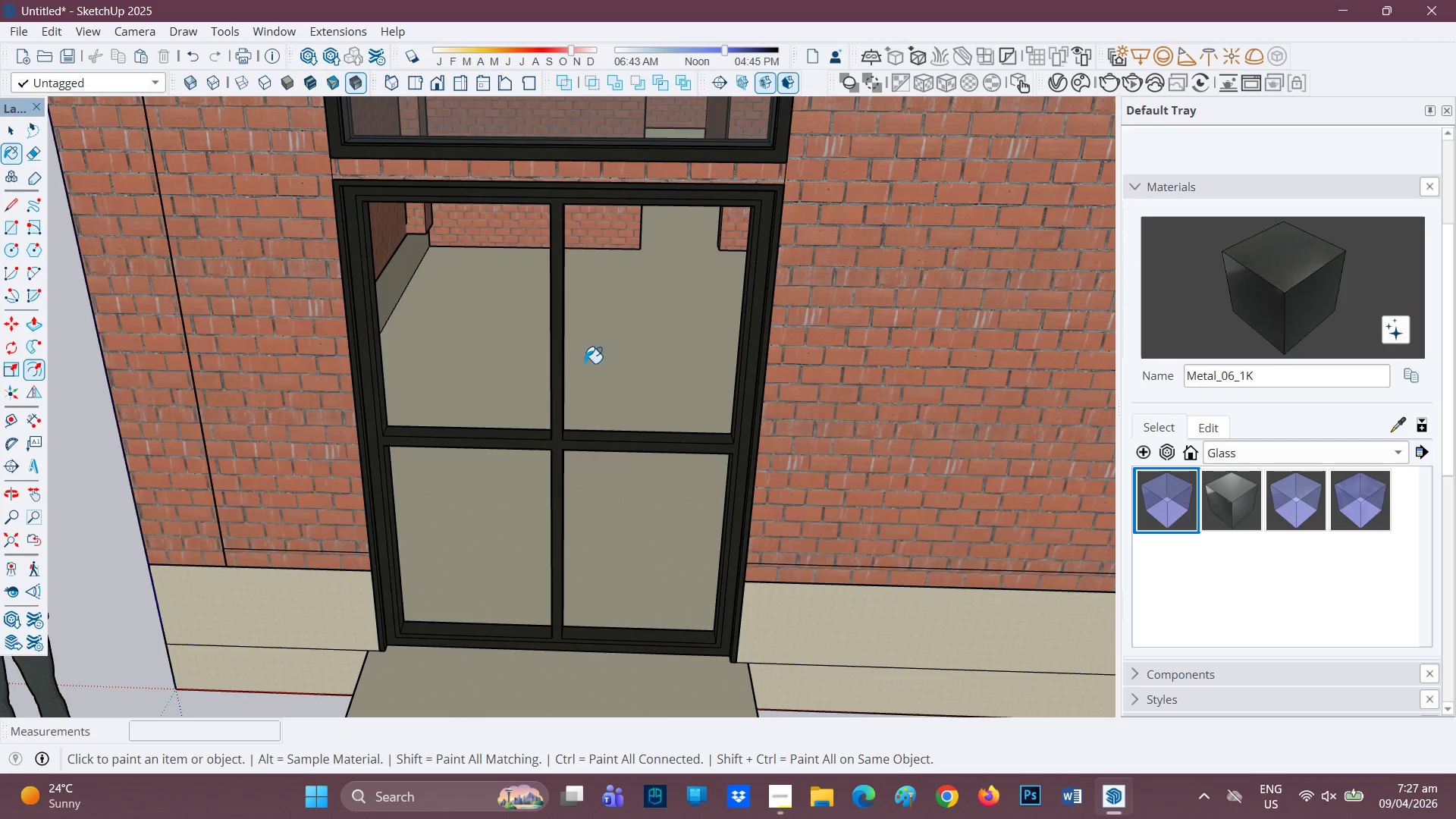 
scroll: coordinate [585, 381], scroll_direction: up, amount: 1.0
 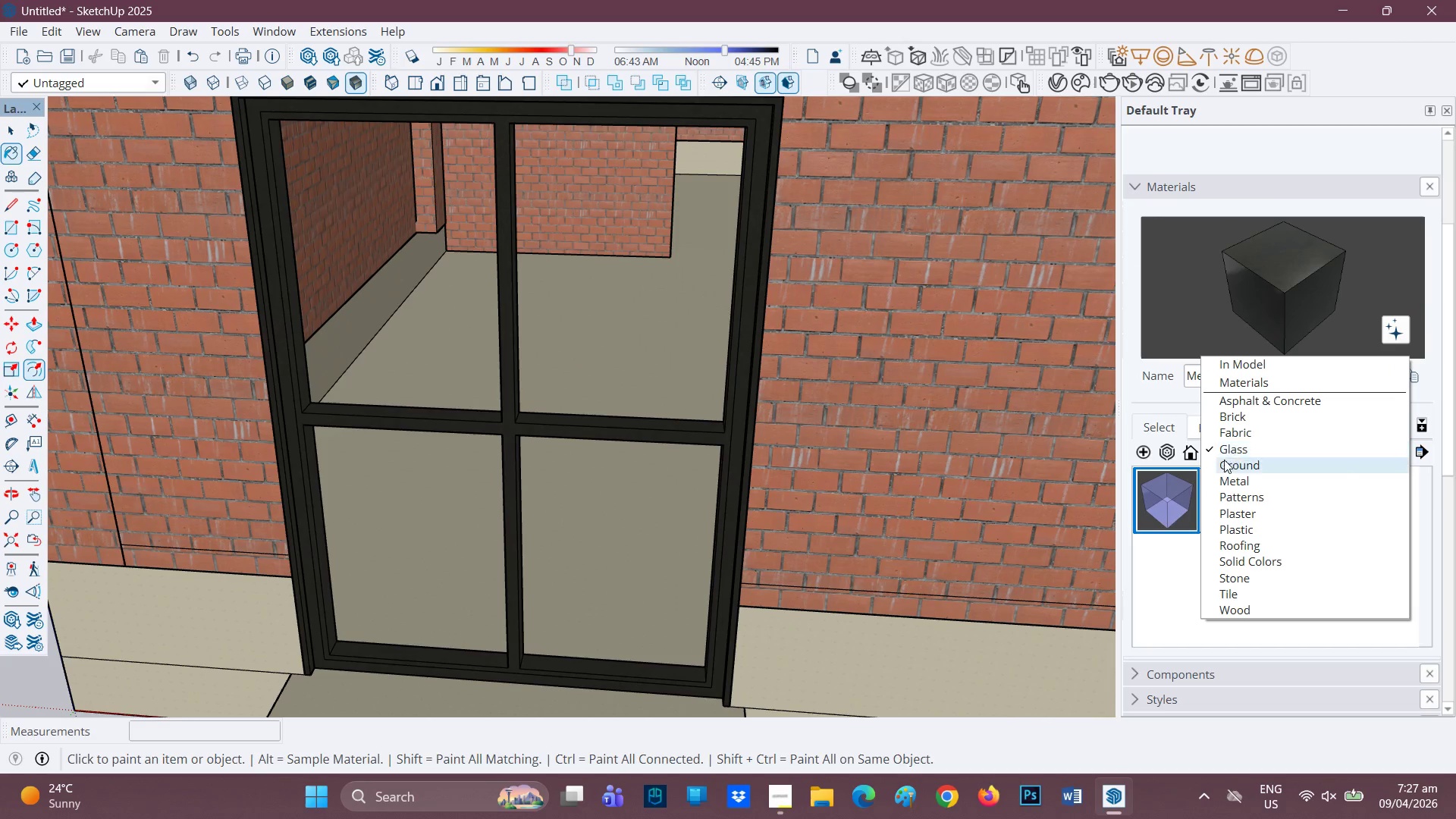 
left_click([1228, 481])
 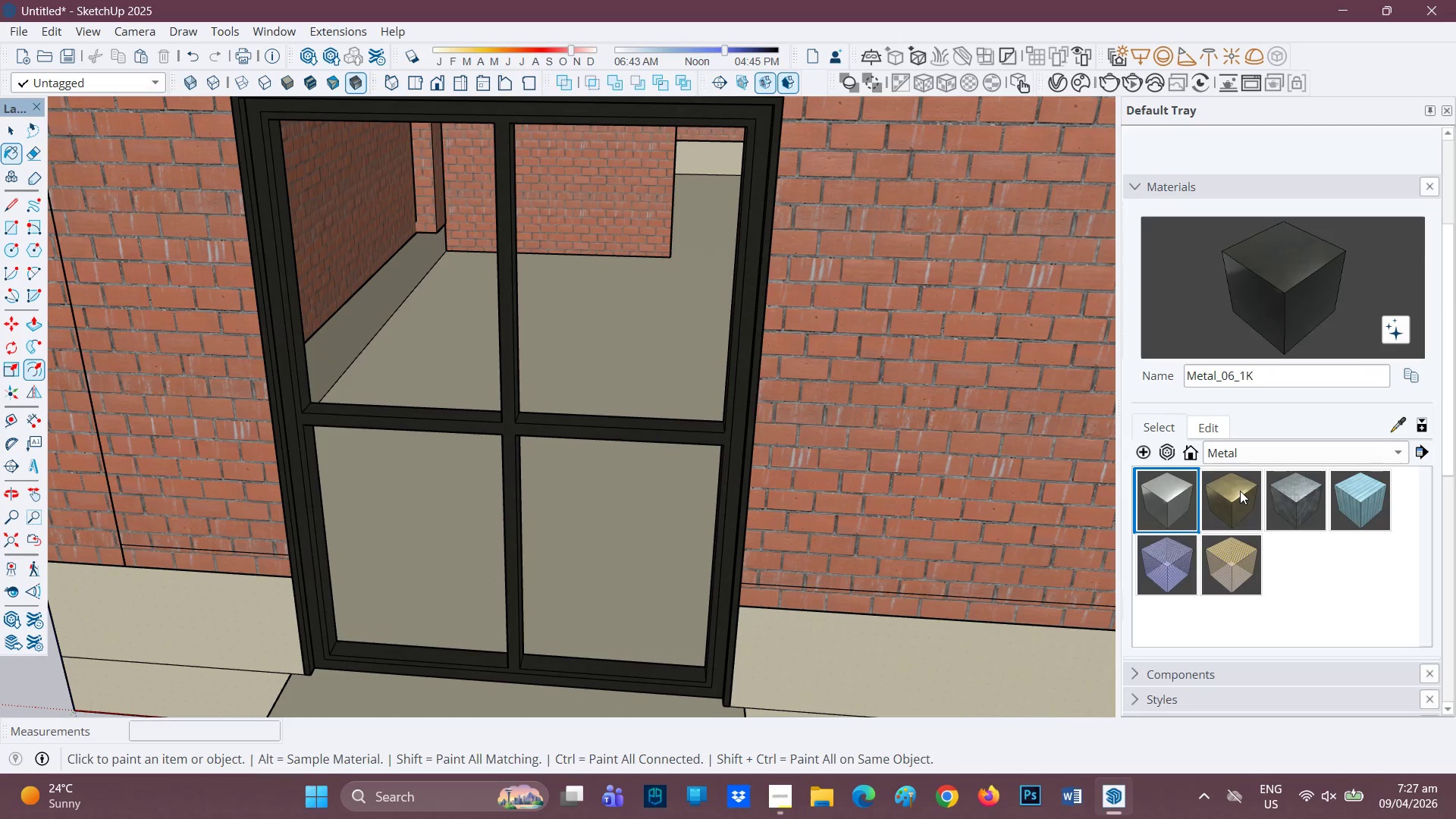 
left_click([1215, 495])
 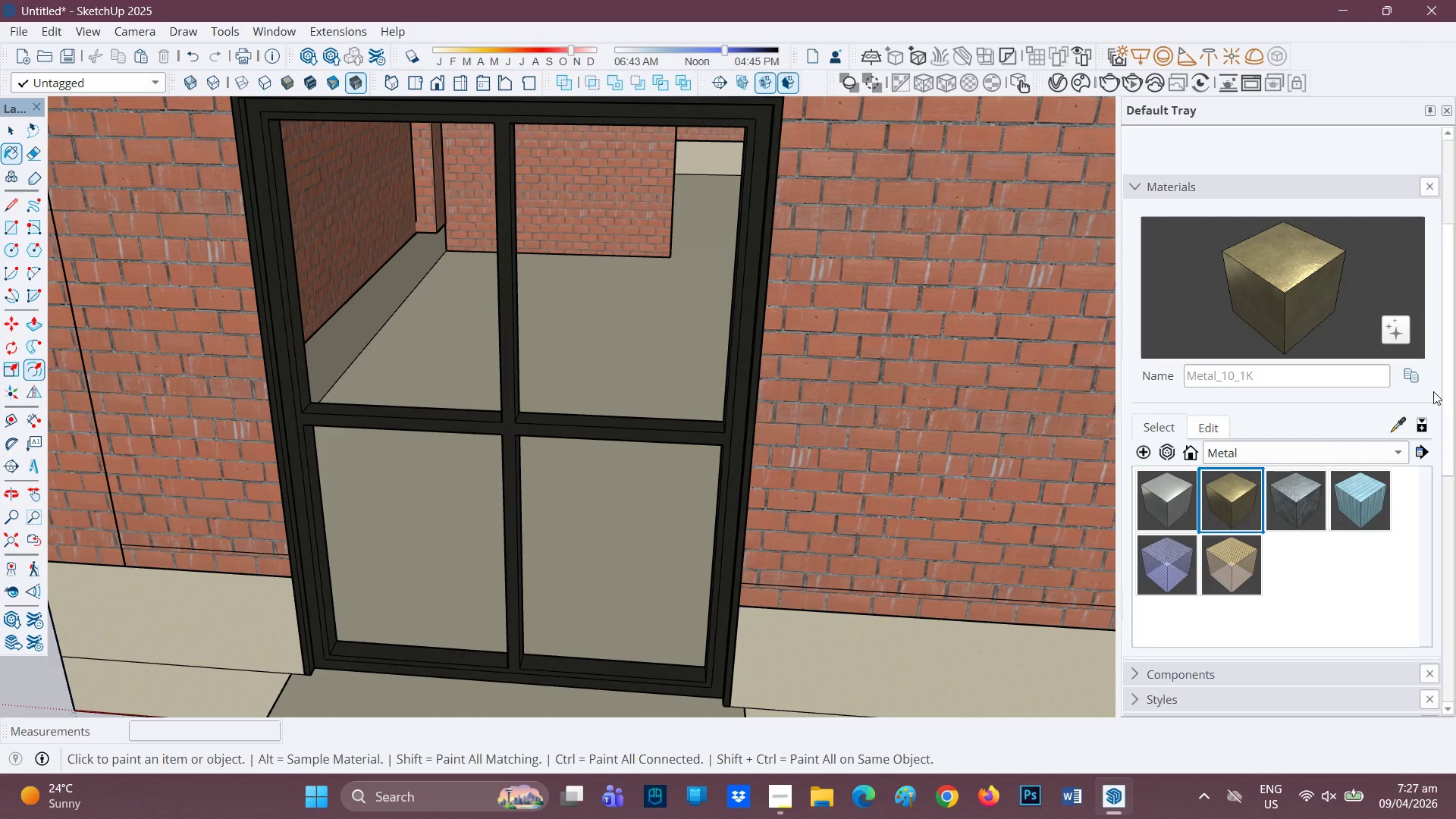 
left_click([1410, 380])
 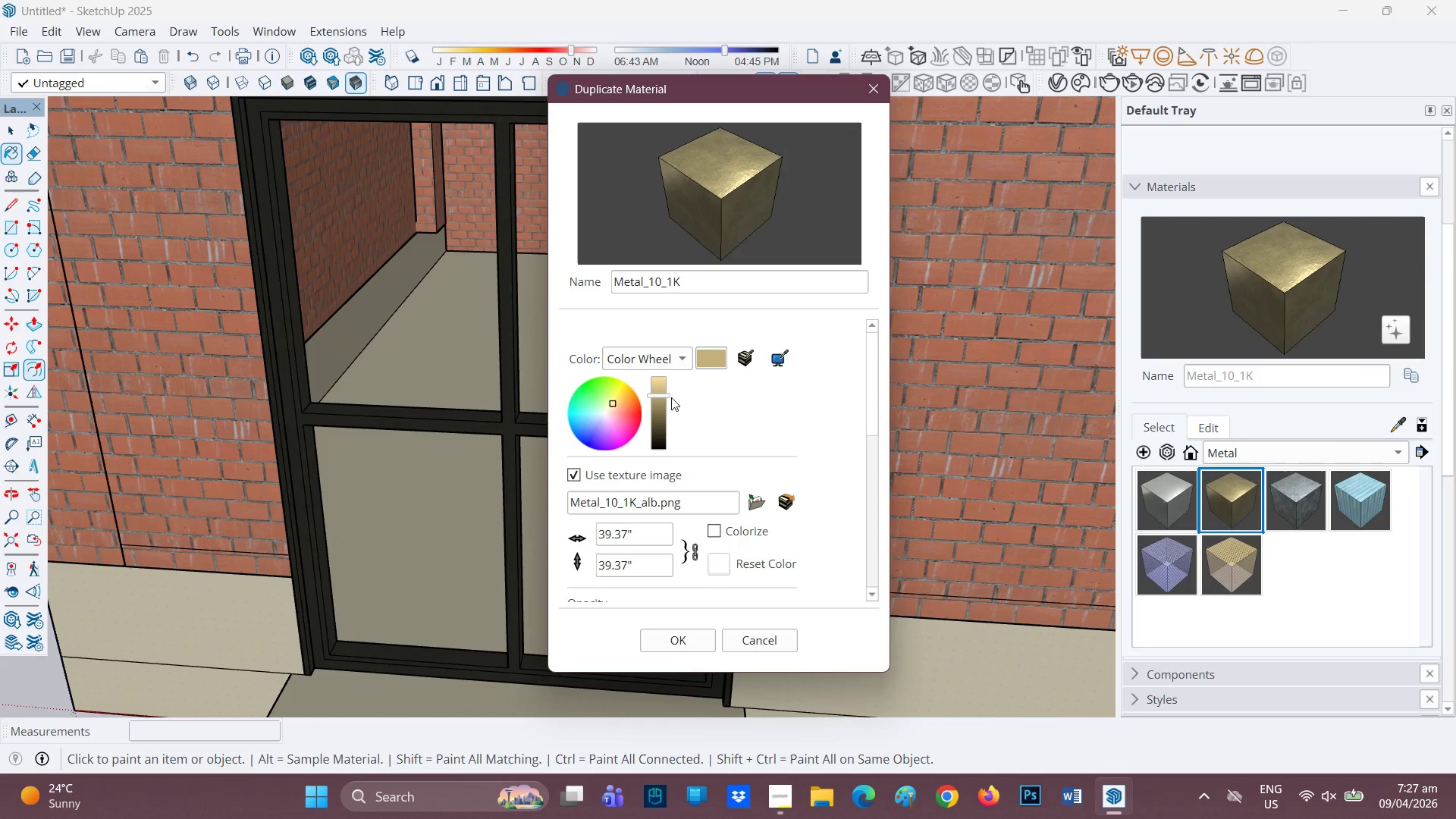 
left_click_drag(start_coordinate=[669, 396], to_coordinate=[663, 422])
 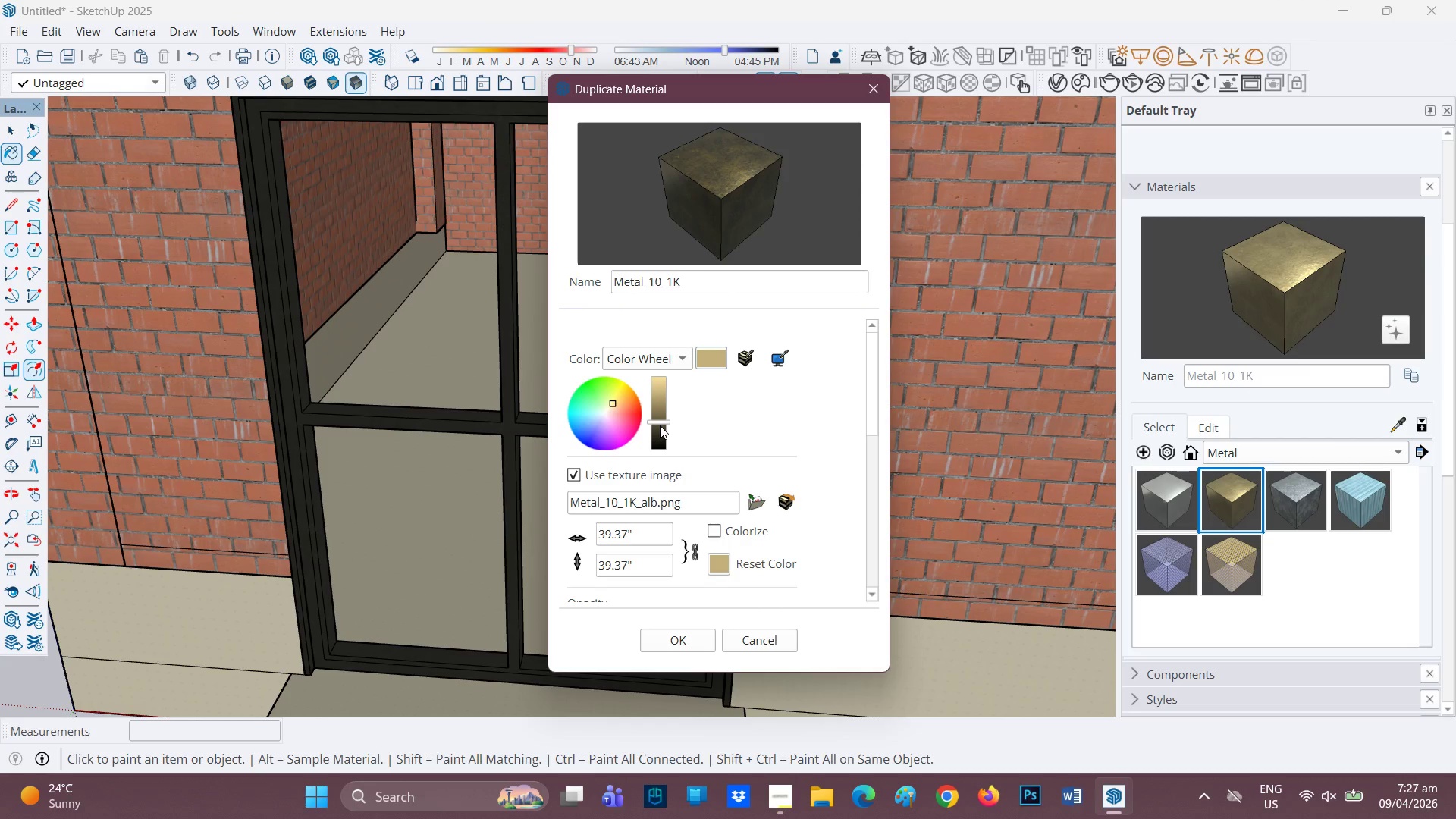 
left_click([660, 425])
 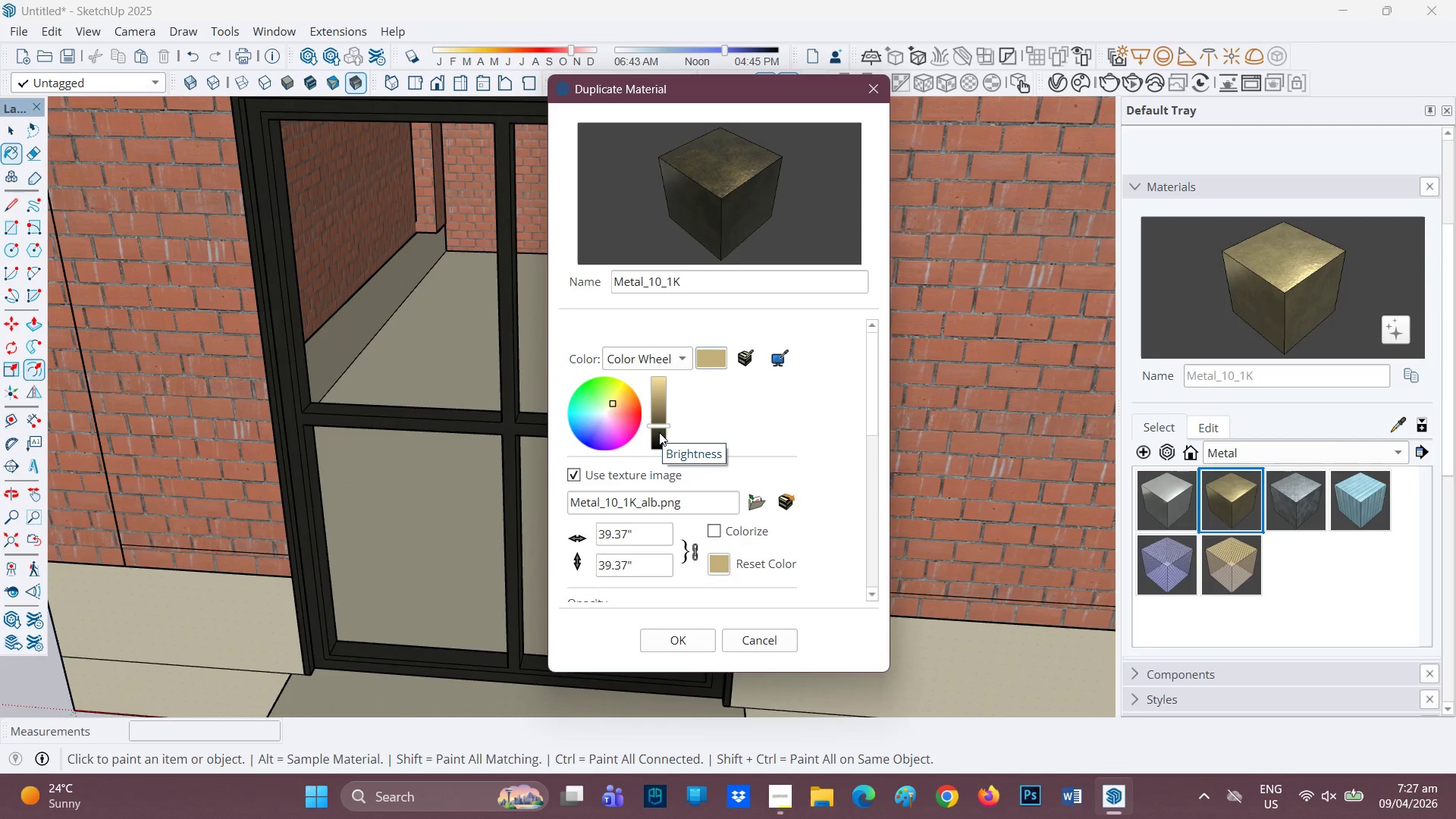 
left_click([659, 431])
 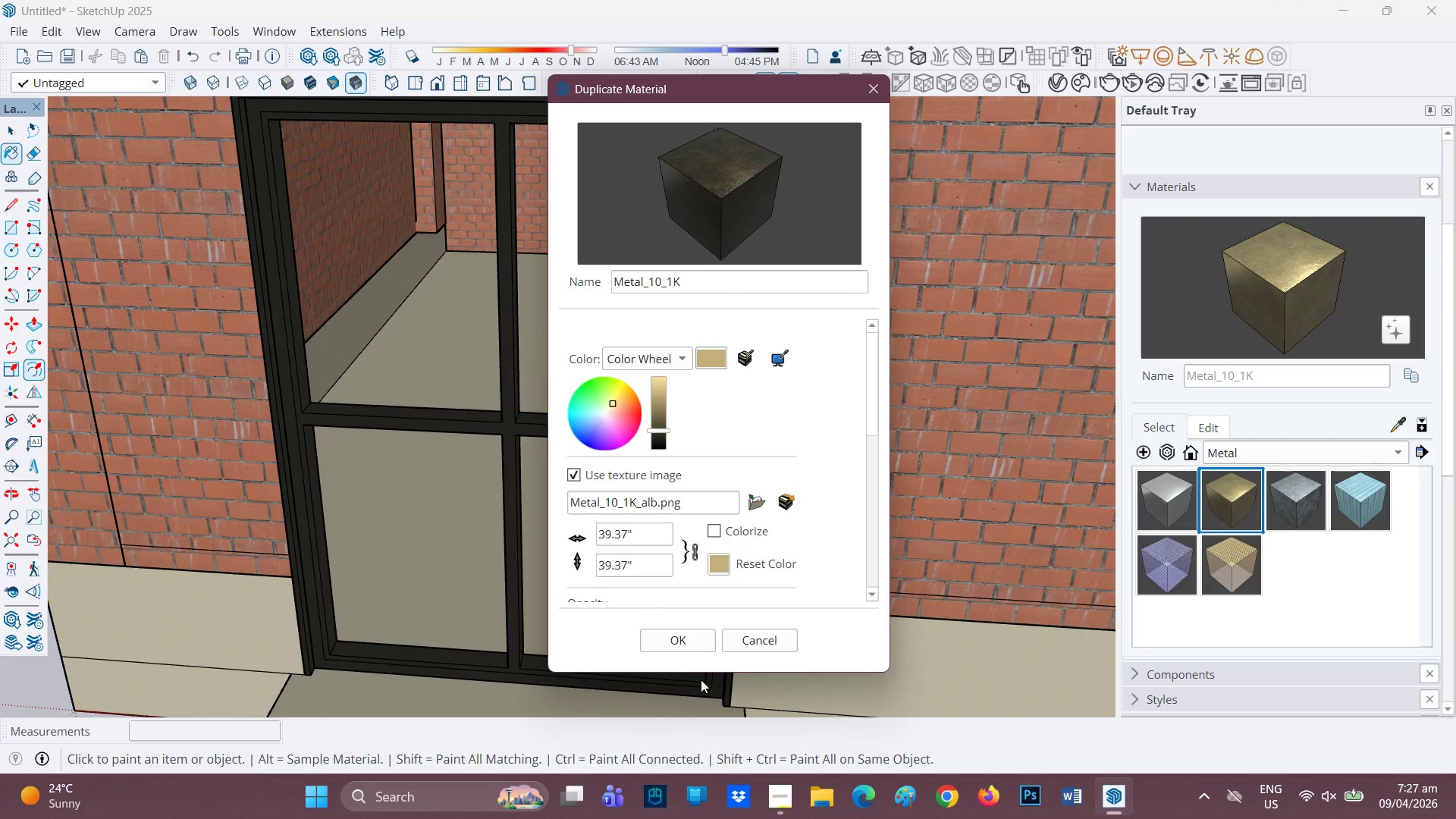 
left_click([683, 637])
 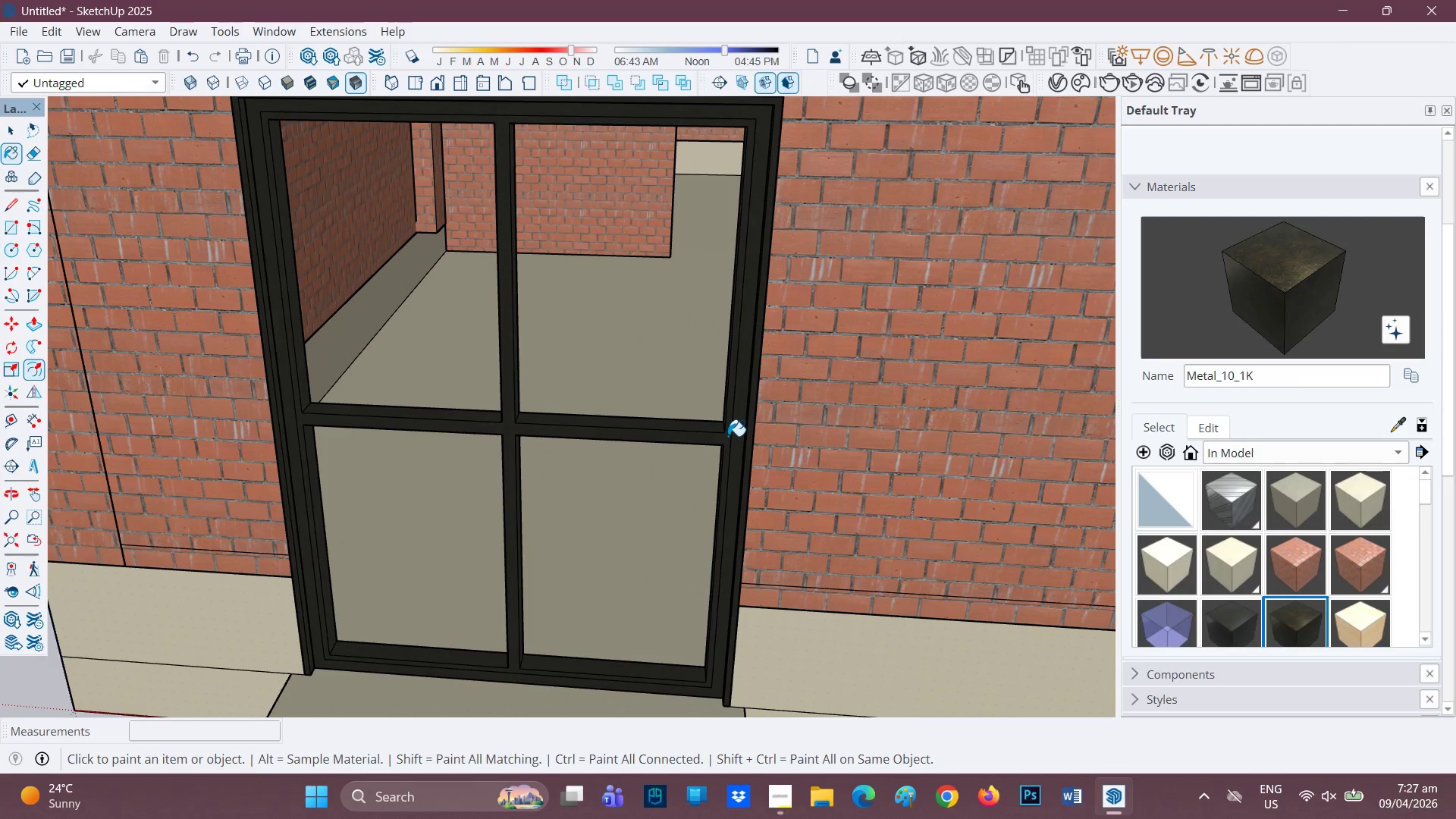 
left_click([728, 435])
 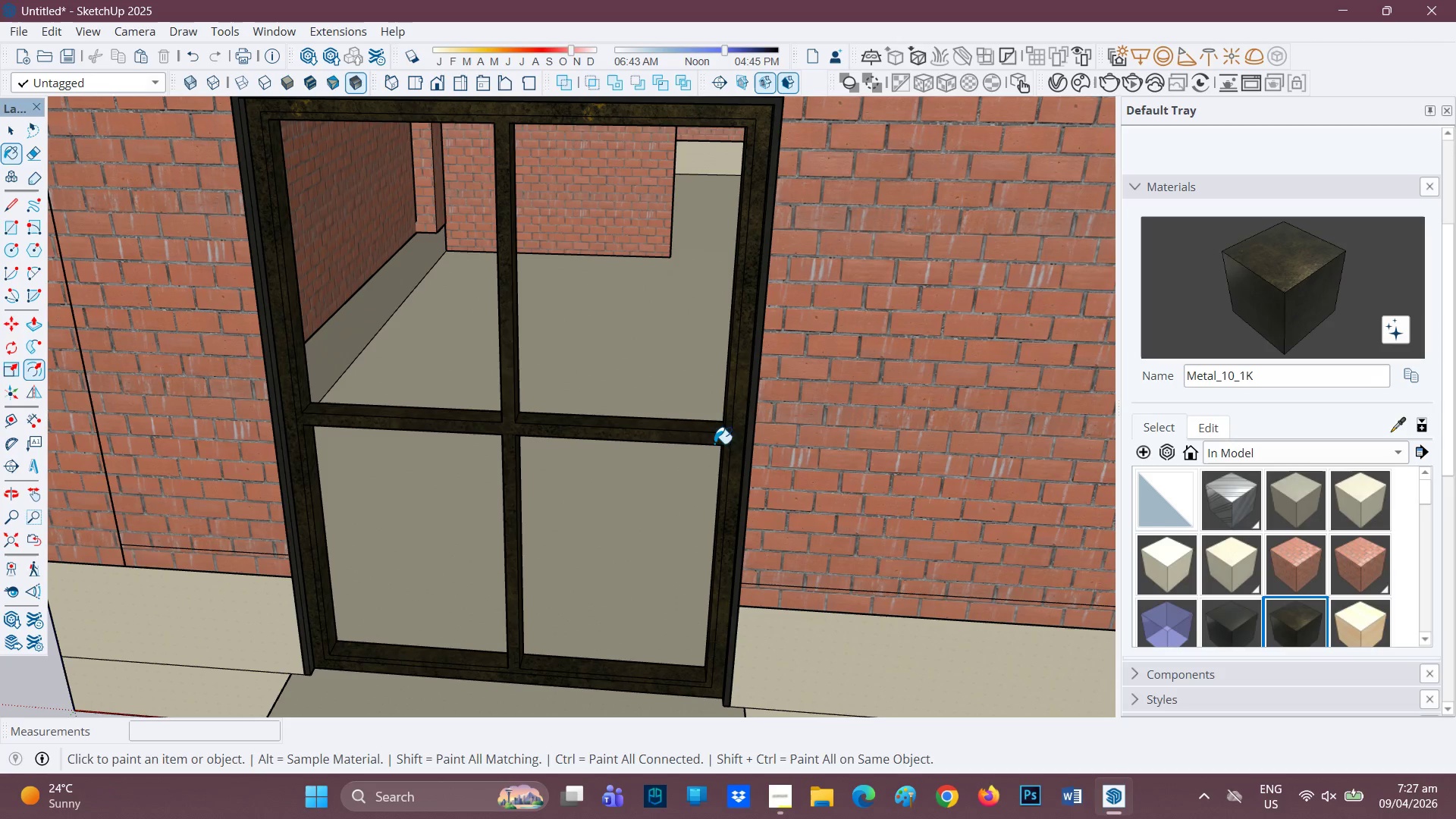 
scroll: coordinate [658, 416], scroll_direction: down, amount: 2.0
 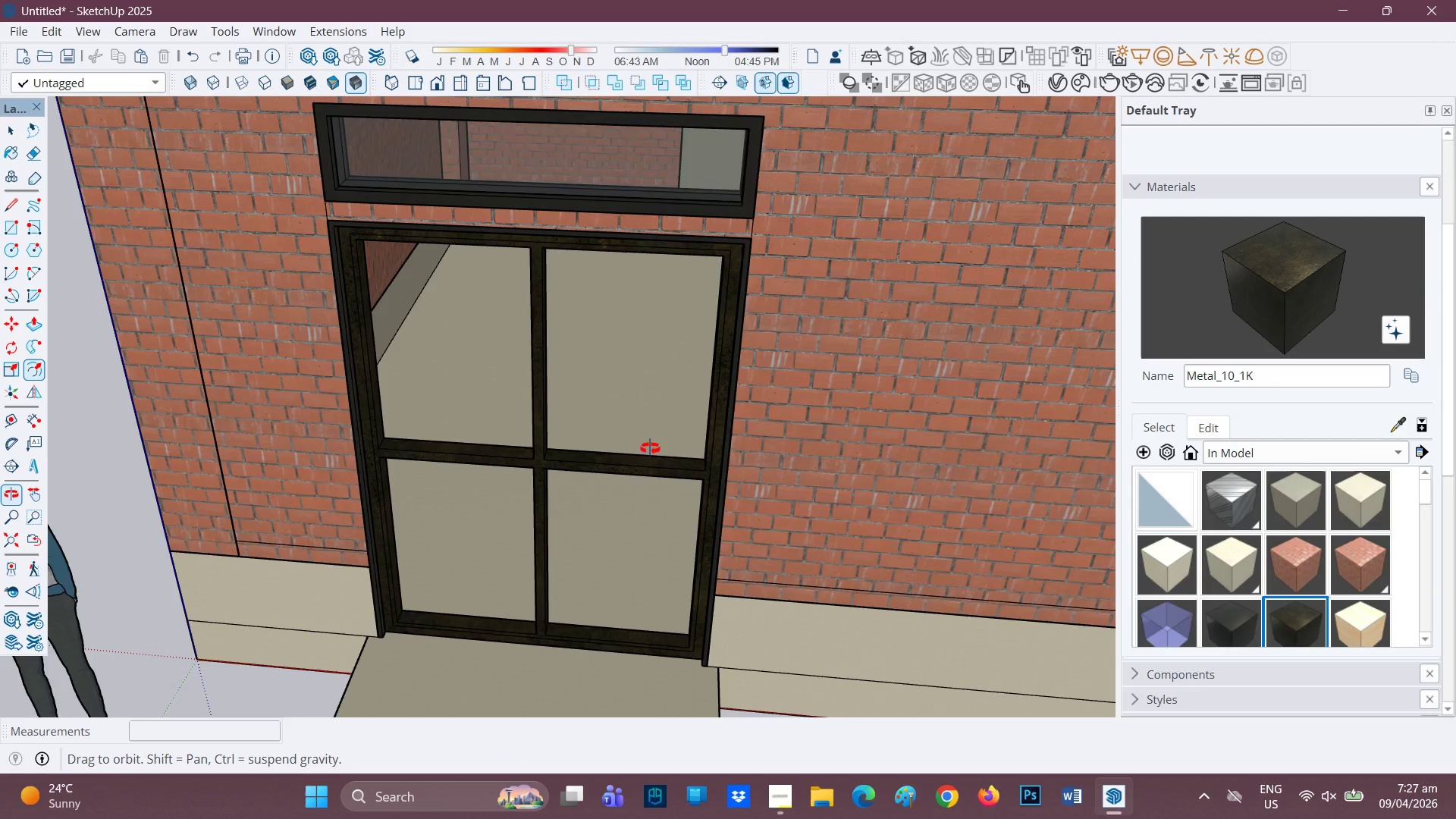 
scroll: coordinate [478, 441], scroll_direction: up, amount: 4.0
 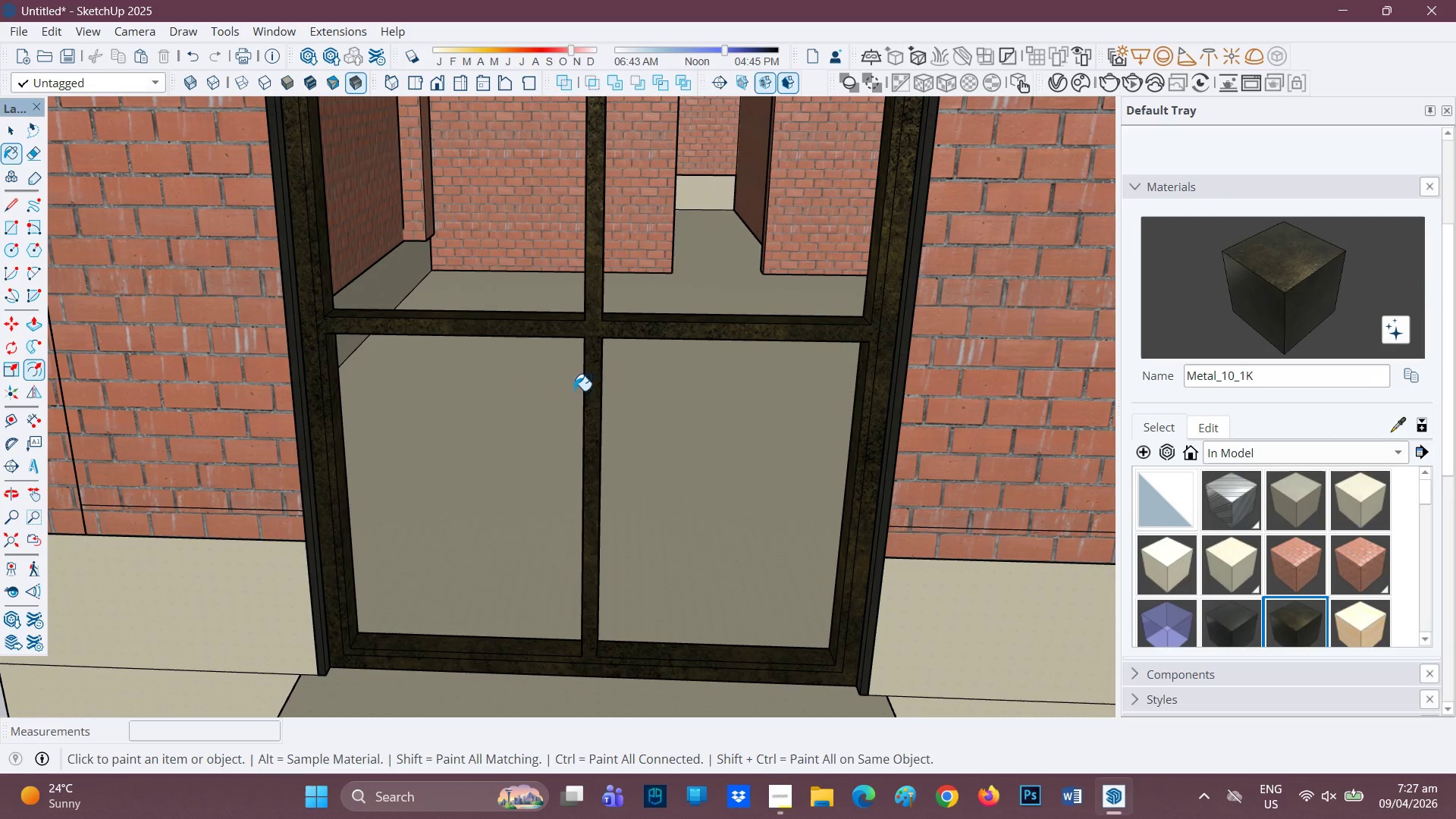 
key(H)
 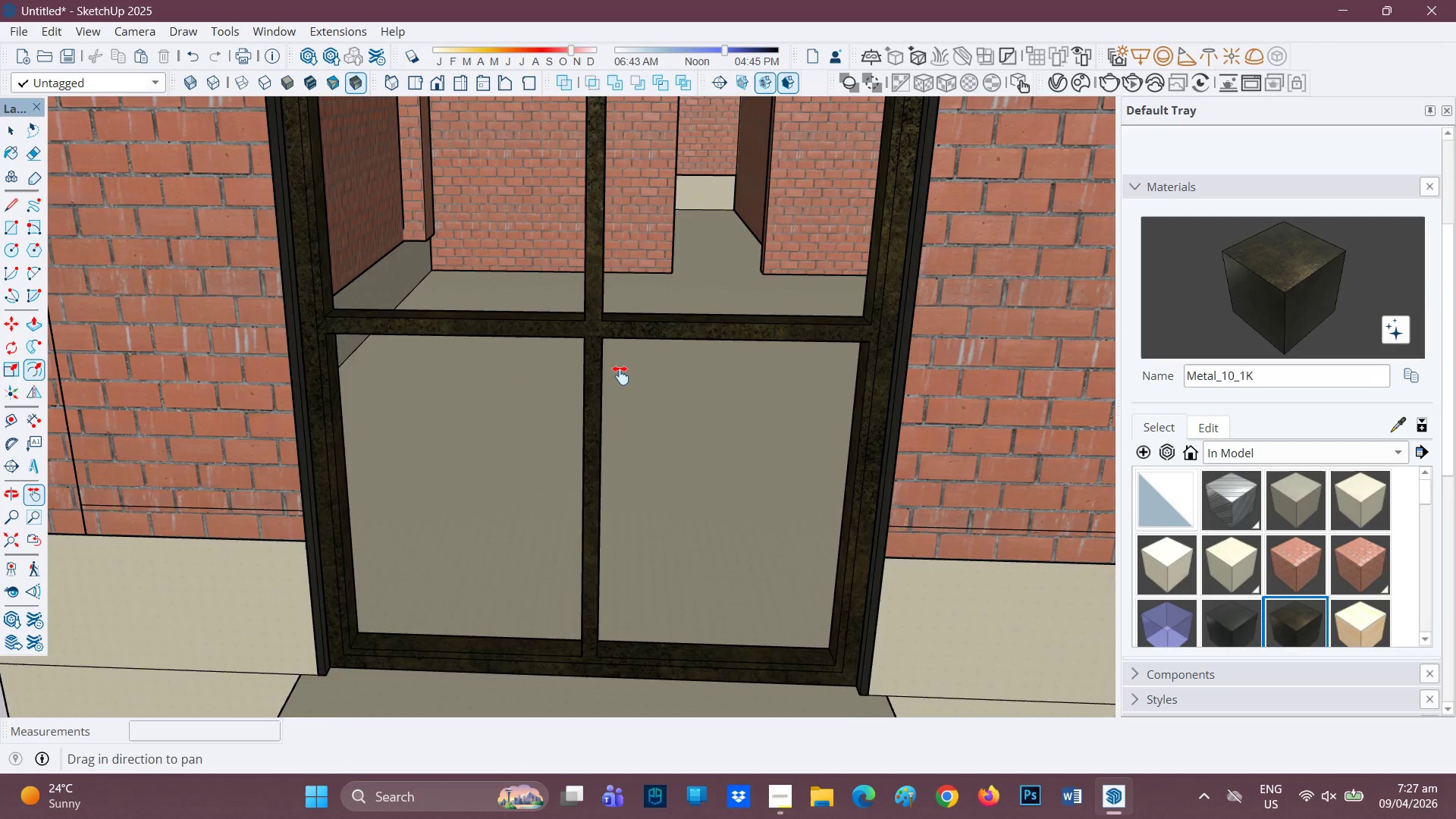 
scroll: coordinate [667, 388], scroll_direction: down, amount: 6.0
 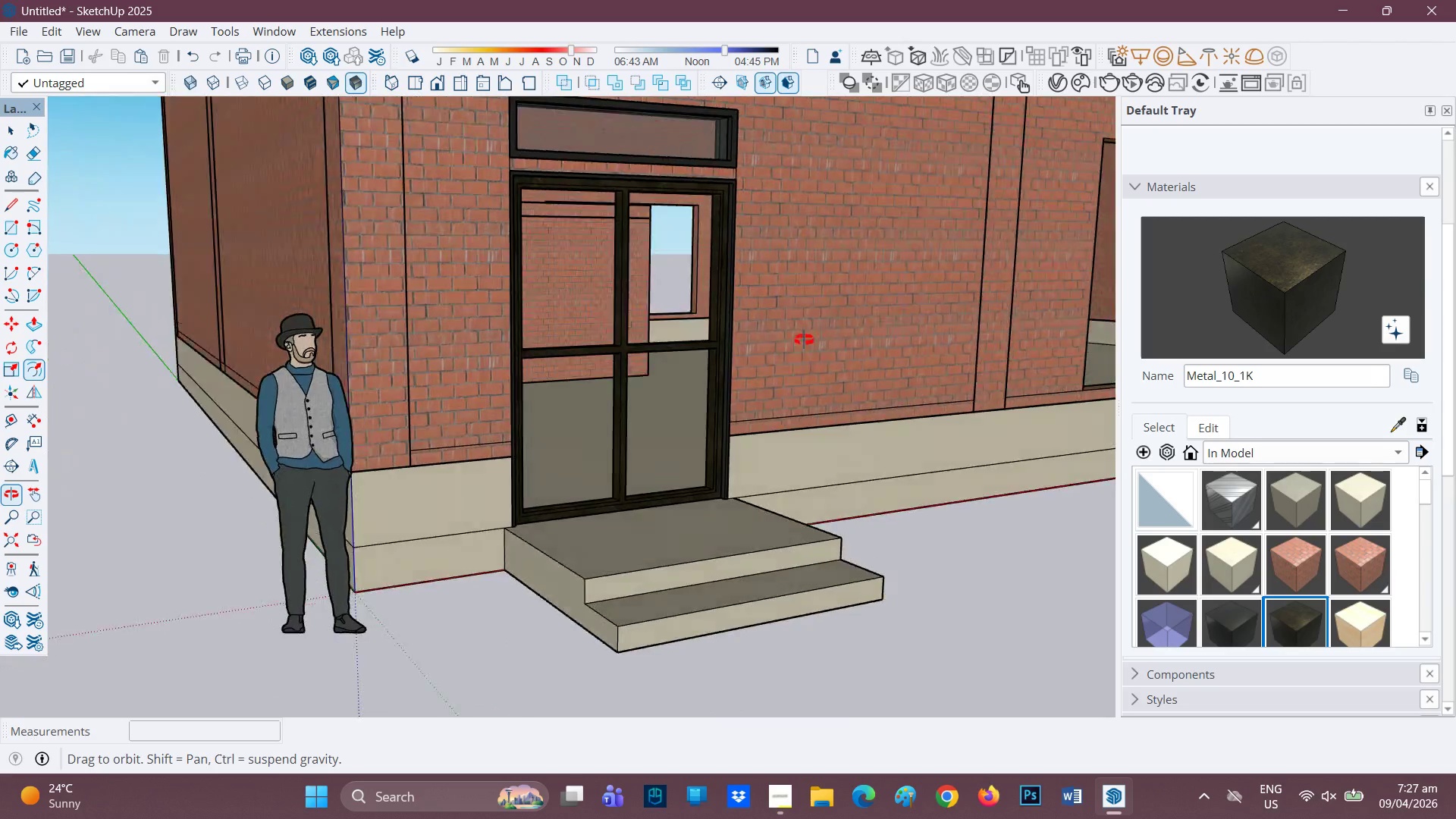 
key(Space)
 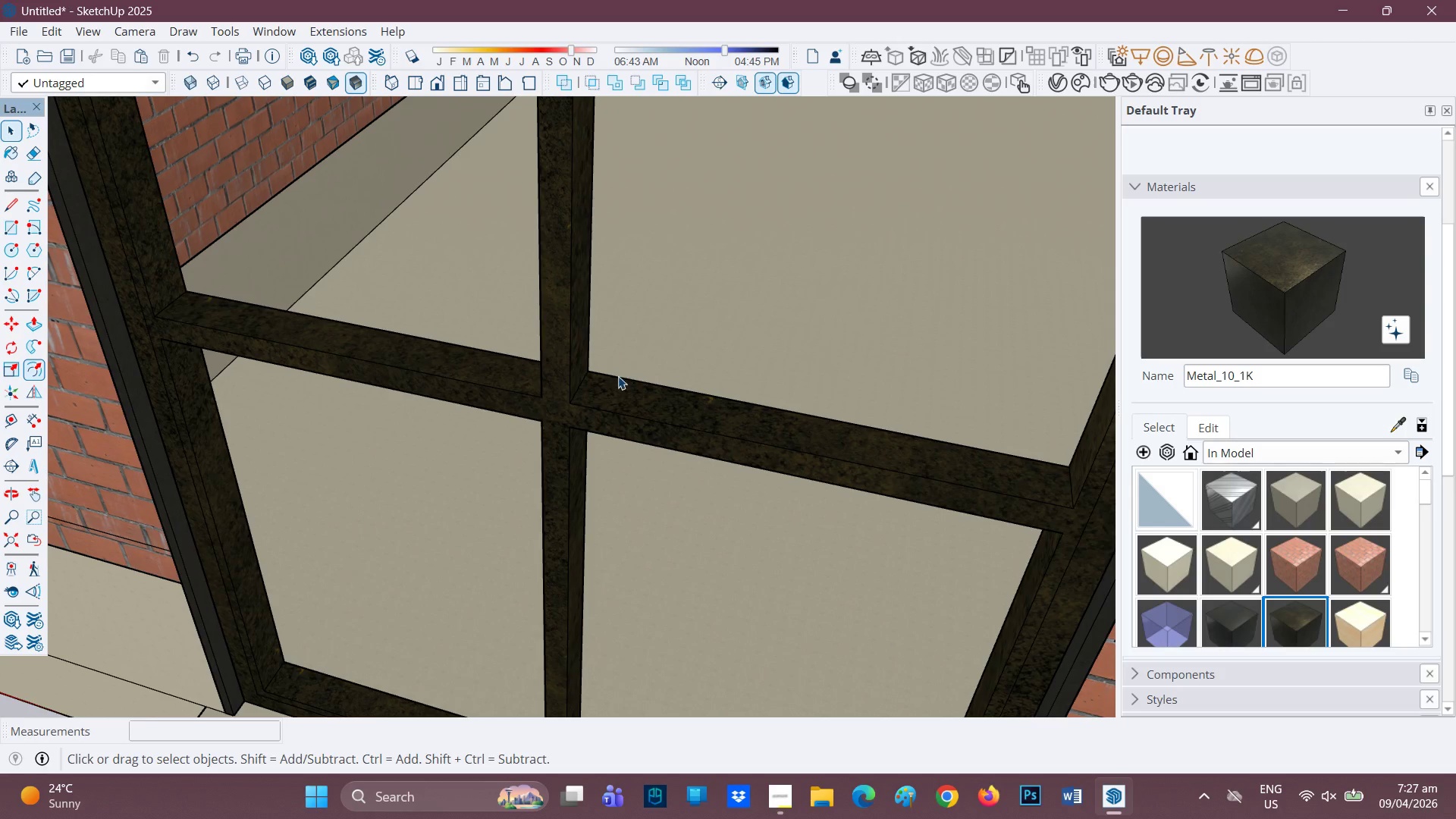 
scroll: coordinate [653, 355], scroll_direction: up, amount: 11.0
 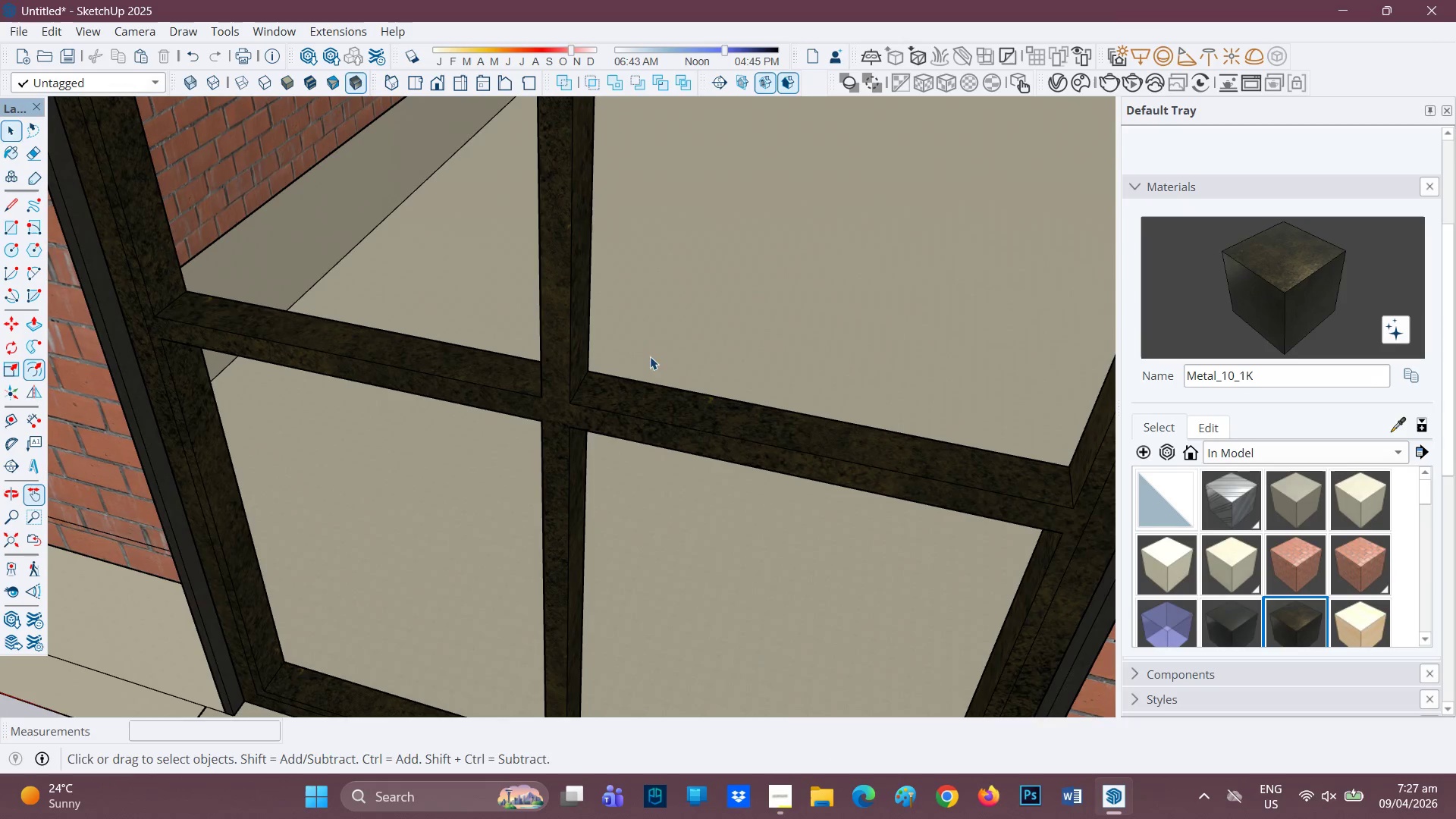 
scroll: coordinate [615, 378], scroll_direction: down, amount: 1.0
 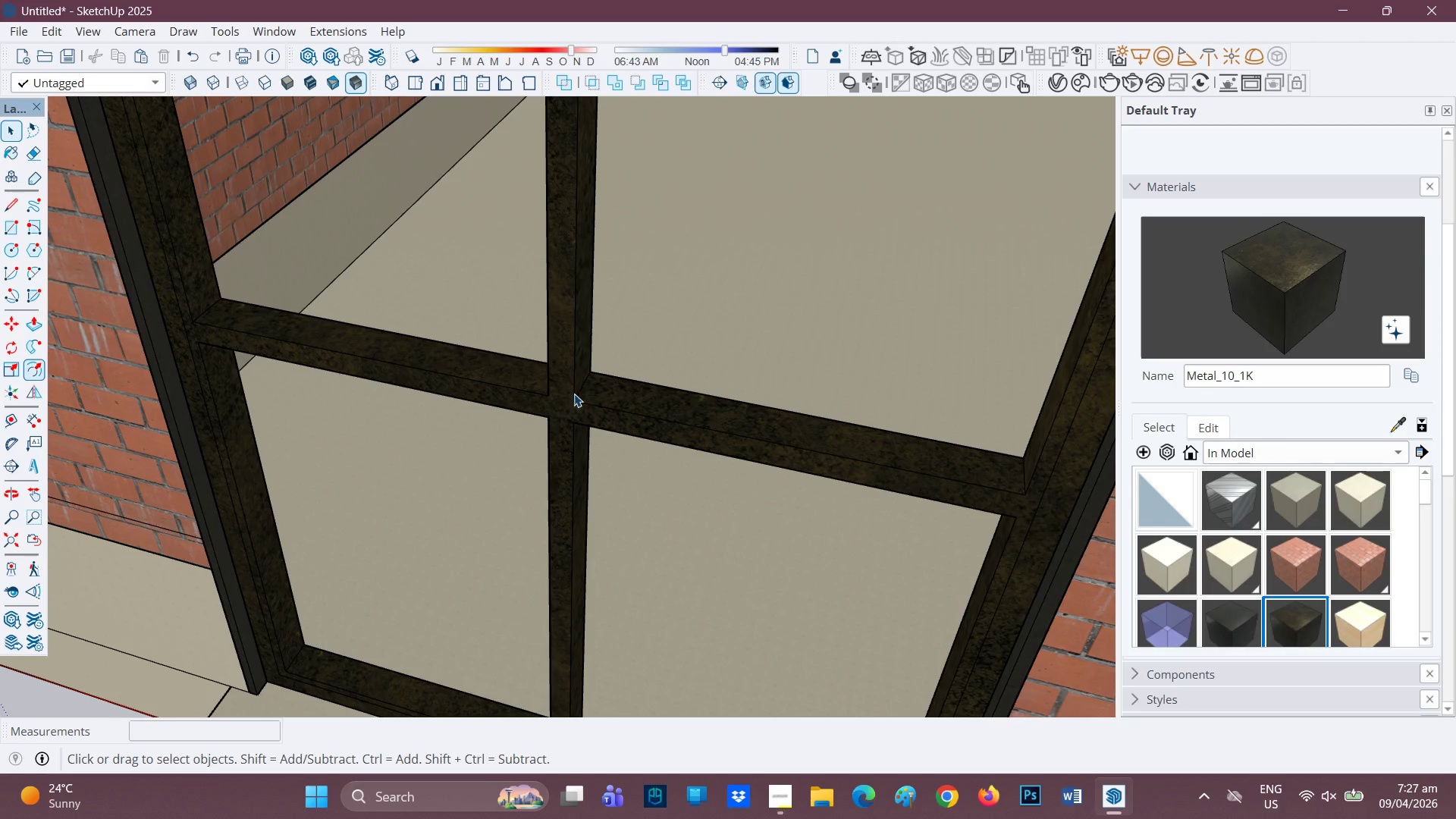 
left_click([574, 393])
 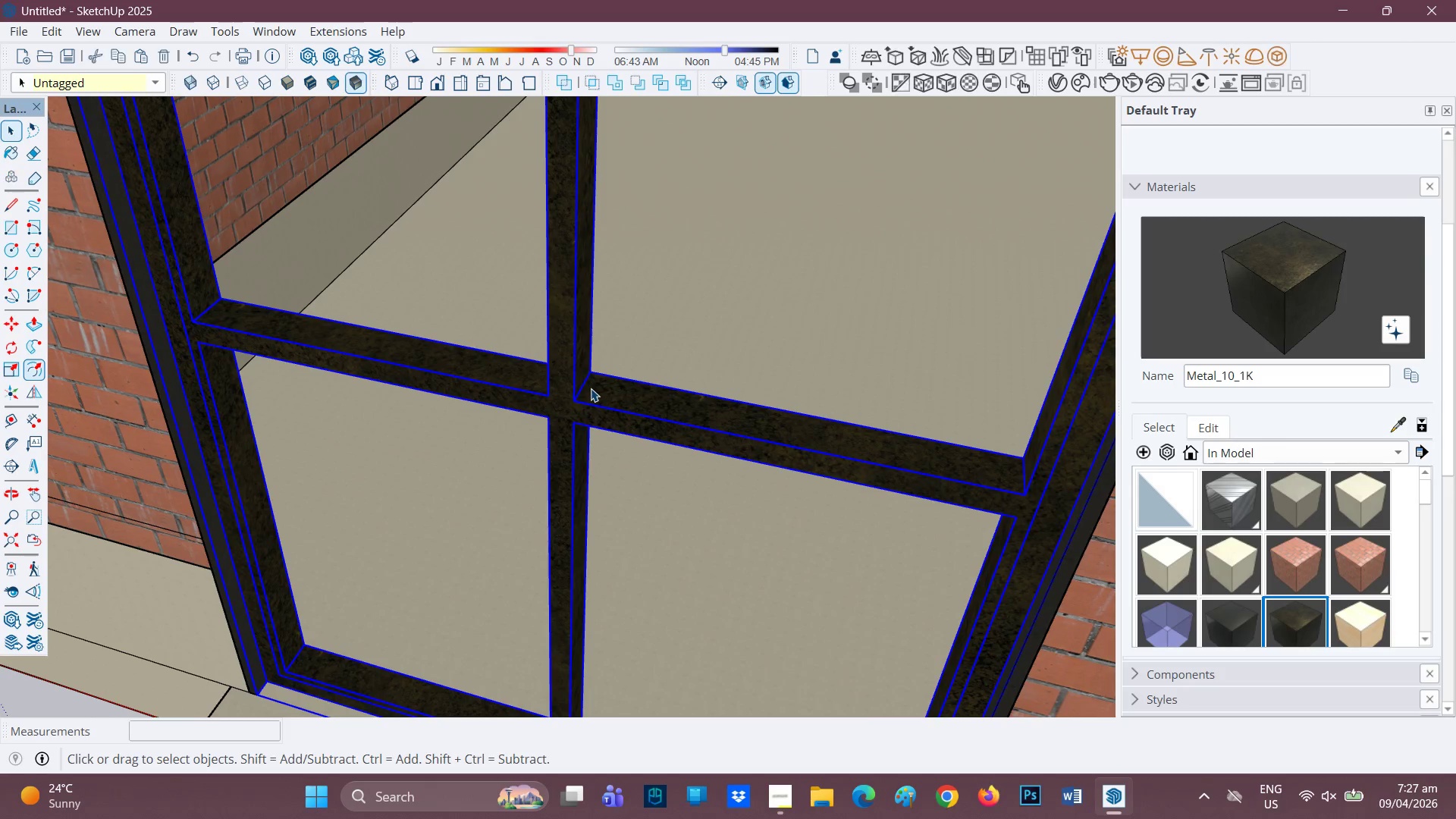 
scroll: coordinate [592, 390], scroll_direction: up, amount: 2.0
 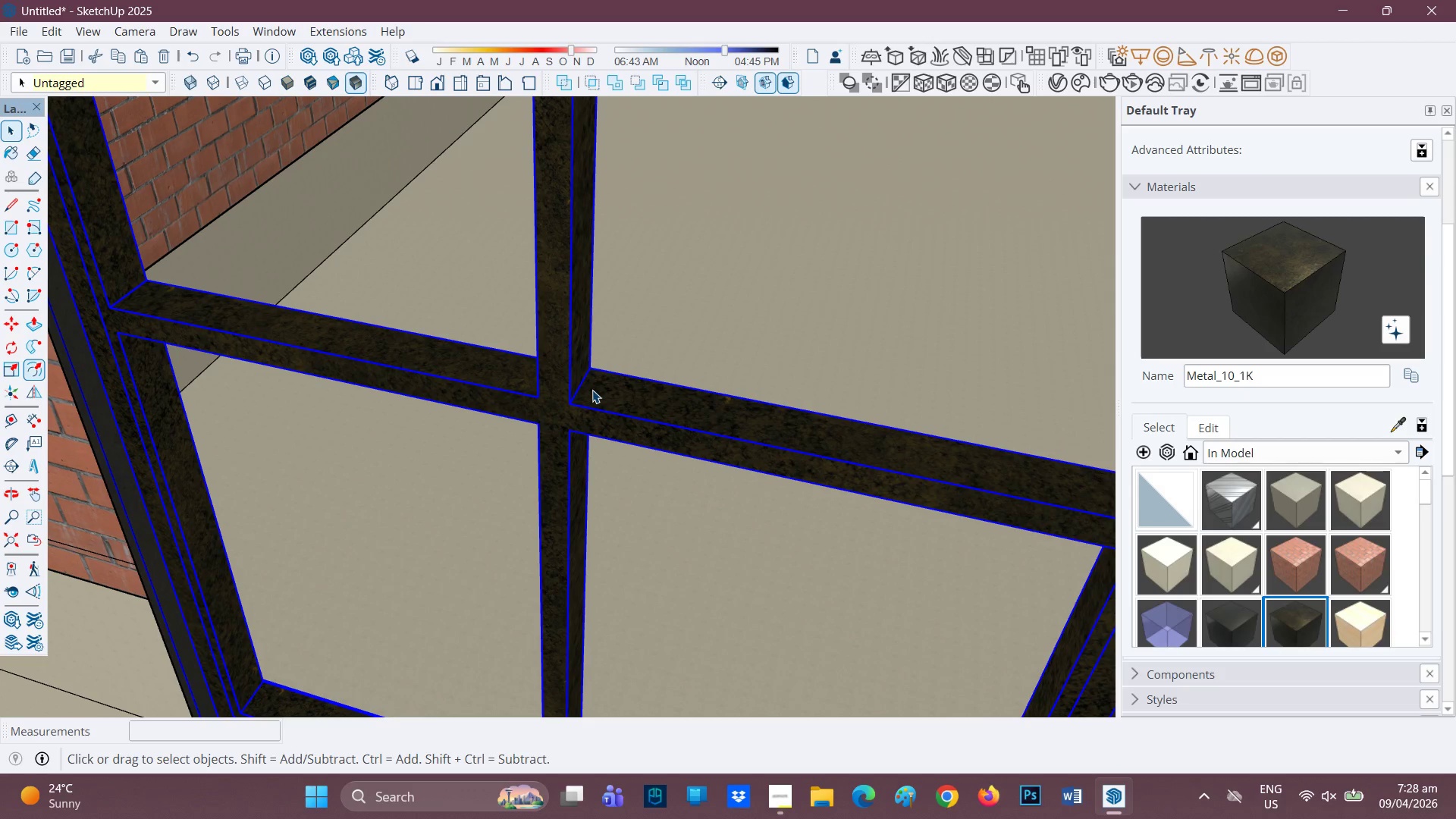 
key(R)
 